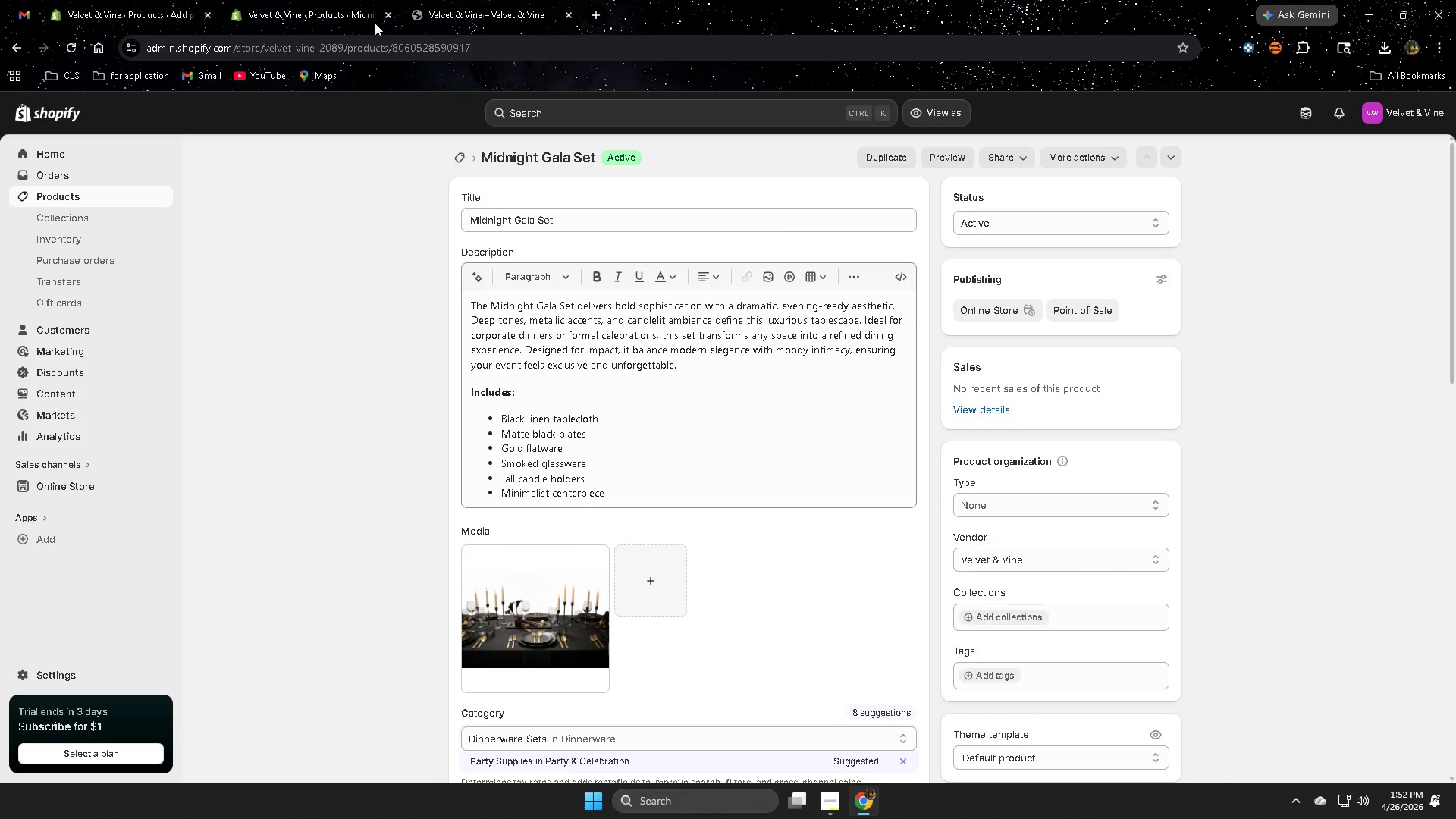 
left_click([504, 0])
 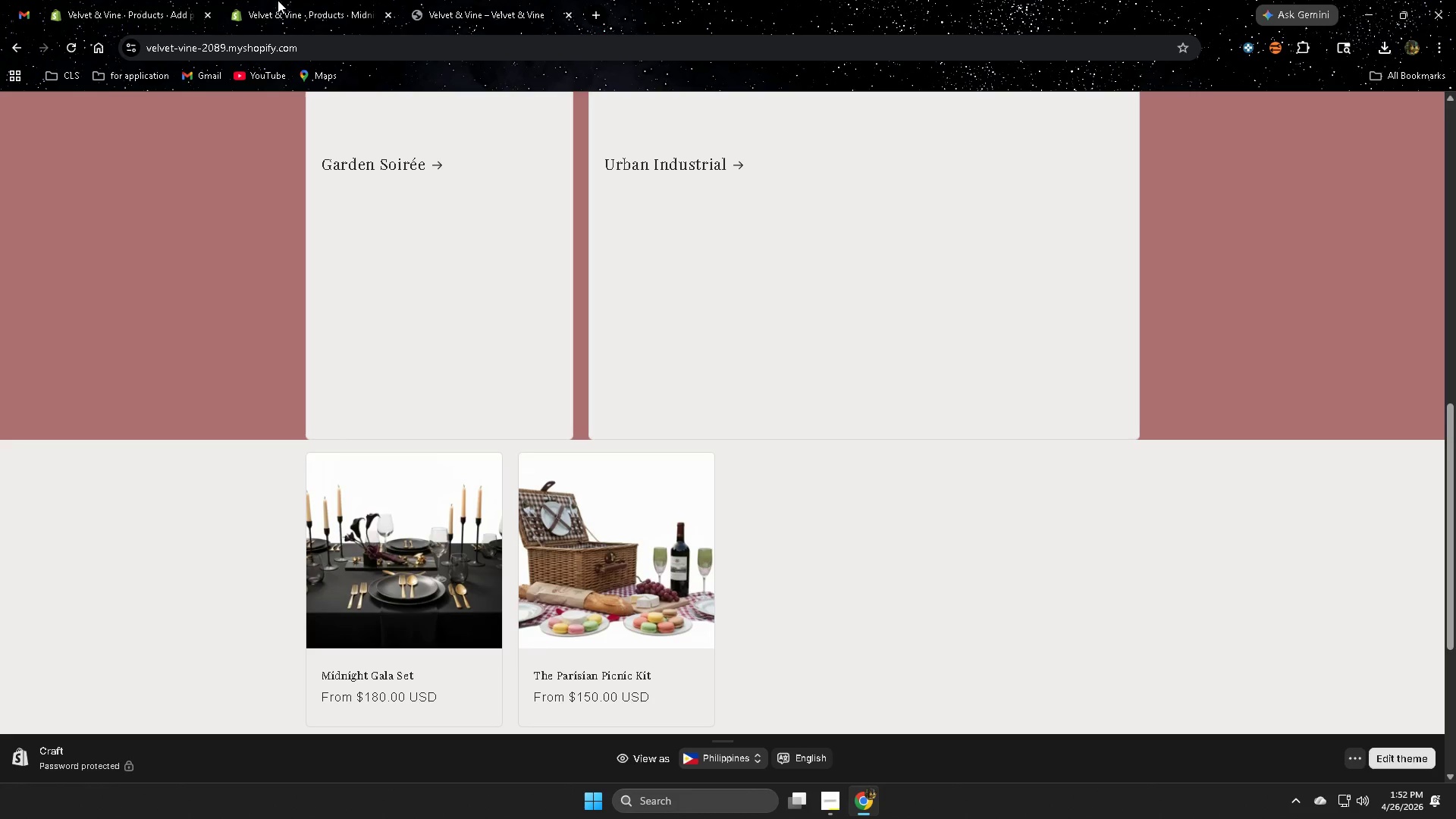 
scroll: coordinate [1013, 503], scroll_direction: up, amount: 16.0
 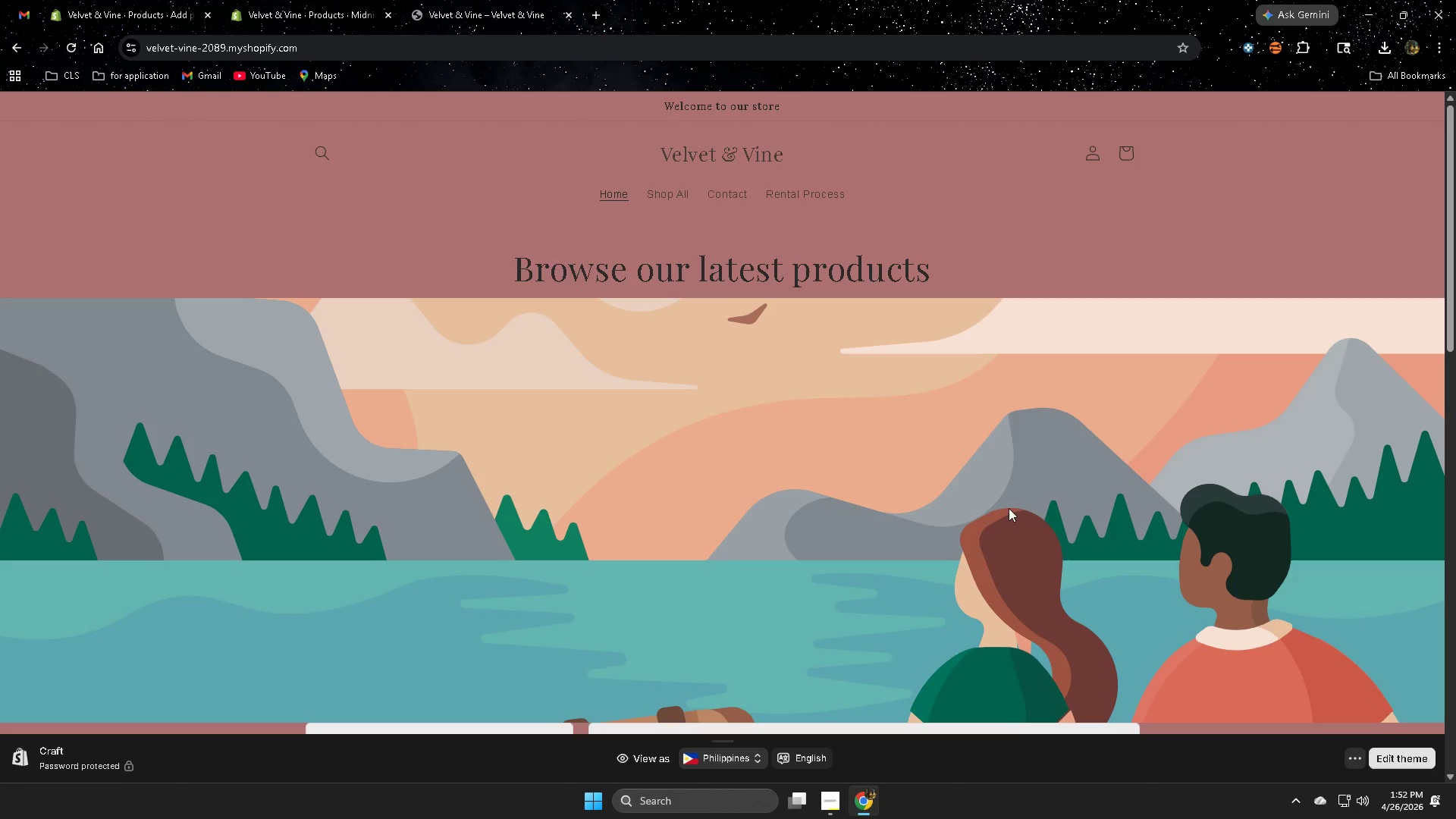 
scroll: coordinate [1006, 506], scroll_direction: down, amount: 5.0
 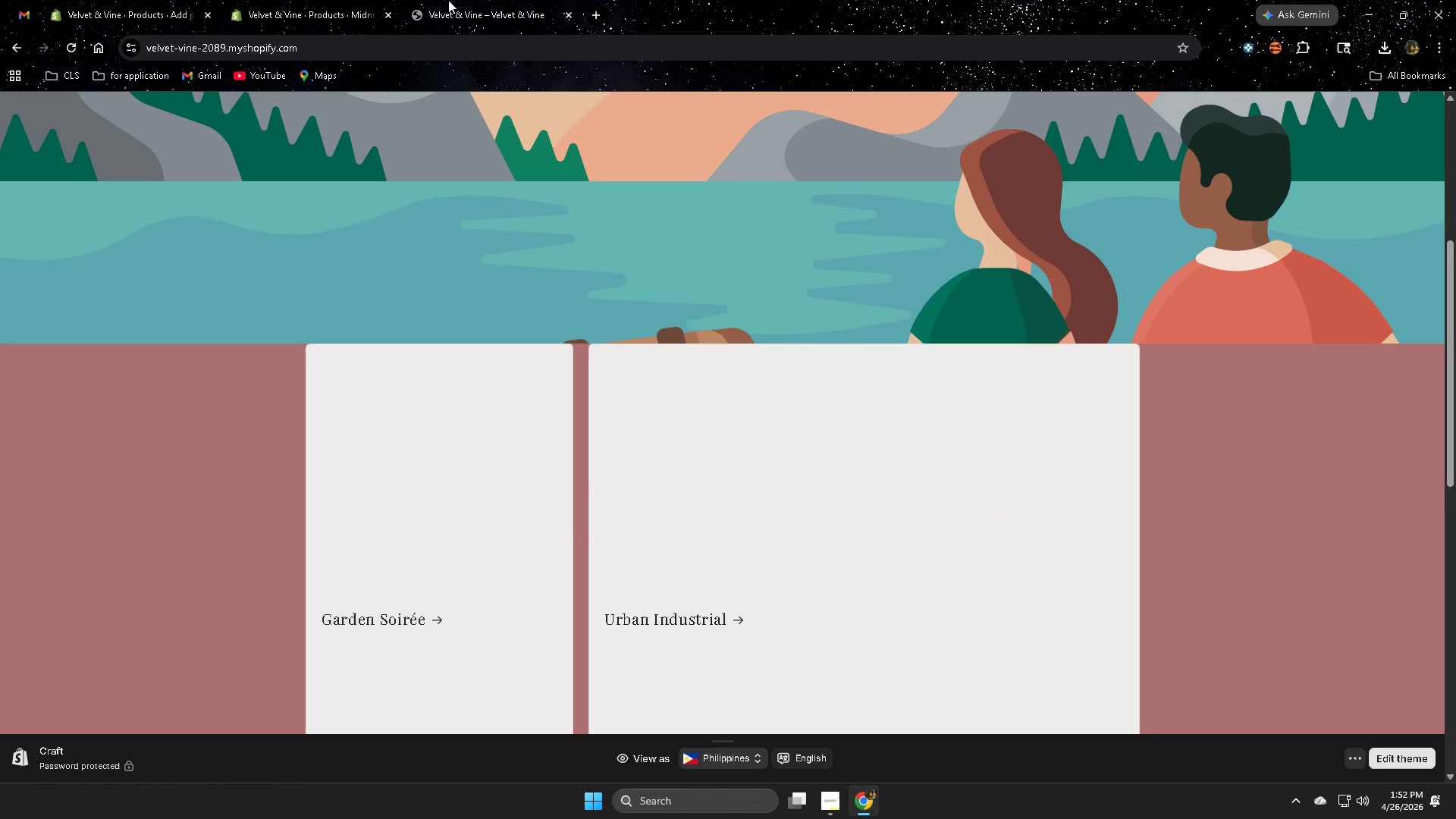 
left_click([467, 0])
 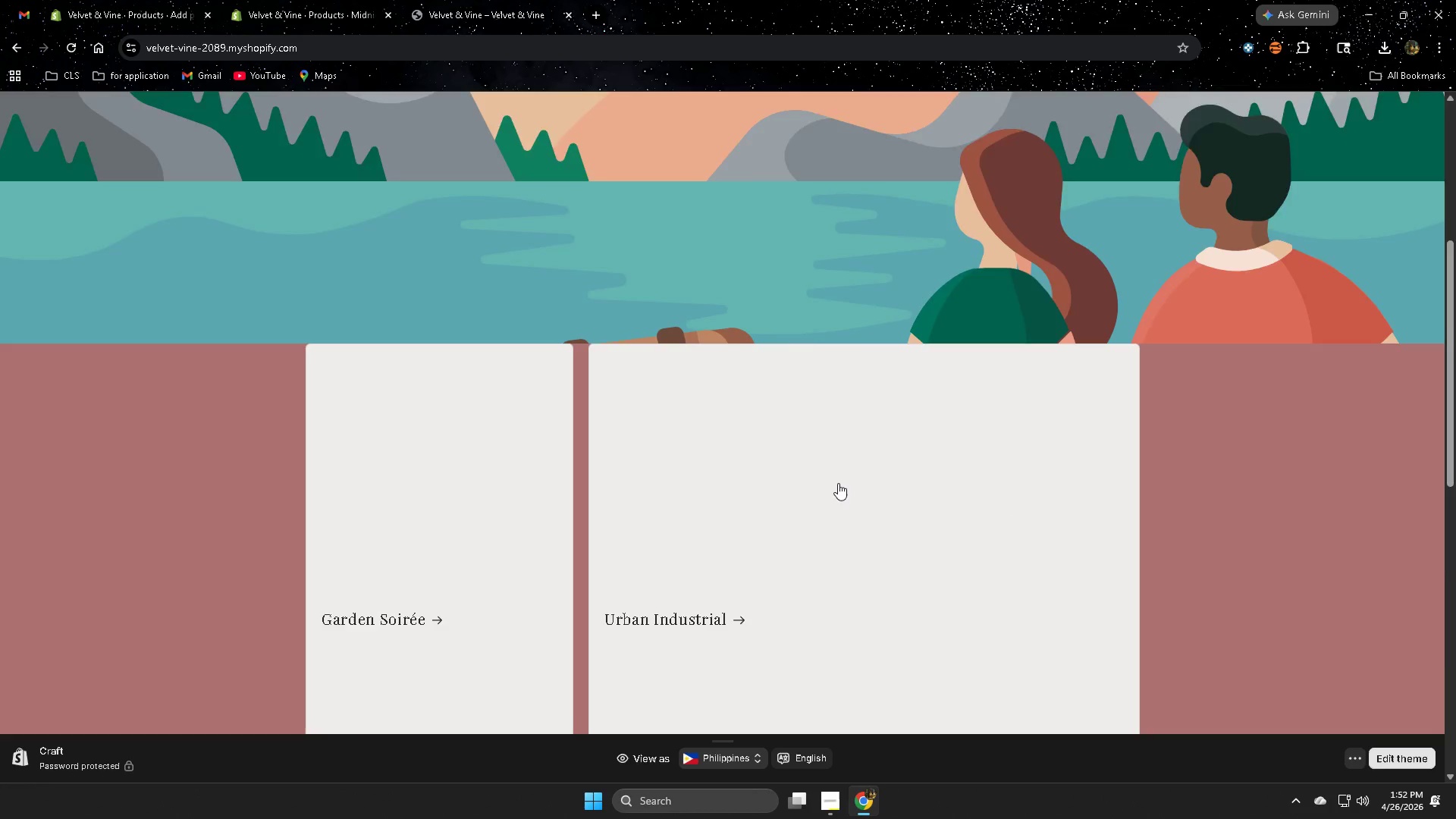 
scroll: coordinate [811, 494], scroll_direction: down, amount: 6.0
 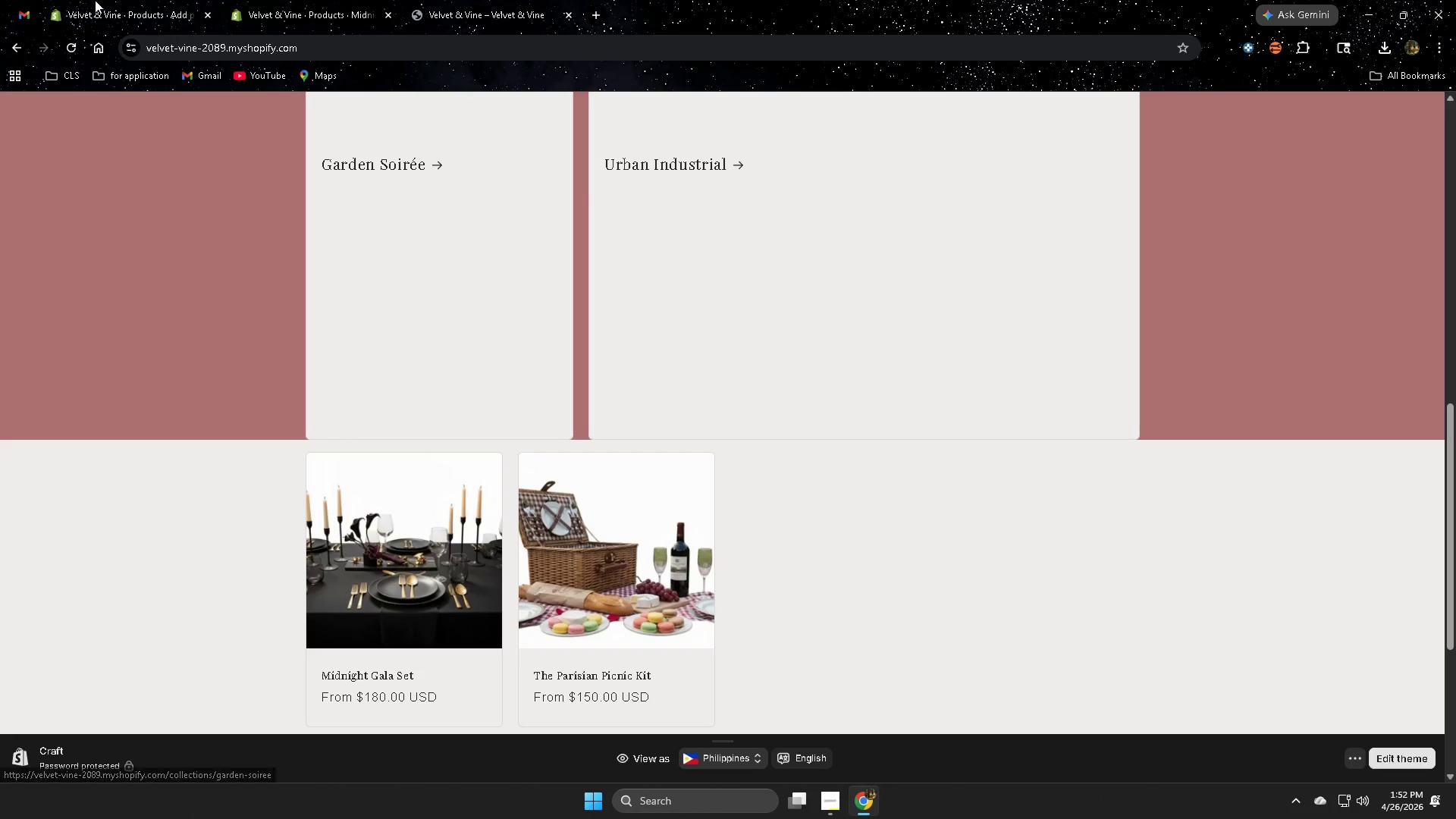 
left_click([115, 0])
 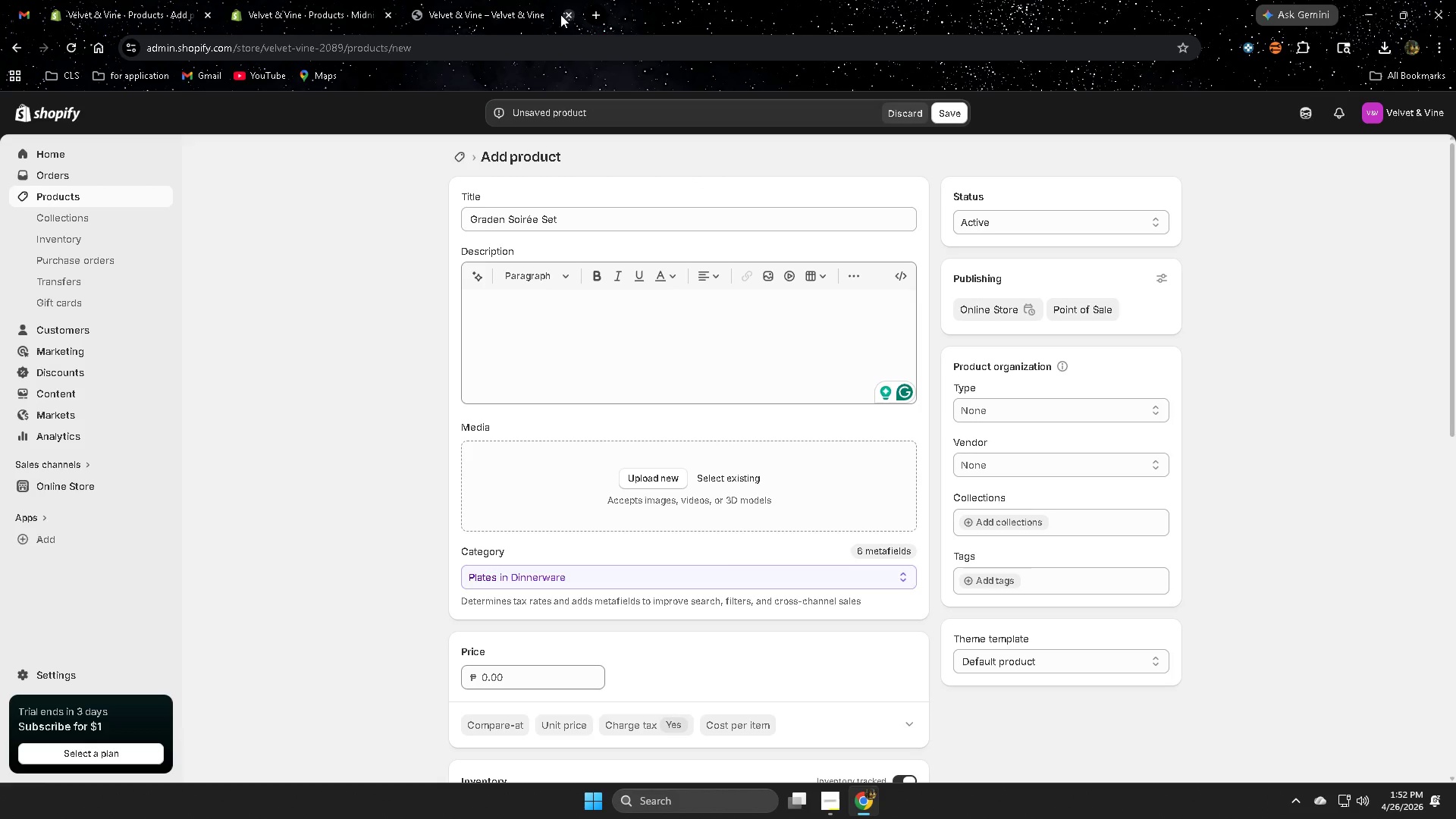 
left_click([589, 21])
 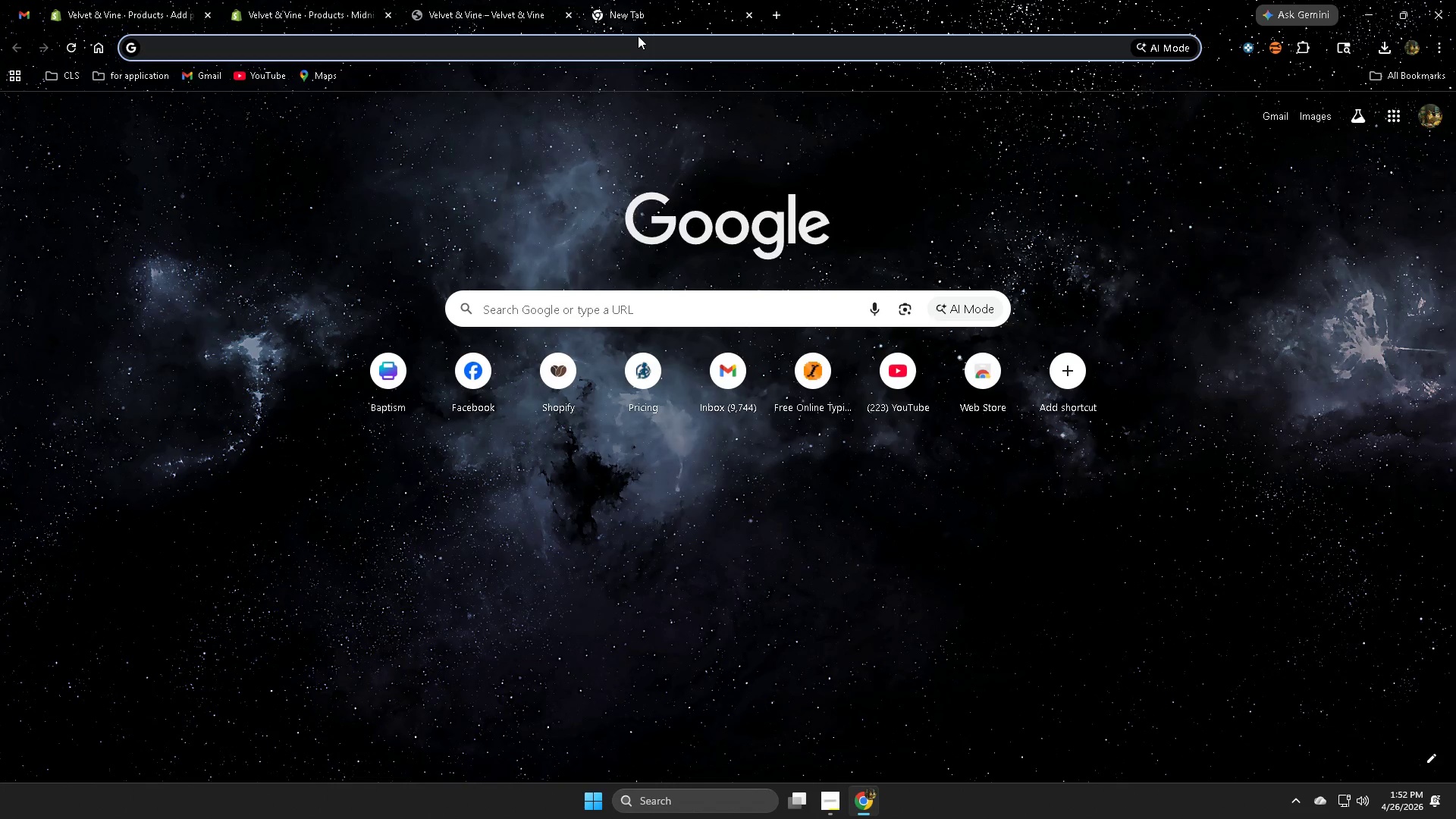 
type(cfar)
key(Backspace)
key(Backspace)
key(Backspace)
type(raft them sho)
key(Backspace)
key(Backspace)
key(Backspace)
type(ho)
key(Backspace)
key(Backspace)
type(store in shou)
key(Backspace)
type(poi)
key(Backspace)
key(Backspace)
type(ify tjhat )
key(Backspace)
key(Backspace)
key(Backspace)
key(Backspace)
type(at sued)
key(Backspace)
key(Backspace)
key(Backspace)
key(Backspace)
type(used scr)
key(Backspace)
key(Backspace)
key(Backspace)
type(craft theme)
 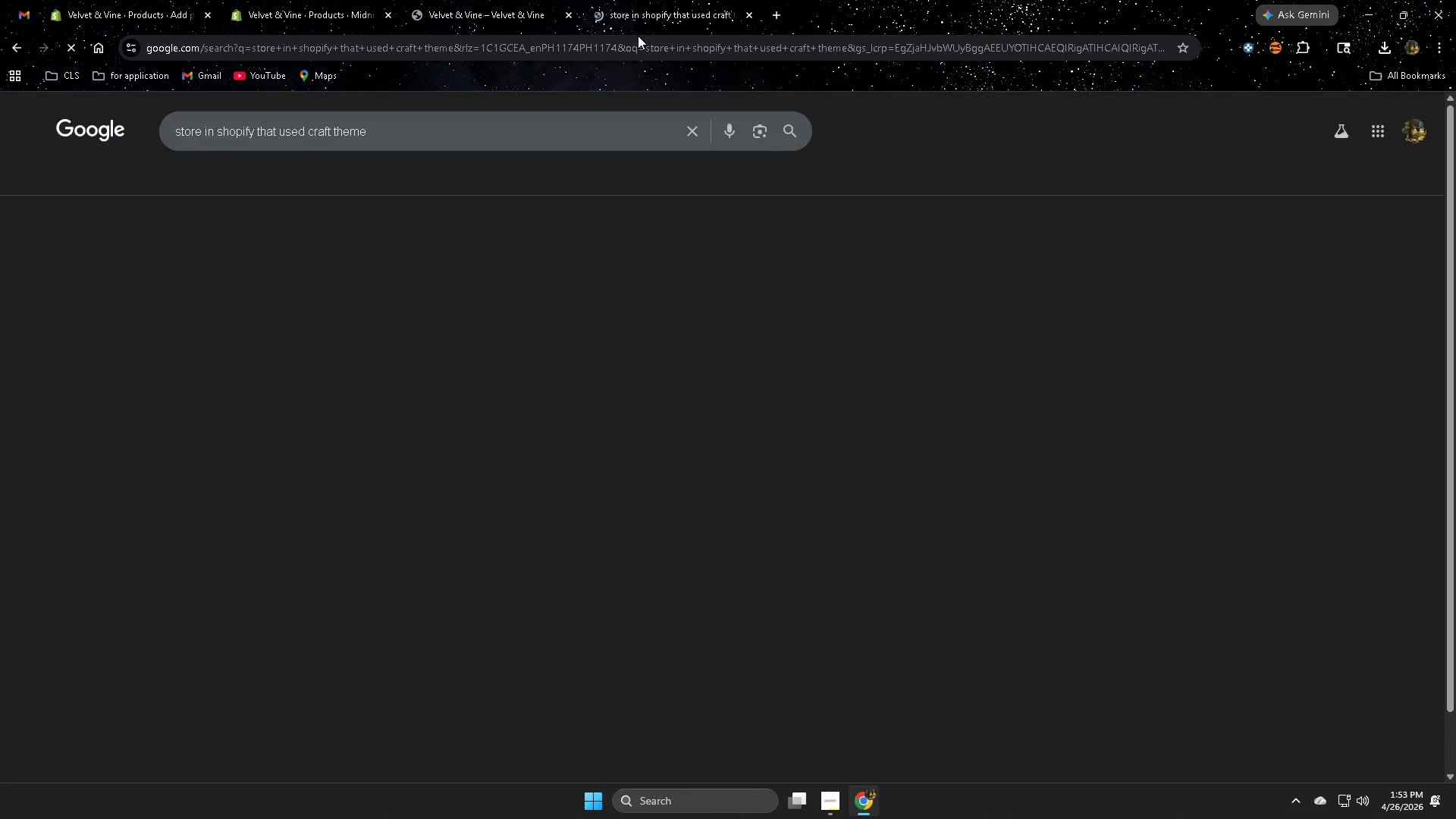 
key(Enter)
 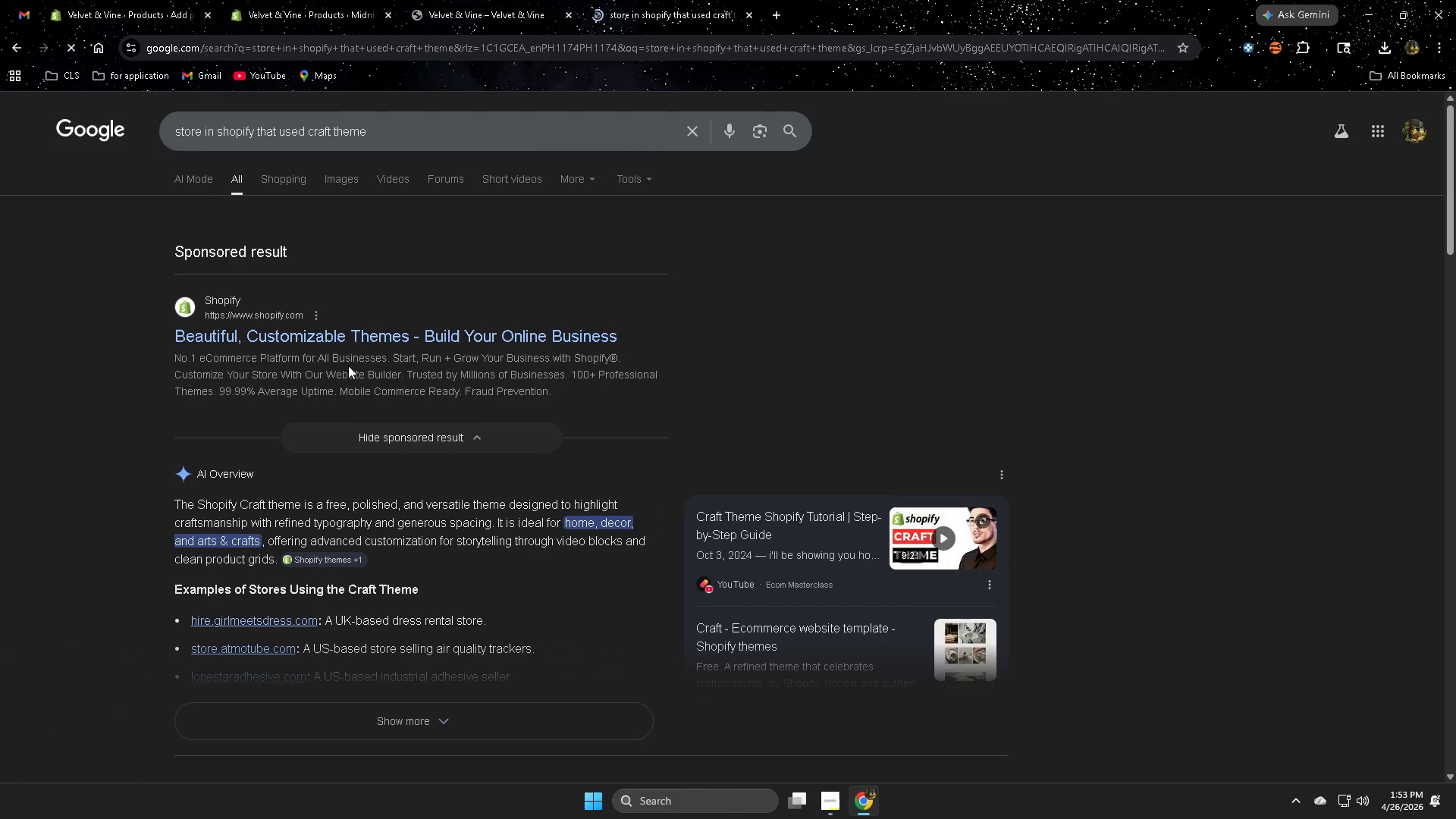 
scroll: coordinate [706, 575], scroll_direction: down, amount: 6.0
 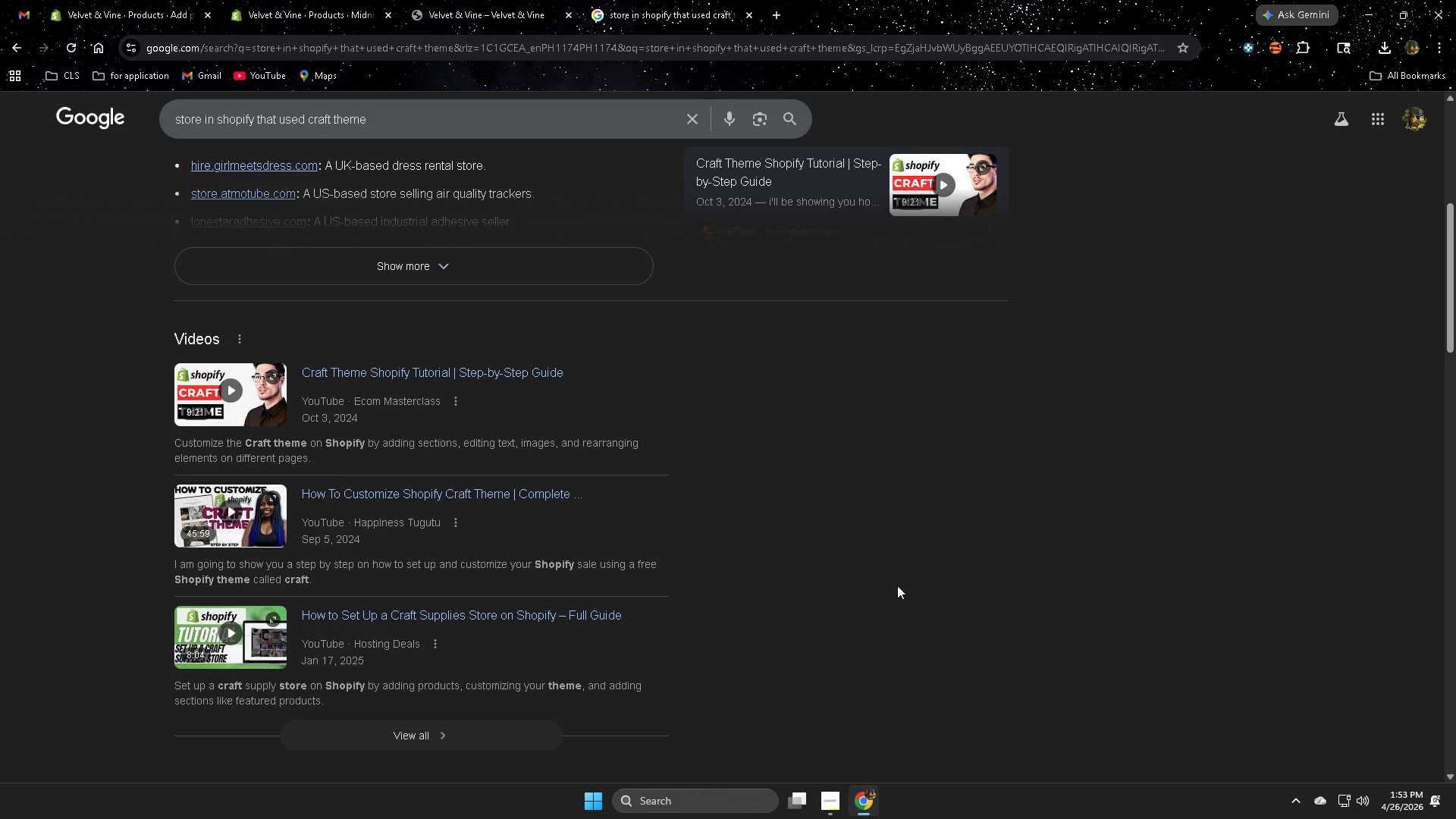 
scroll: coordinate [152, 384], scroll_direction: up, amount: 9.0
 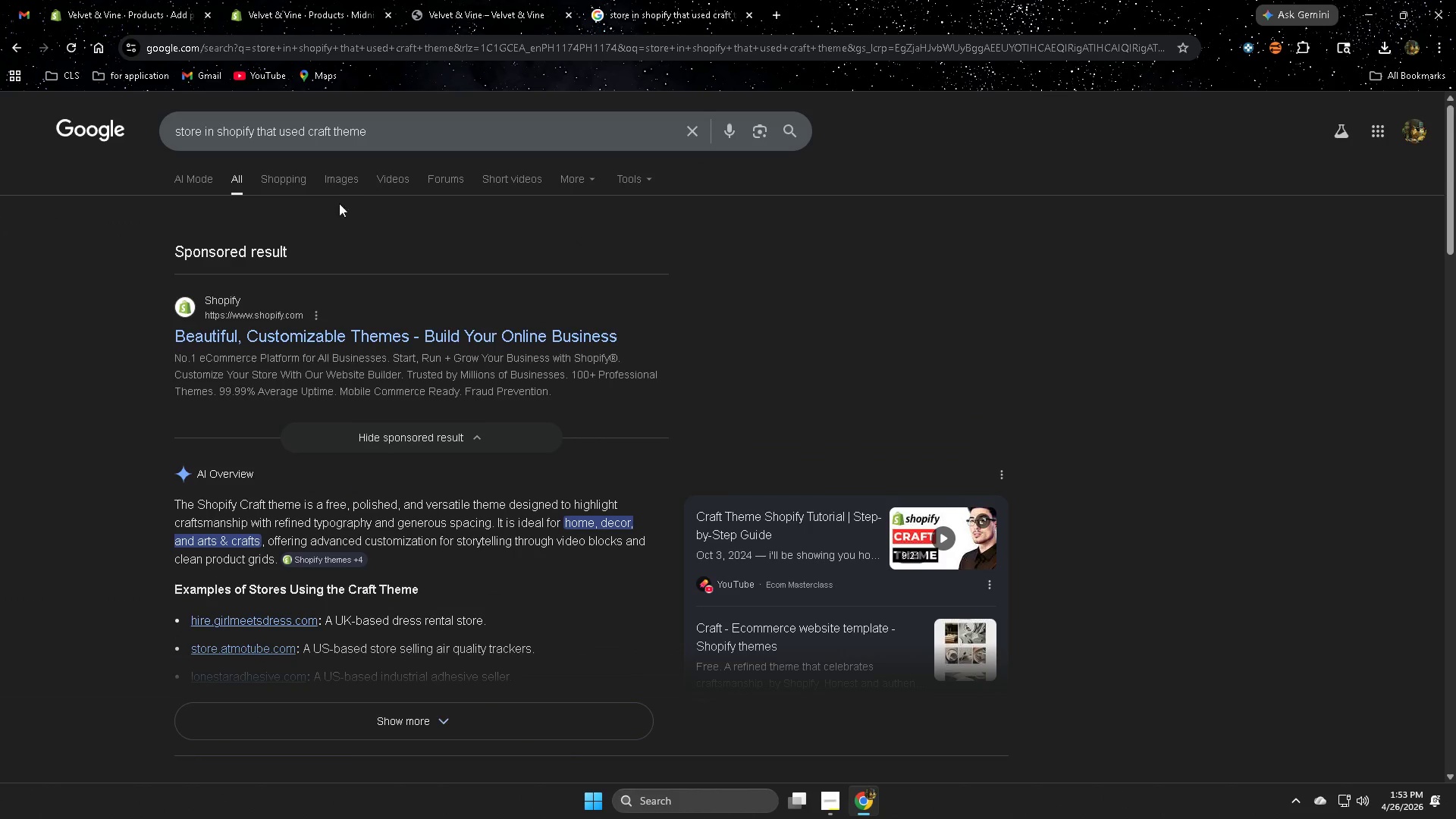 
left_click_drag(start_coordinate=[354, 179], to_coordinate=[350, 179])
 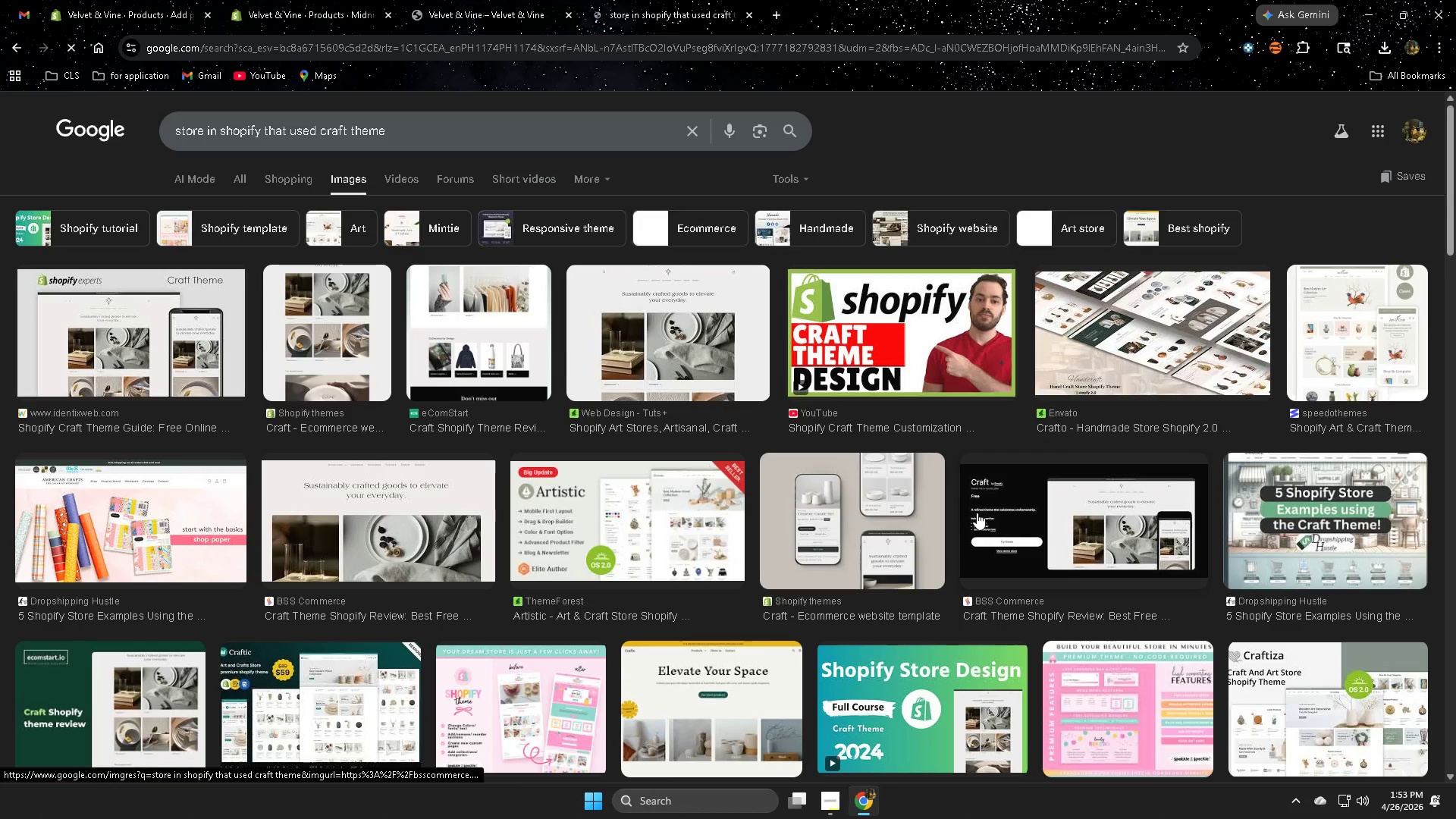 
wait(5.34)
 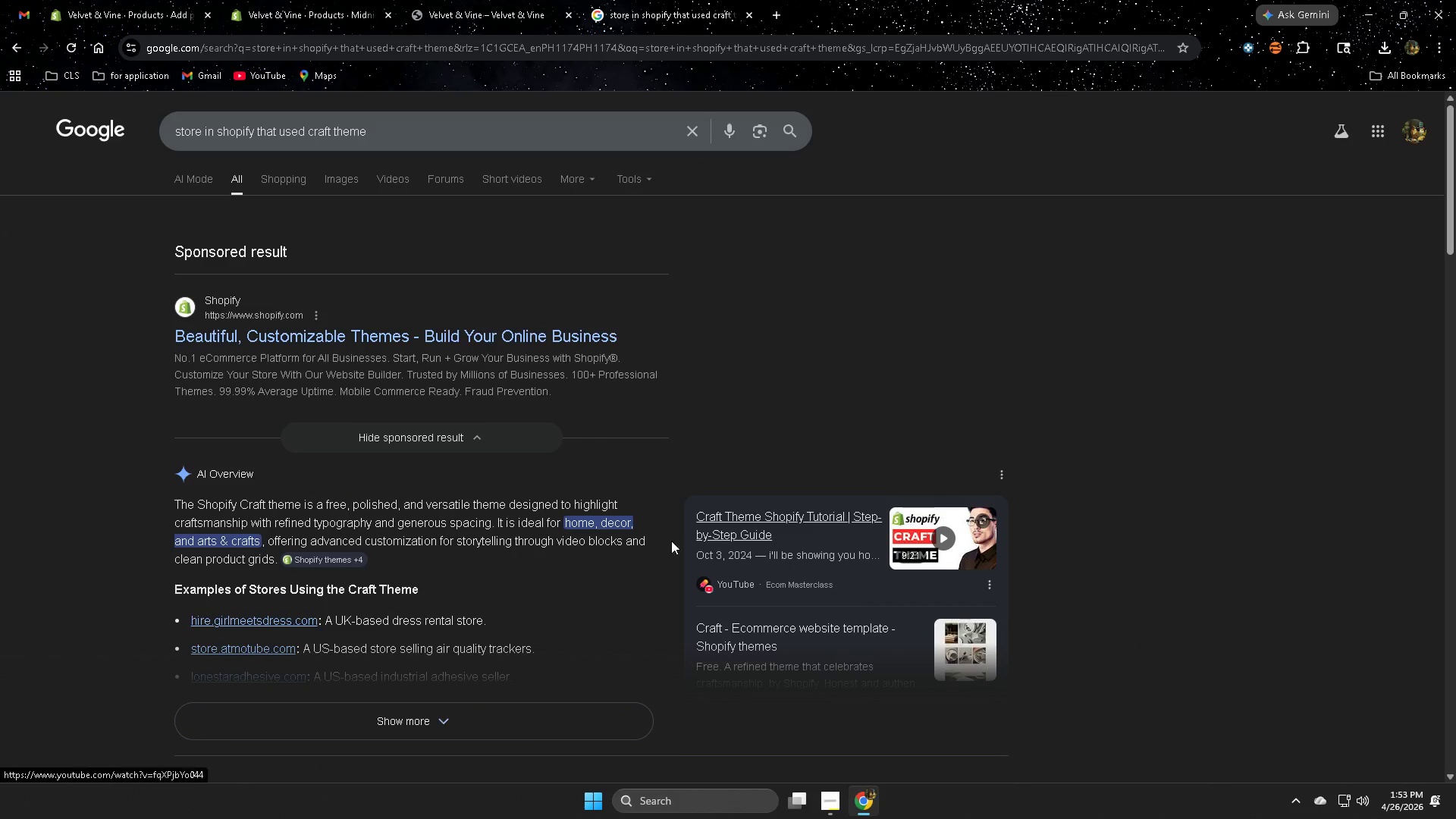 
left_click([134, 324])
 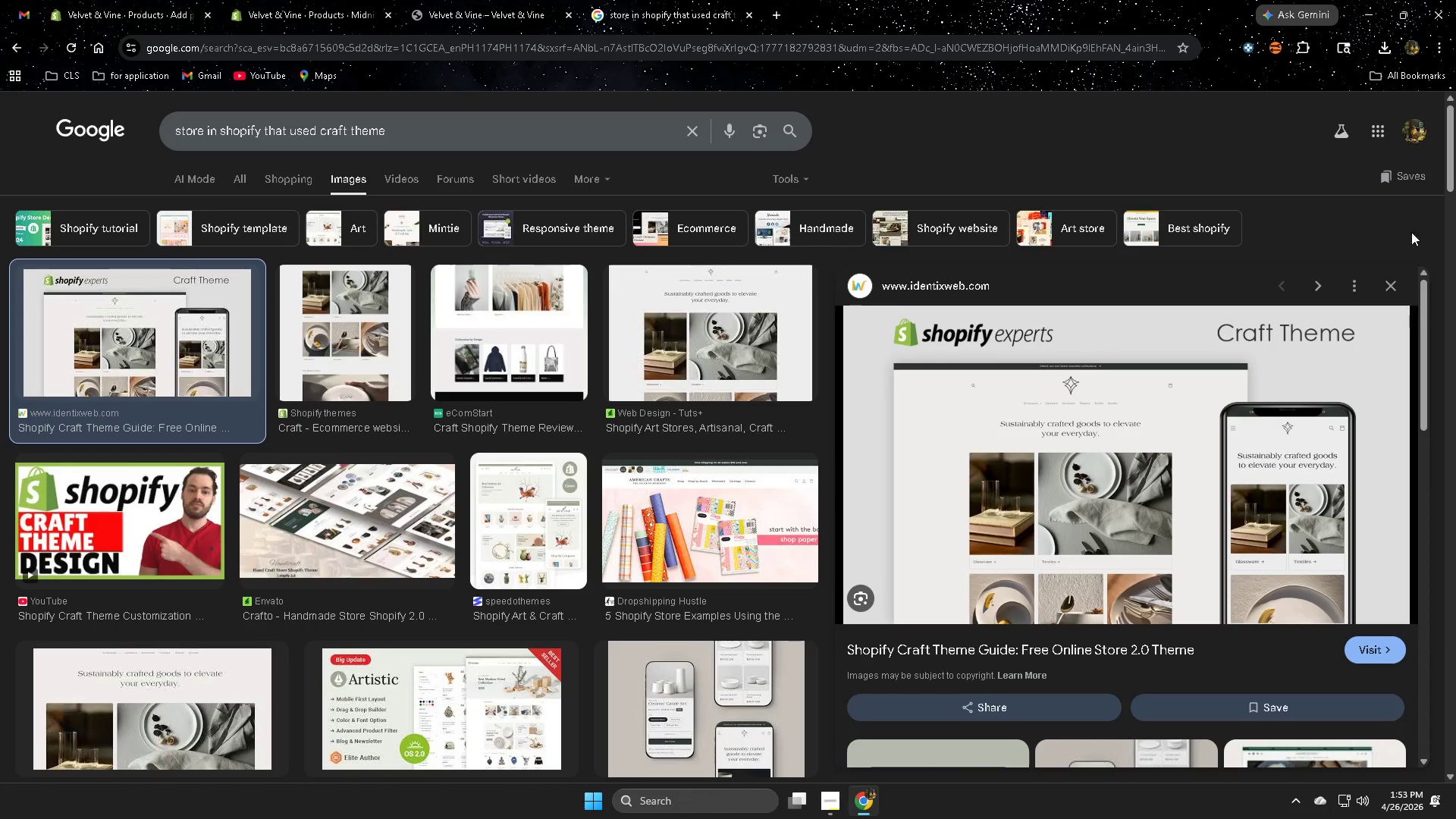 
left_click([1316, 282])
 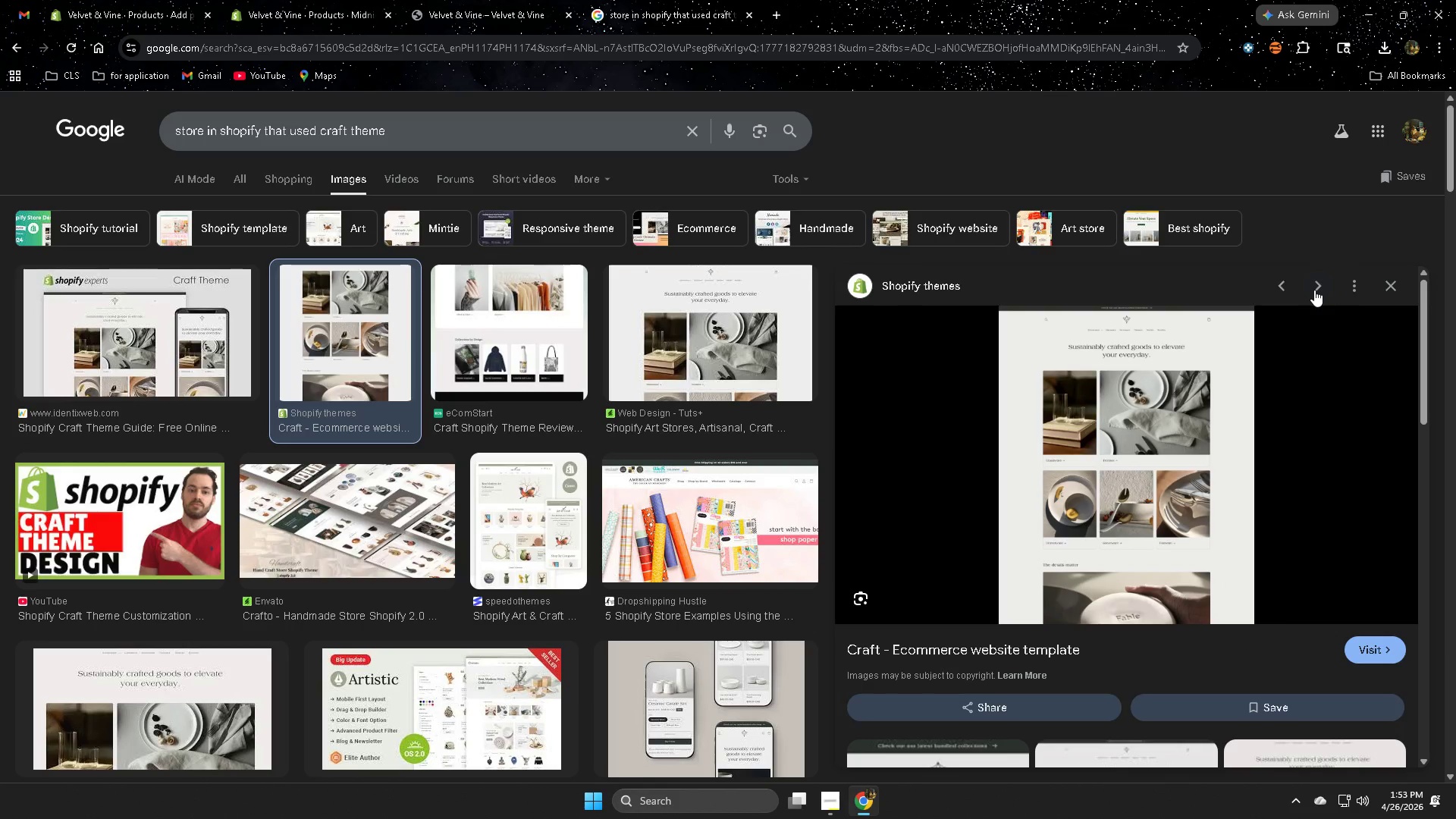 
left_click([1050, 457])
 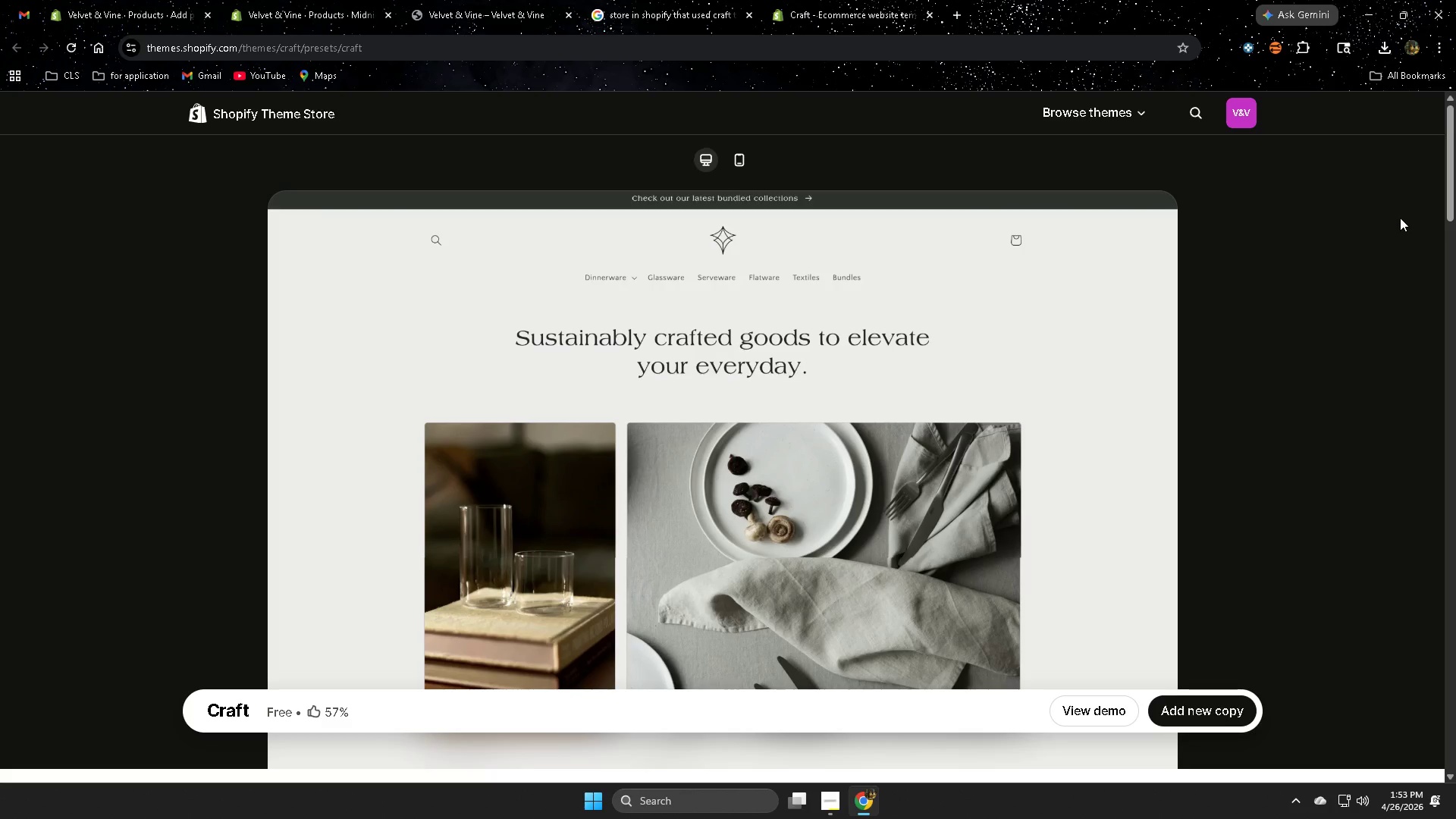 
wait(5.64)
 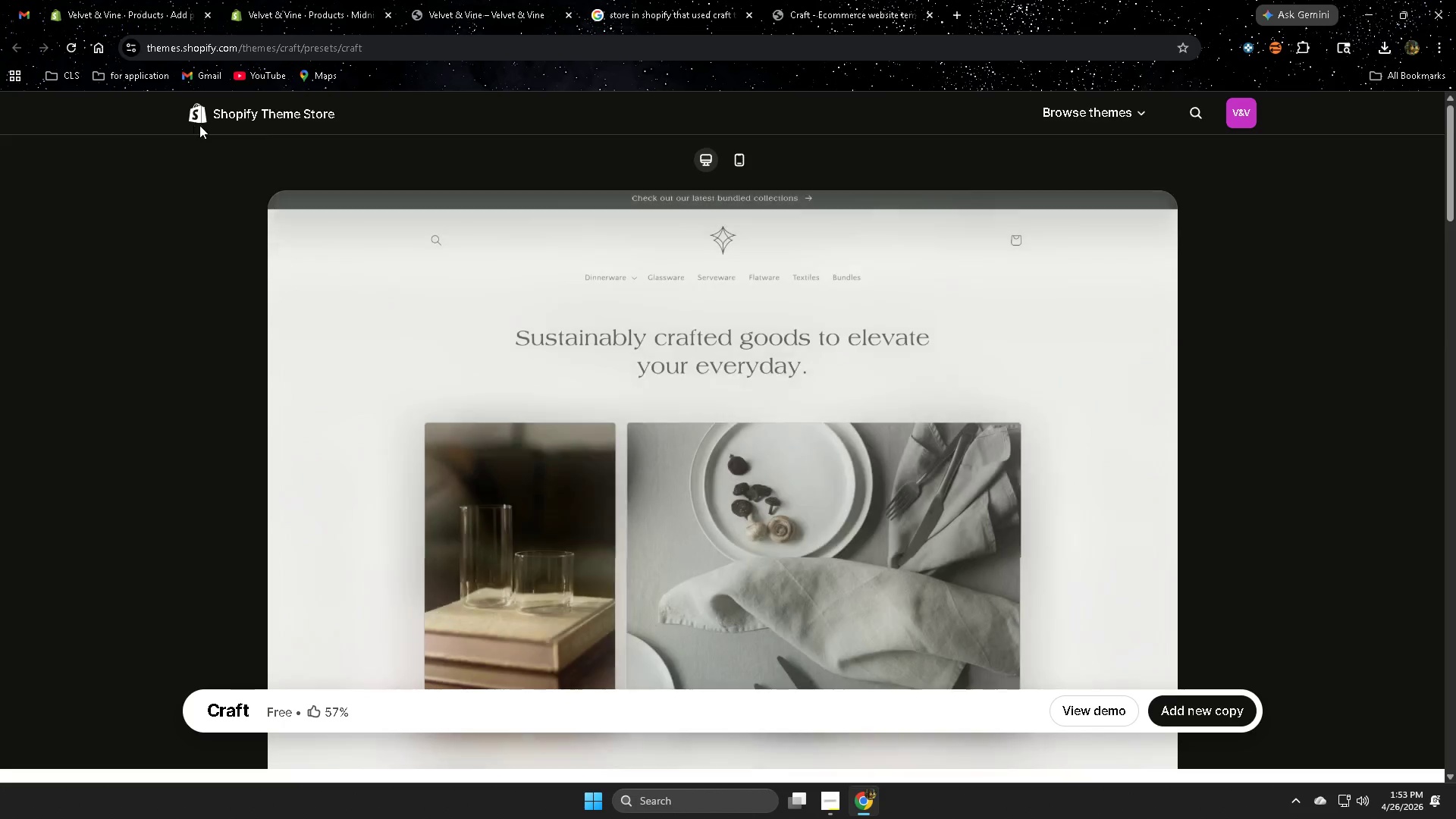 
key(Escape)
 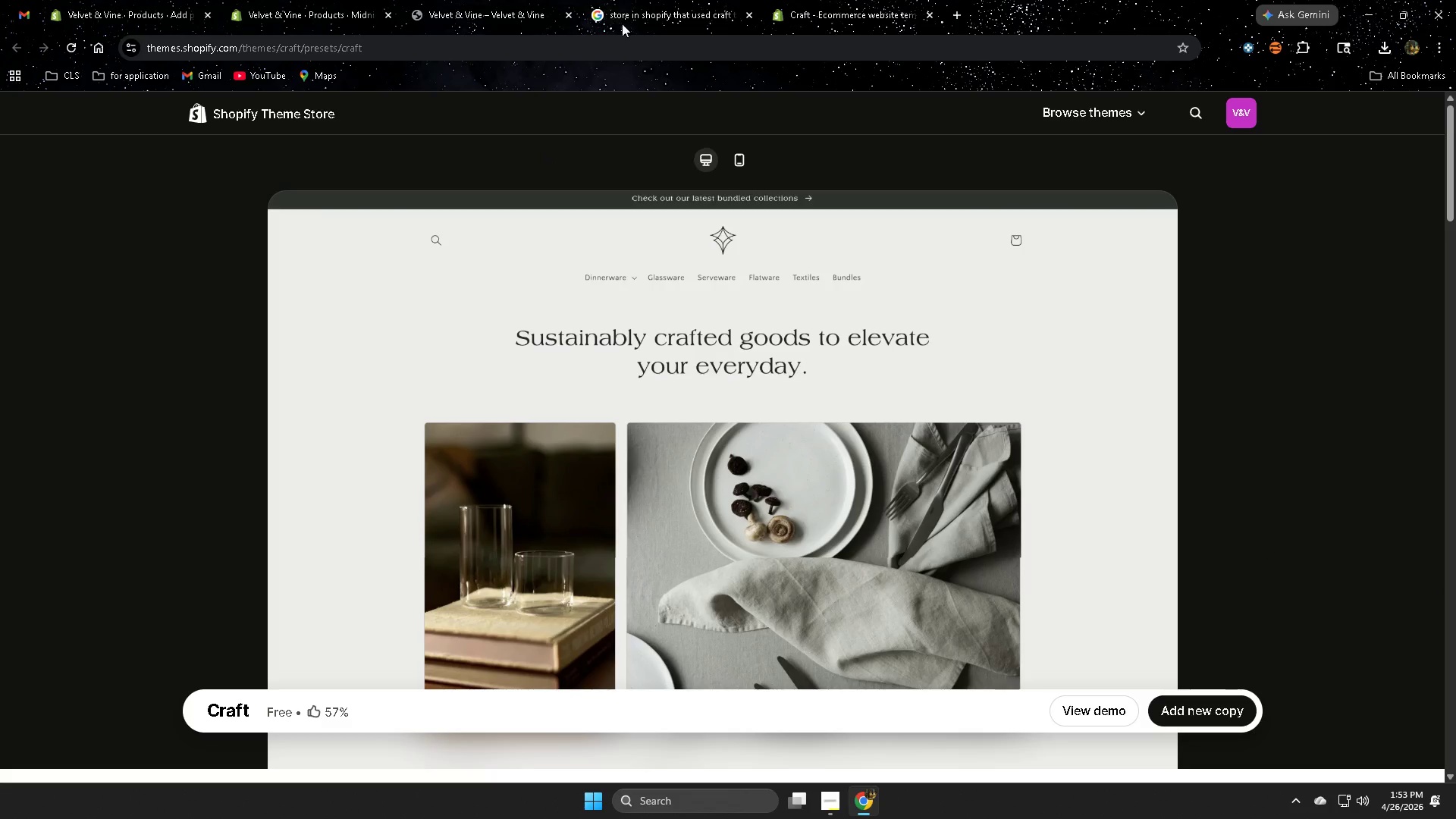 
left_click([657, 4])
 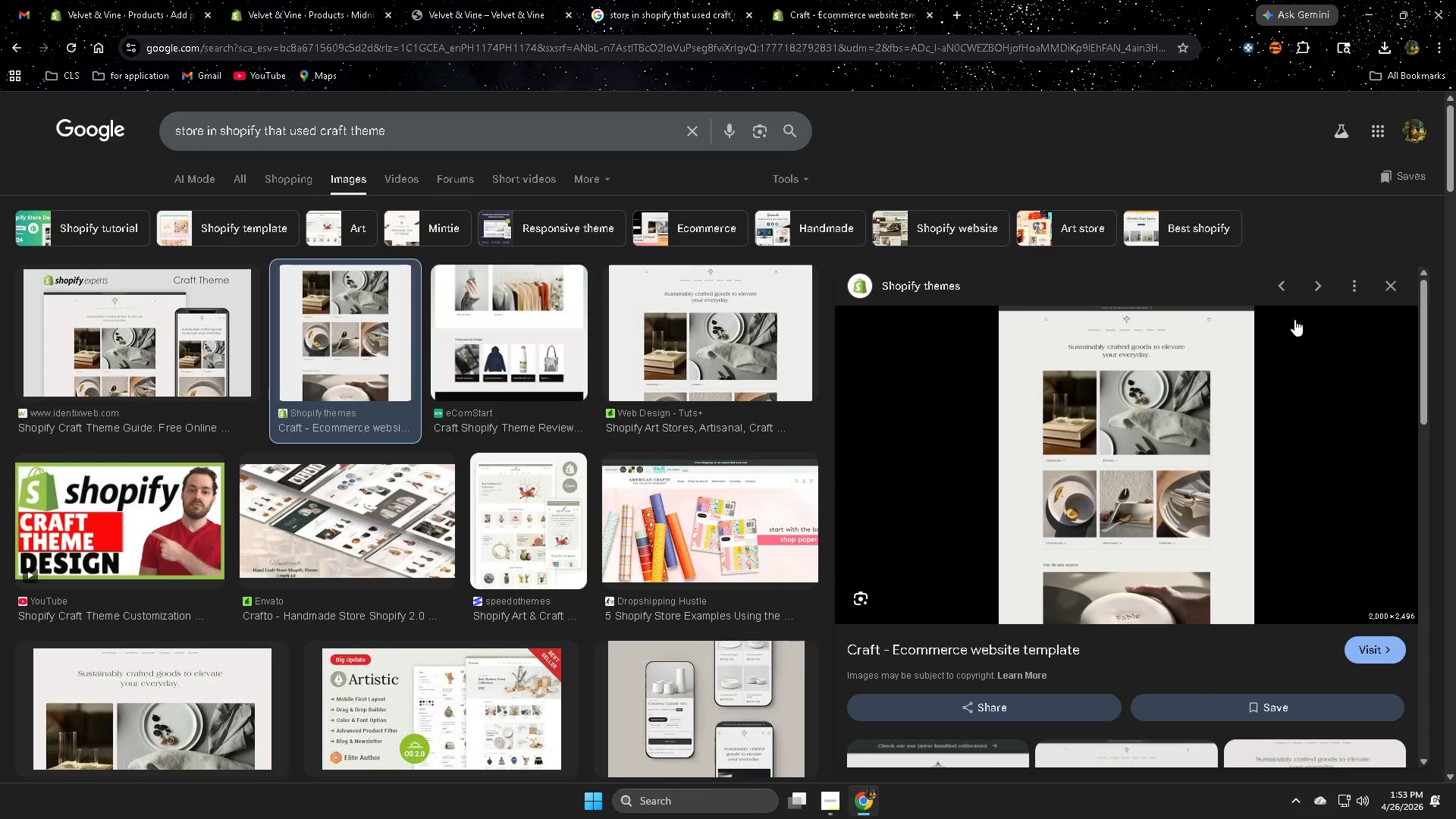 
left_click([1313, 288])
 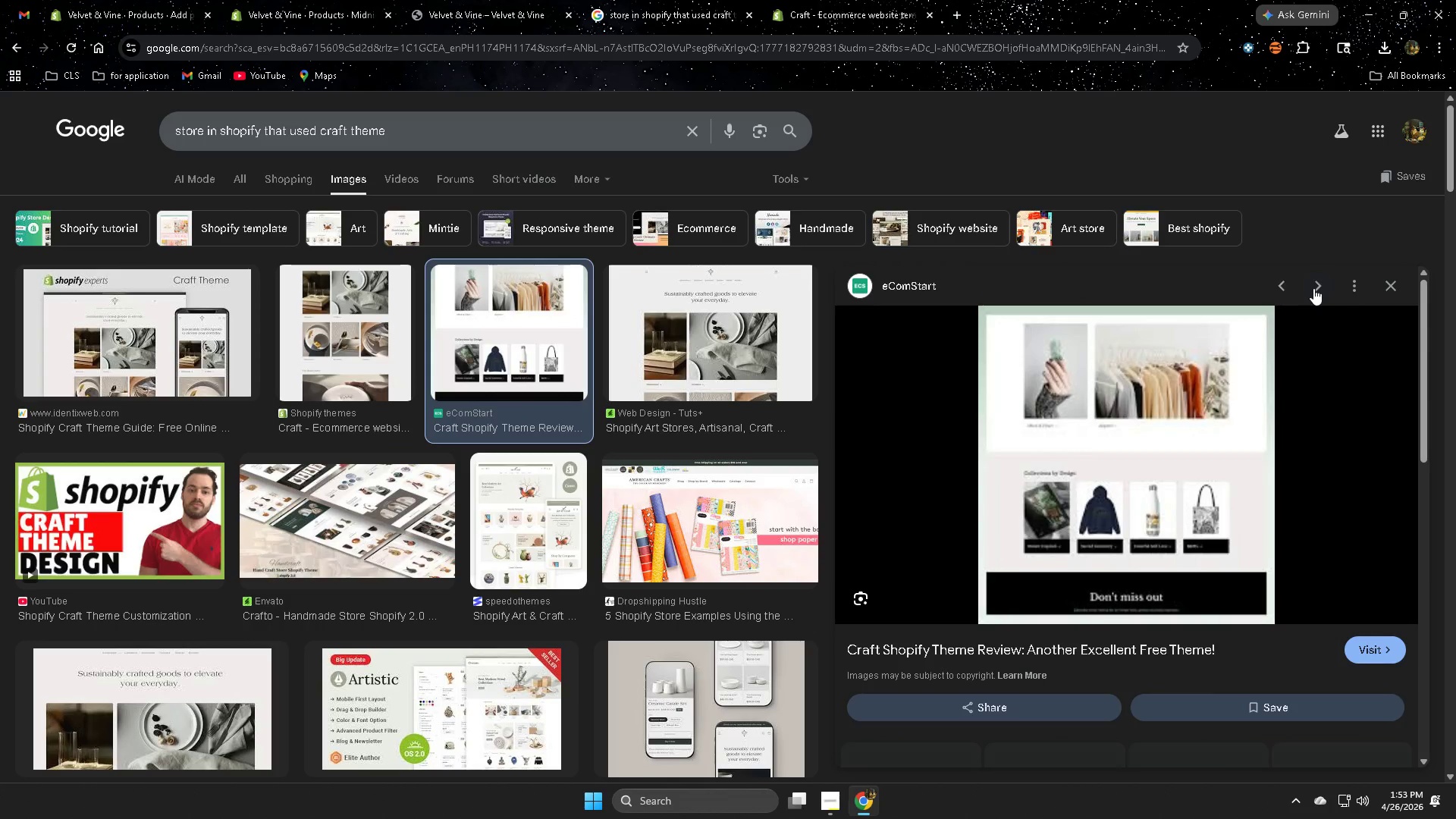 
left_click([1313, 288])
 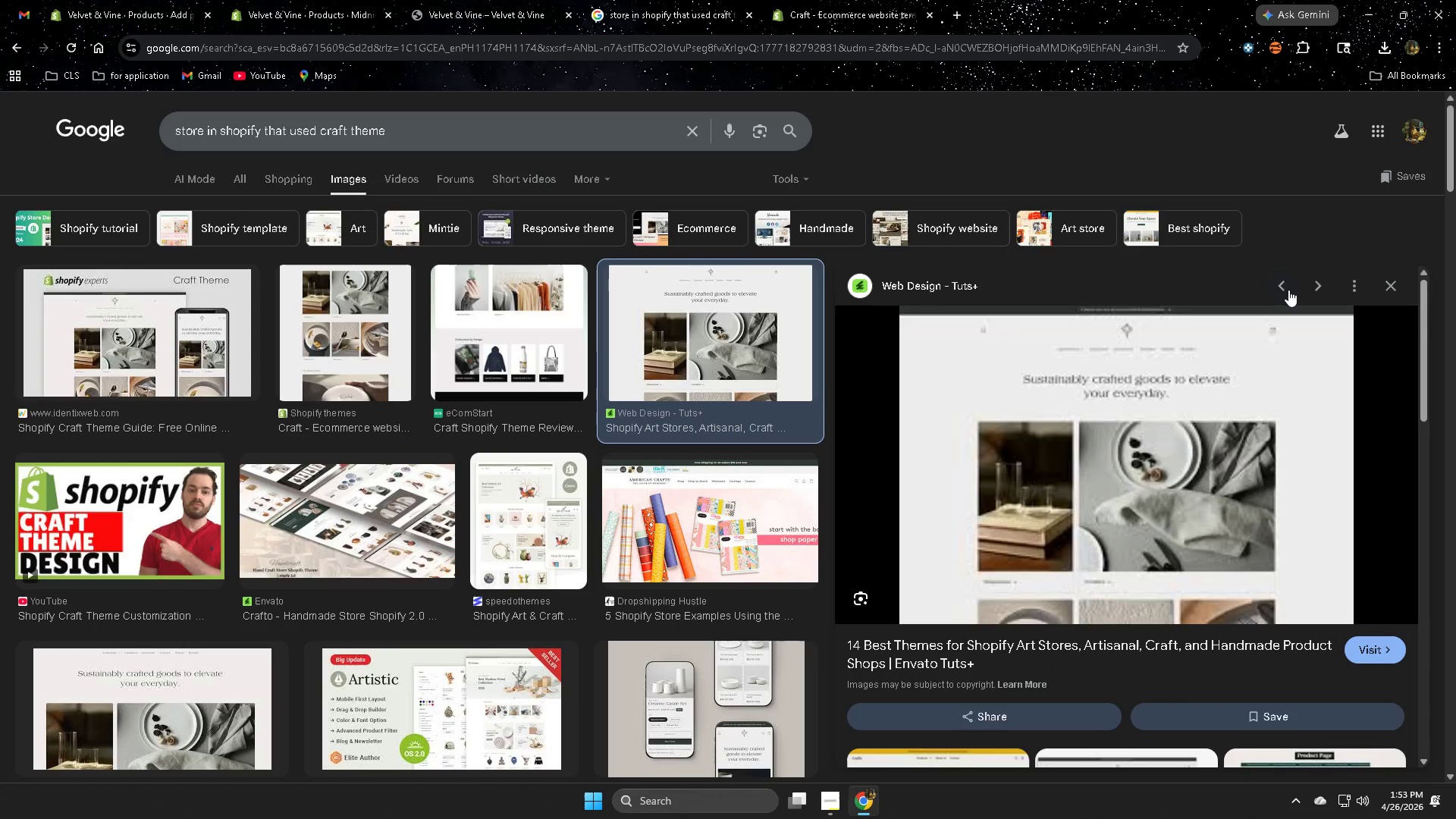 
left_click([1280, 290])
 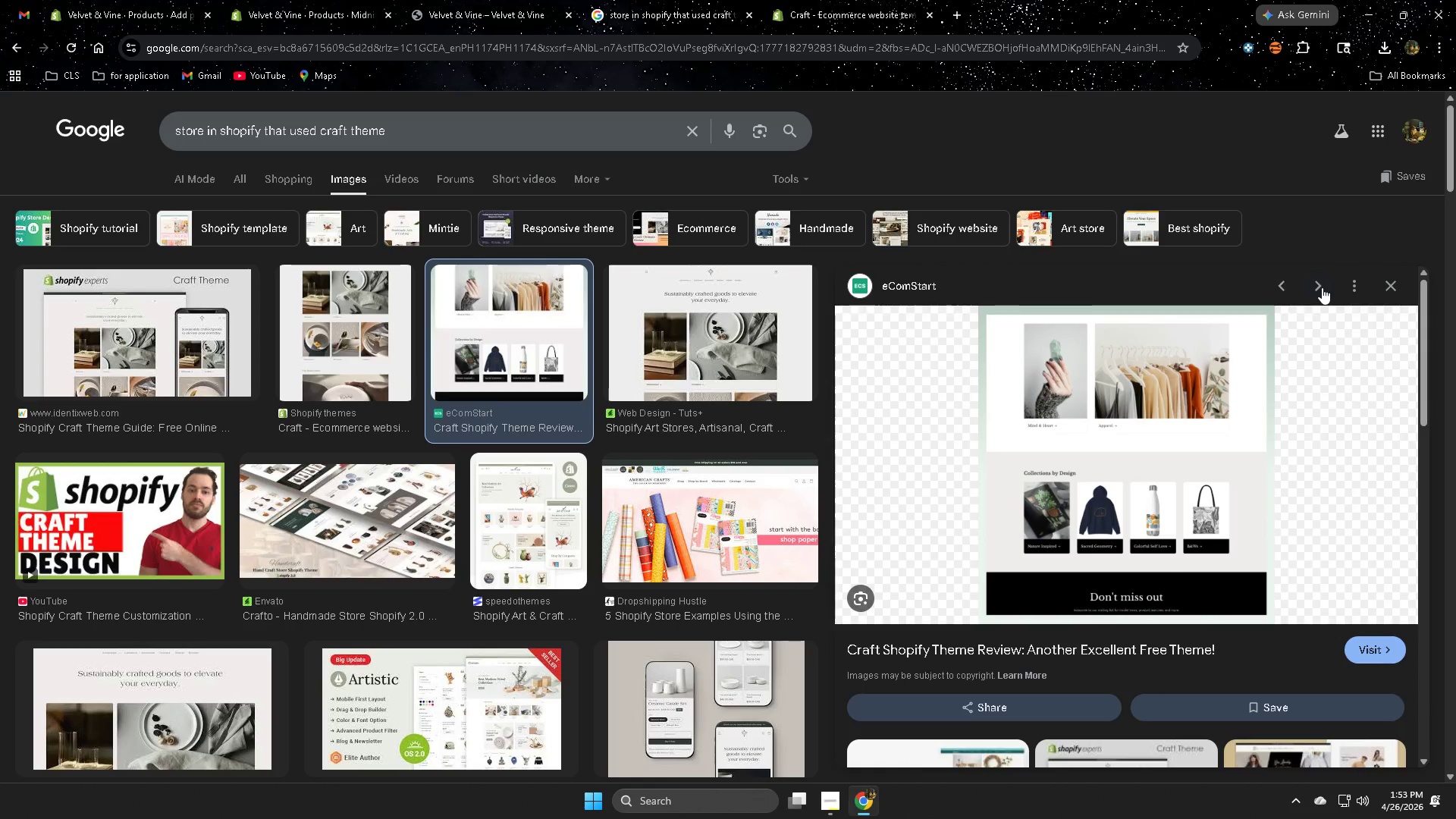 
left_click([1322, 287])
 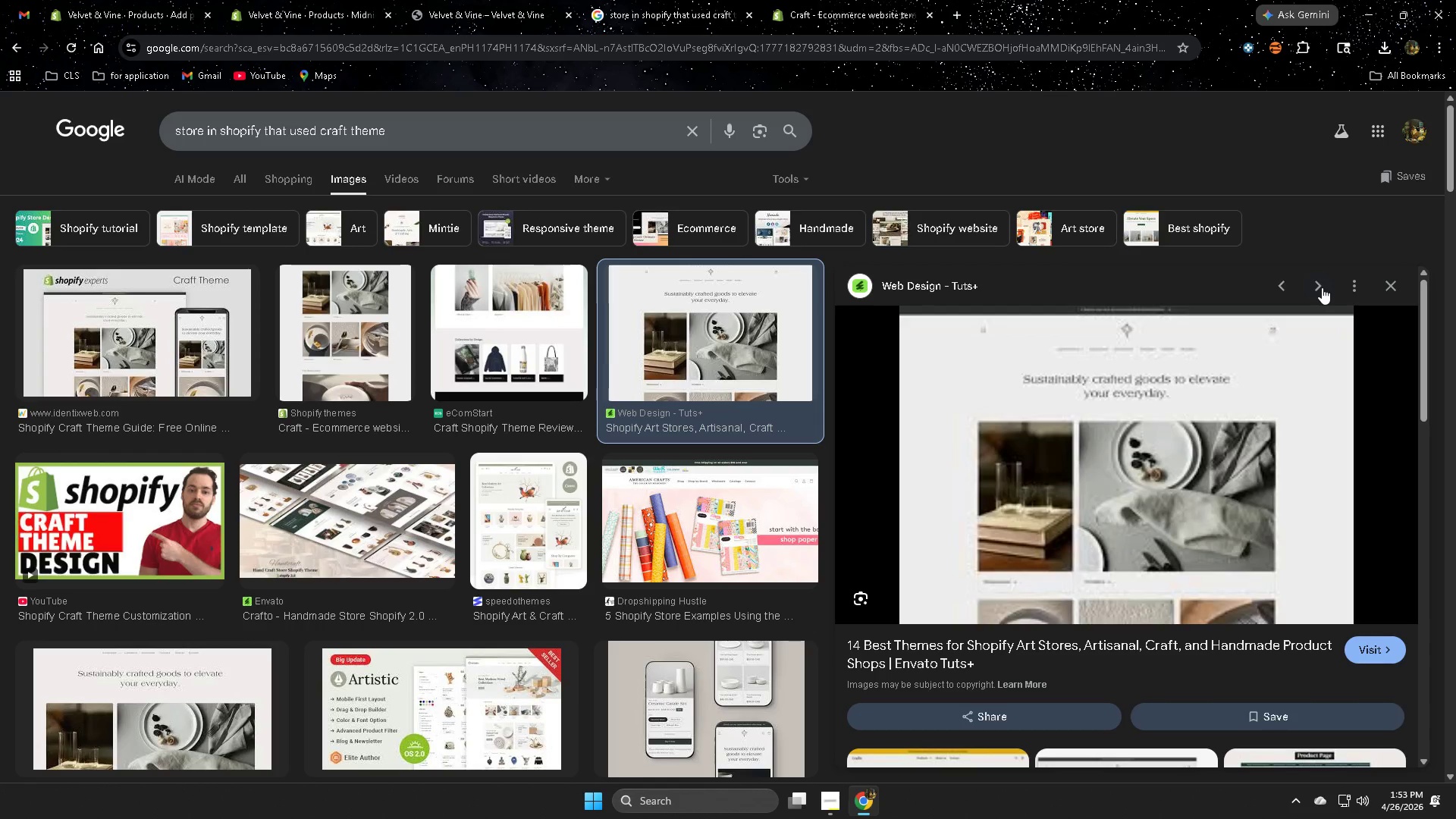 
left_click([1322, 287])
 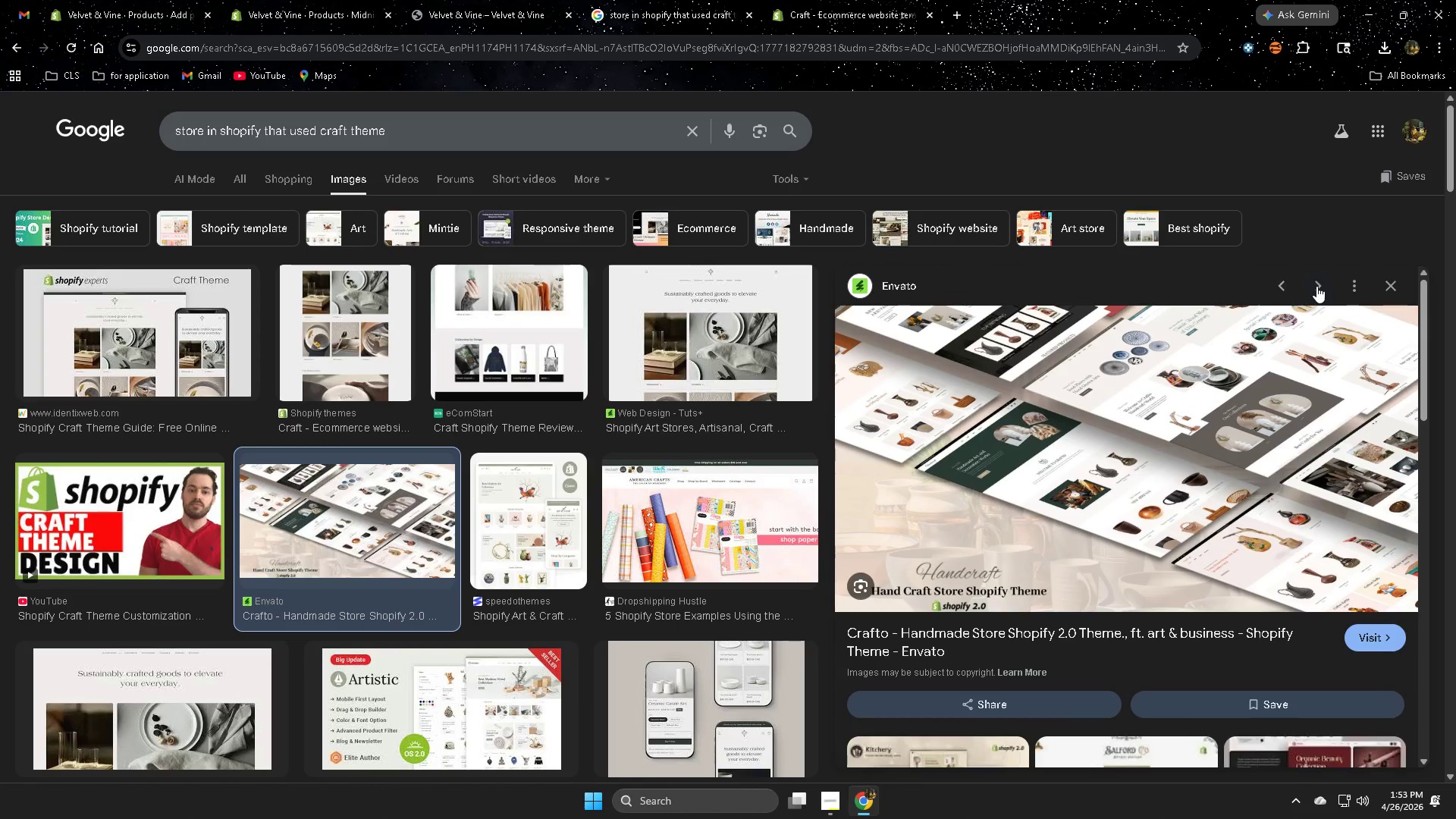 
left_click([1316, 286])
 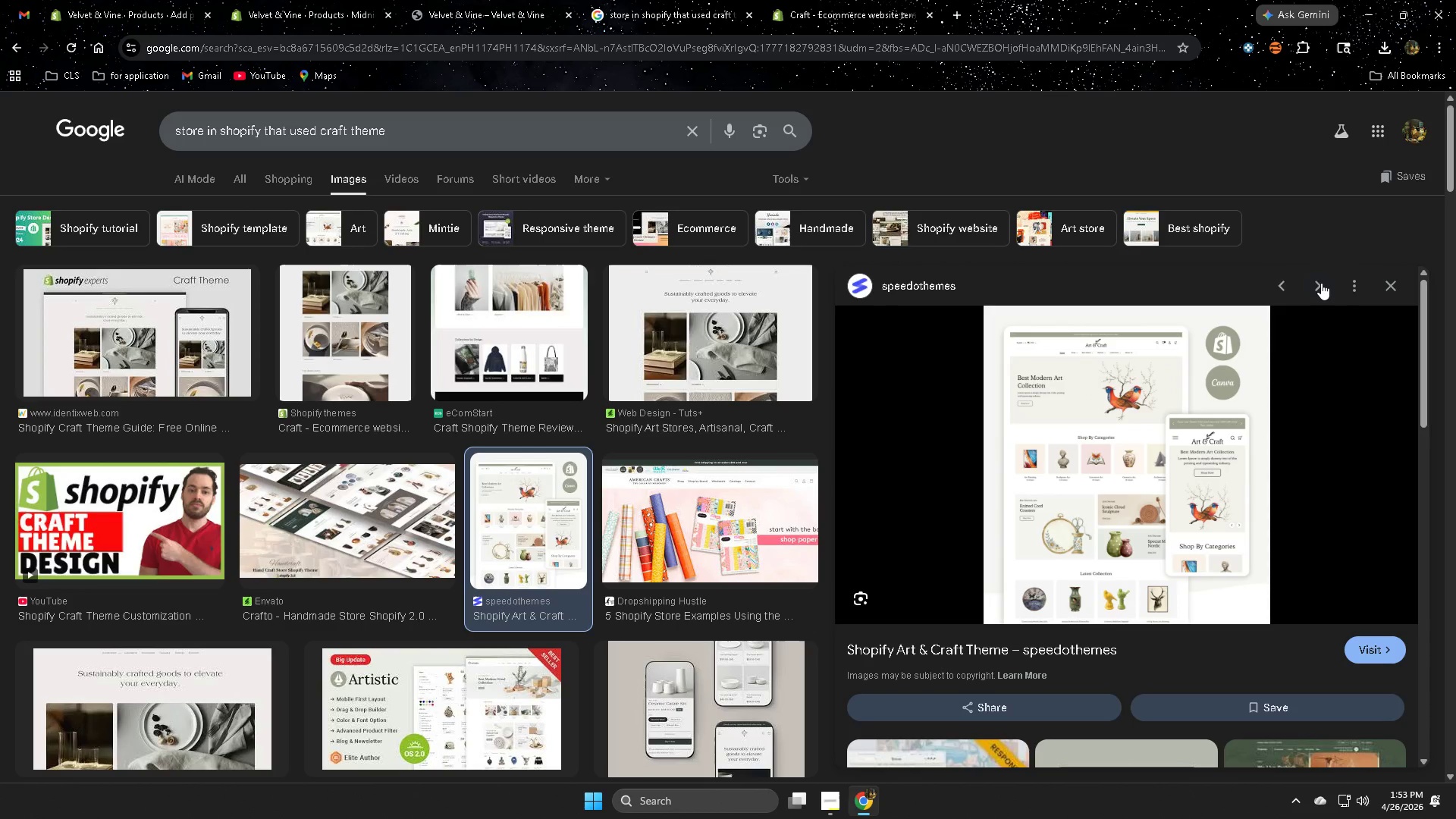 
wait(9.17)
 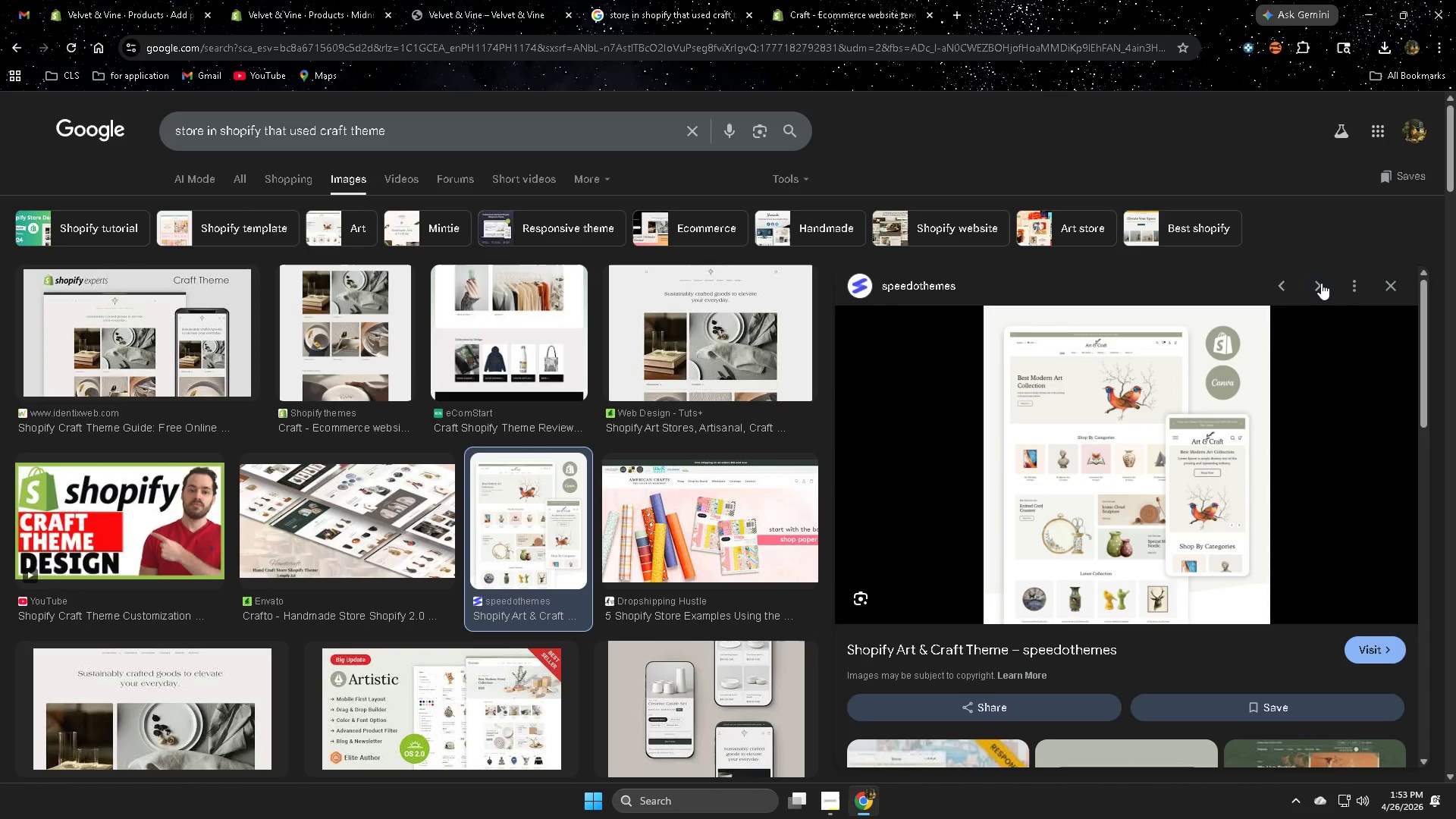 
left_click([1321, 283])
 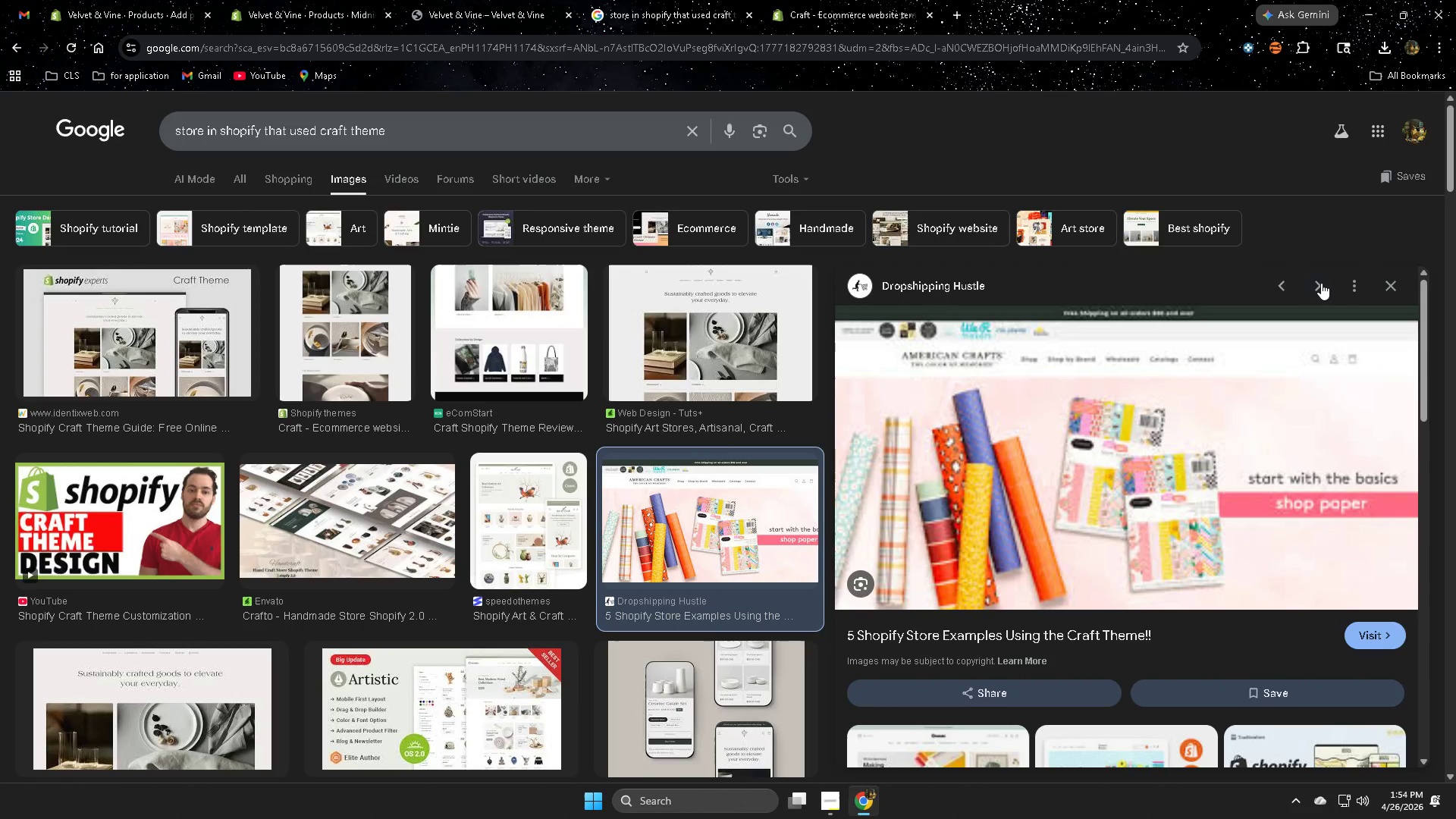 
left_click([1321, 283])
 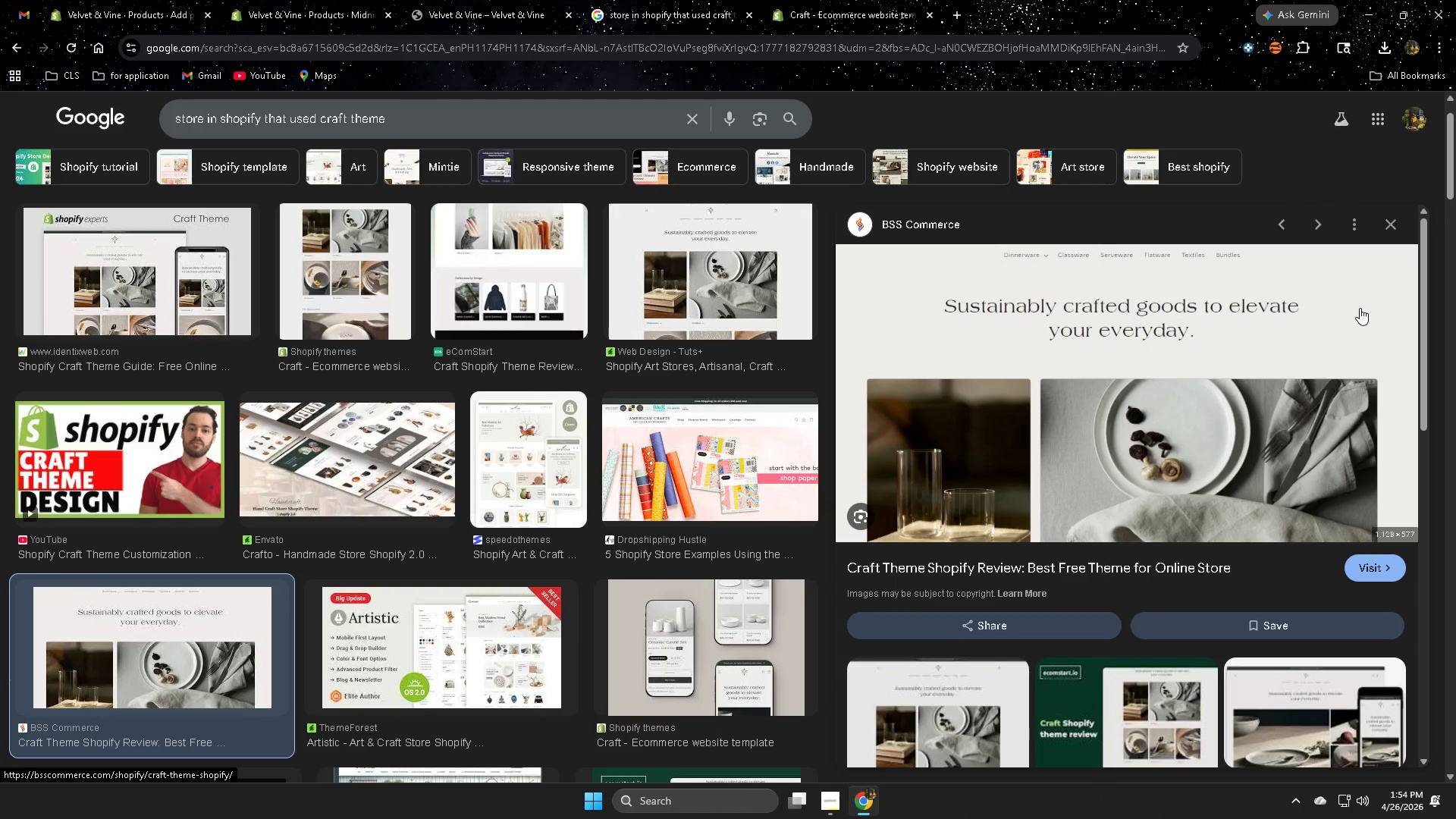 
scroll: coordinate [929, 425], scroll_direction: none, amount: 0.0
 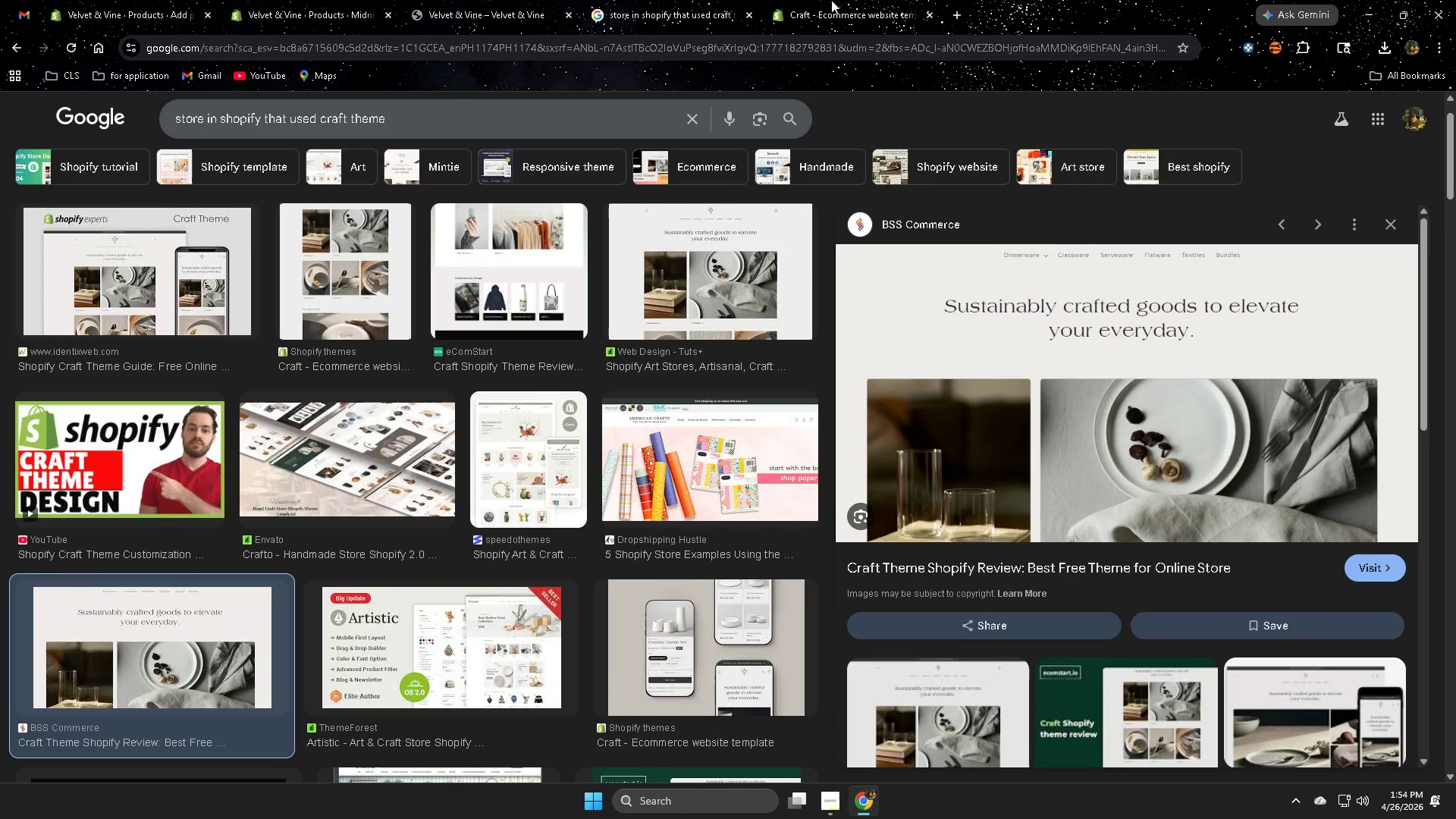 
left_click([831, 0])
 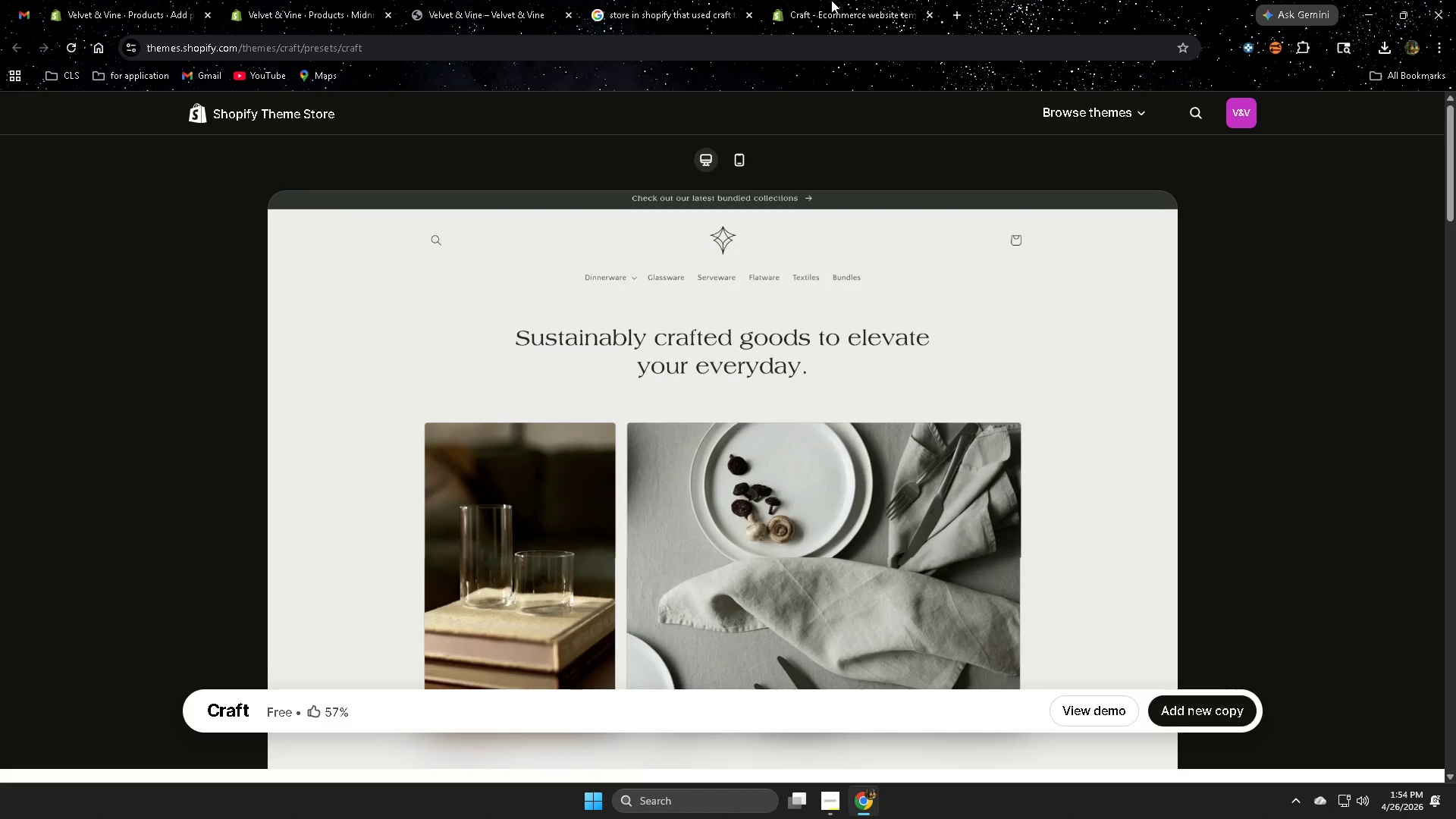 
key(Control+W)
 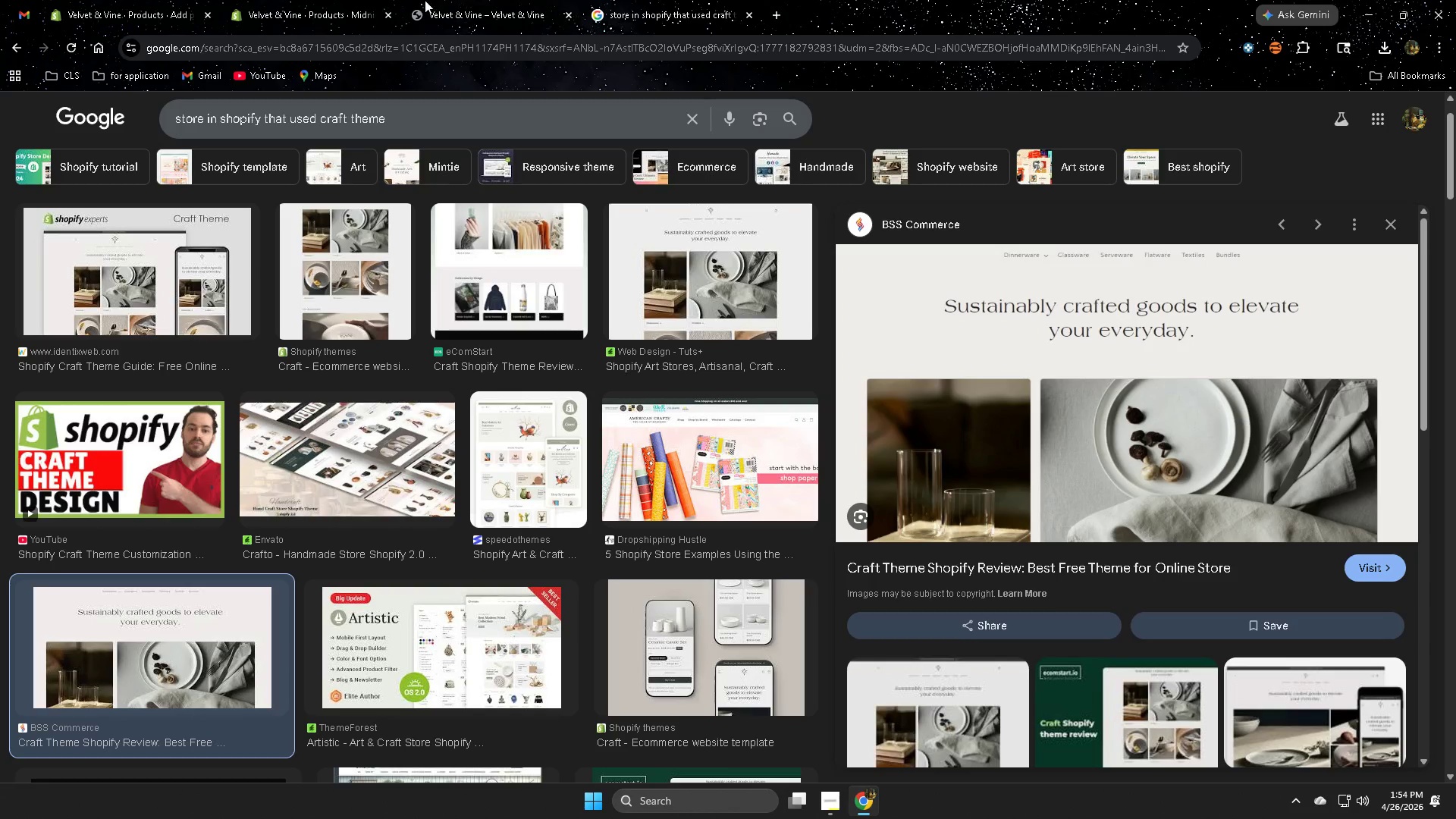 
key(Control+W)
 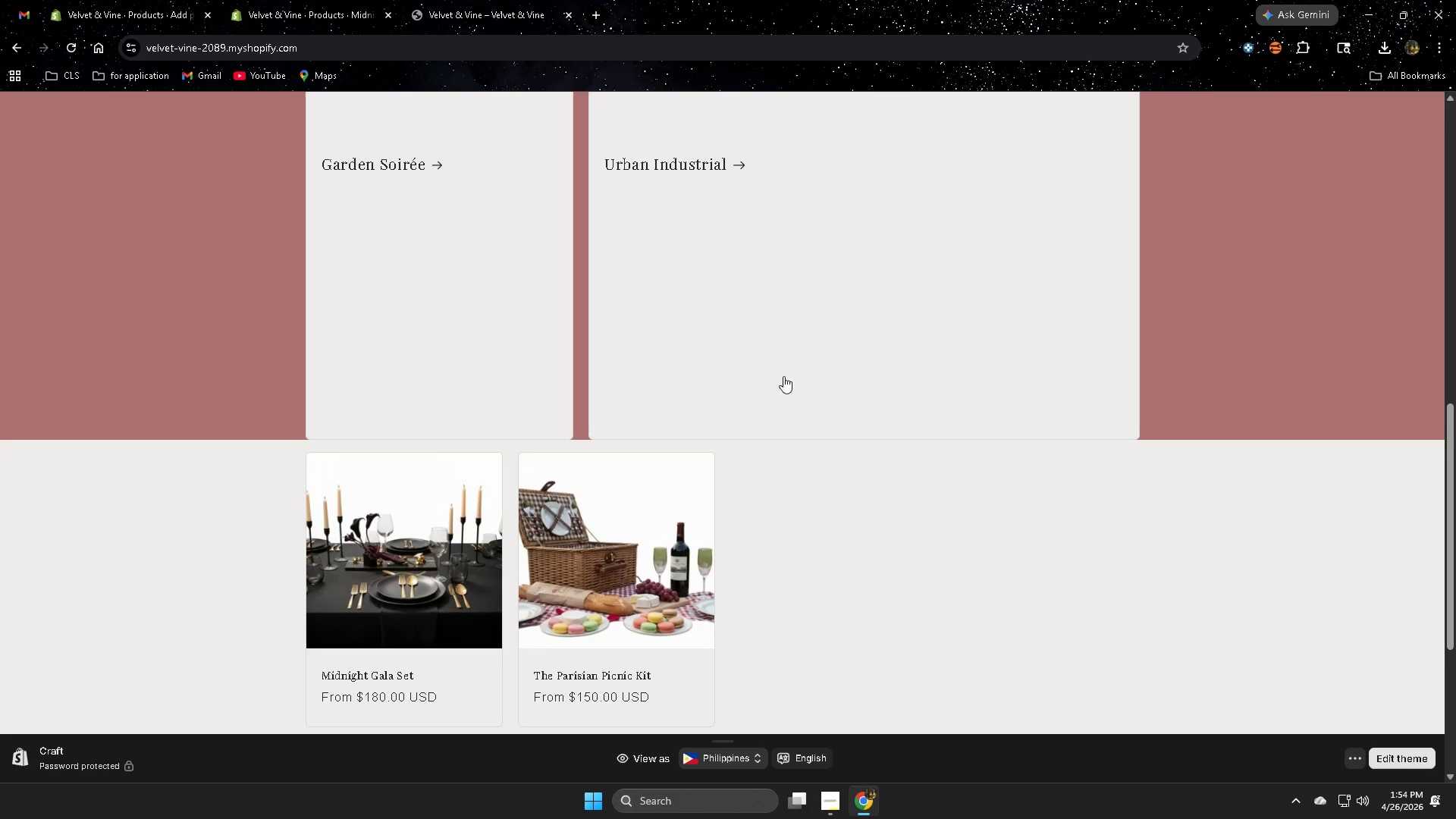 
scroll: coordinate [693, 521], scroll_direction: up, amount: 5.0
 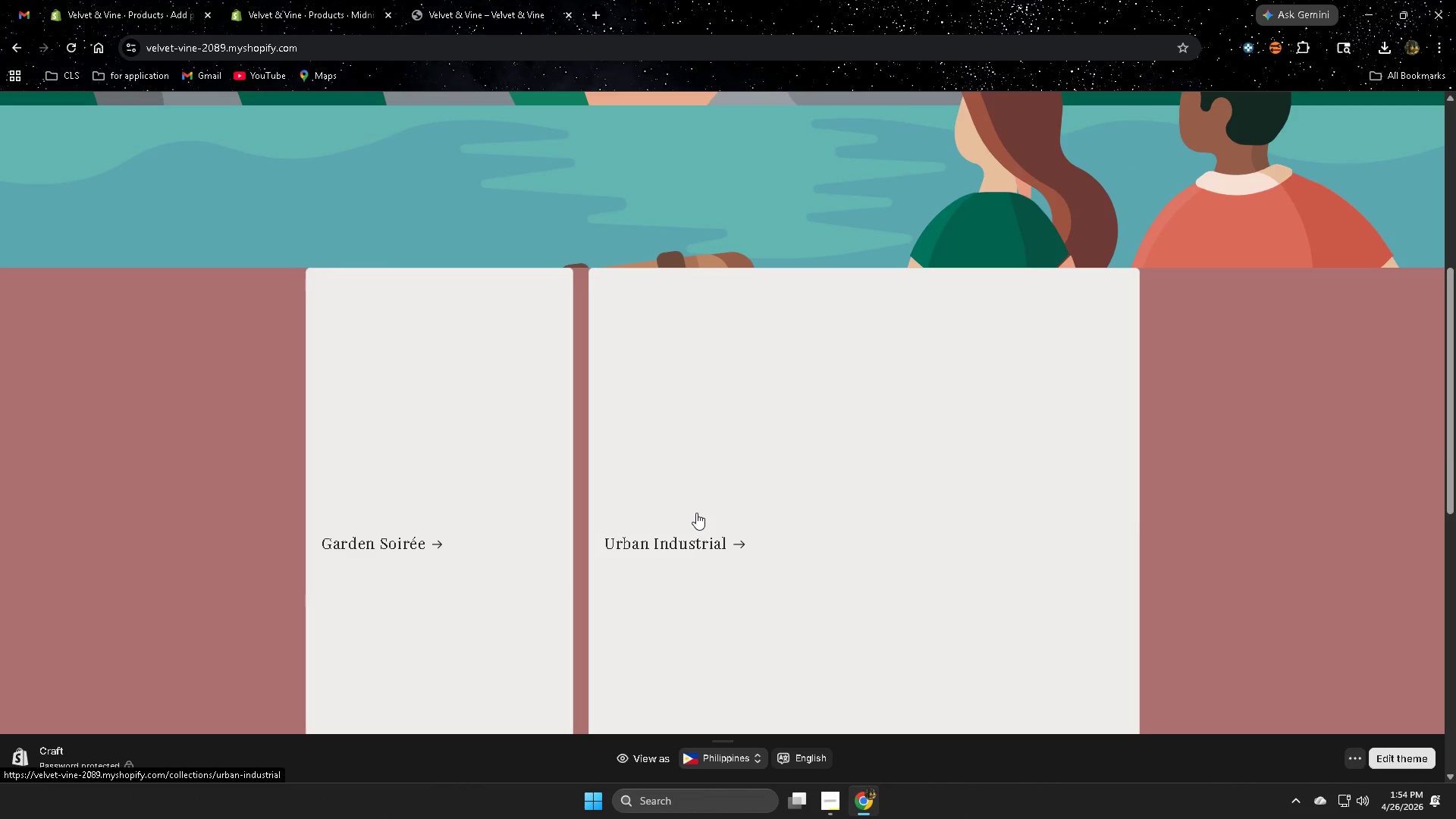 
left_click([275, 0])
 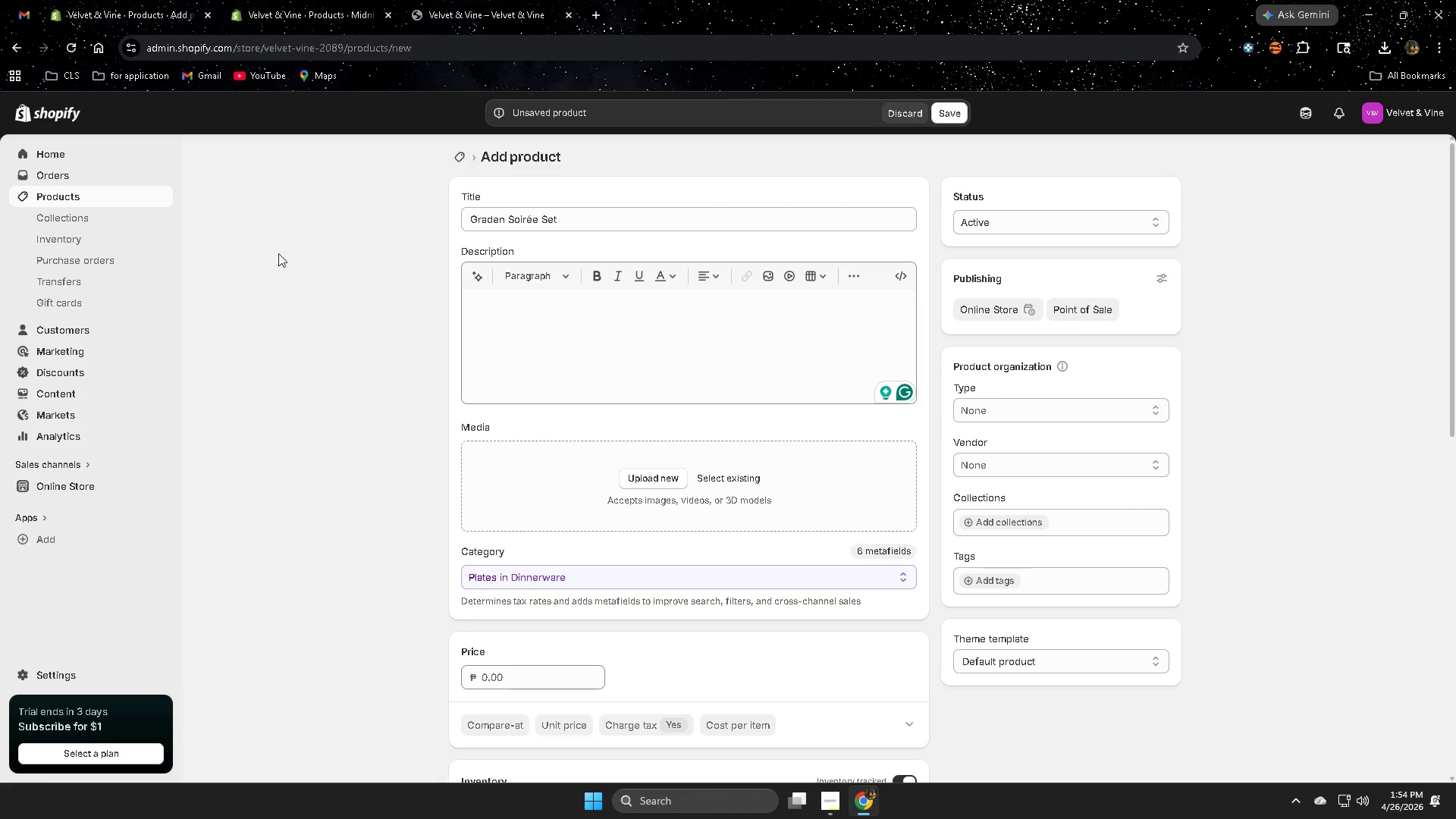 
left_click([533, 304])
 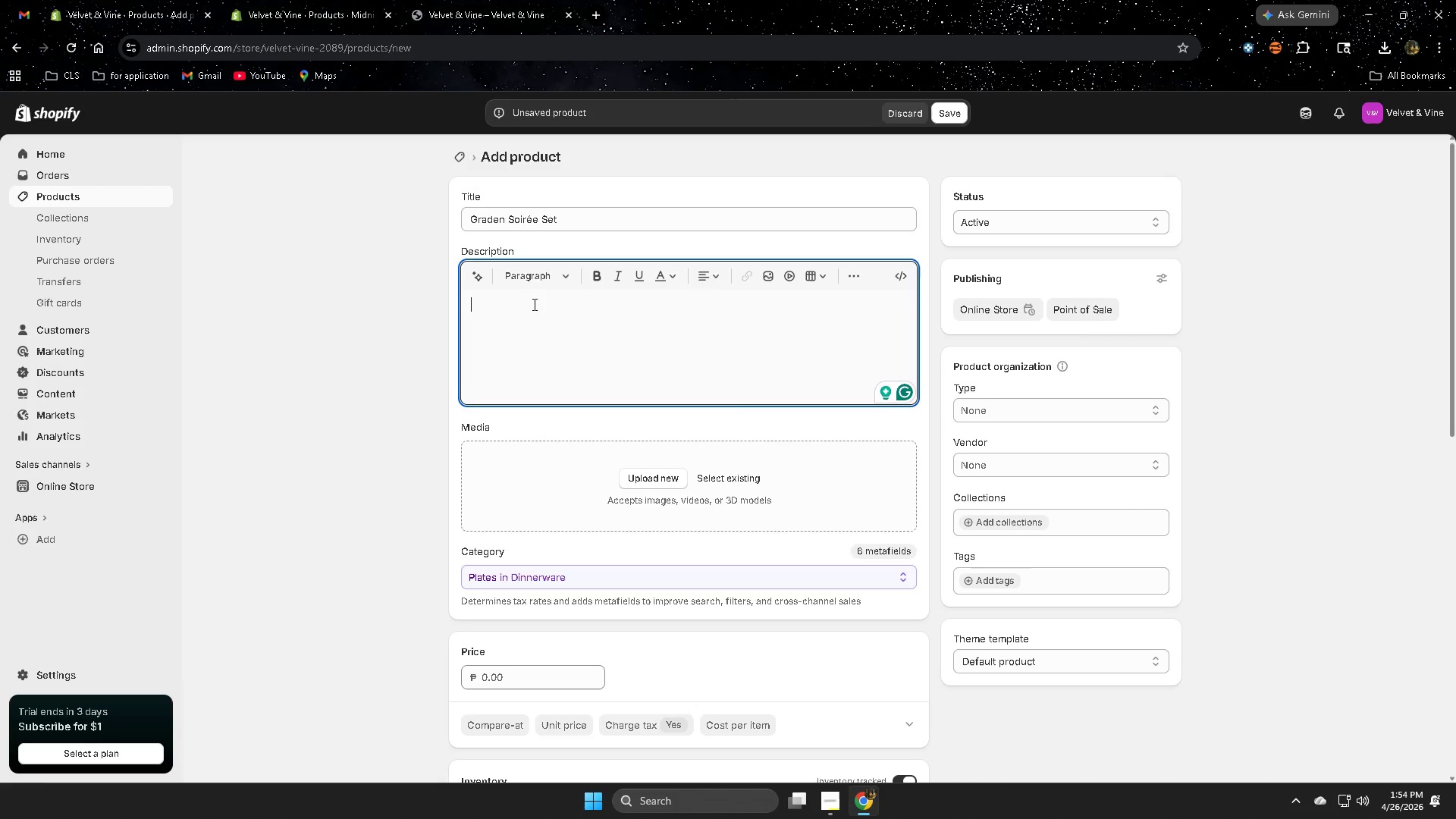 
wait(8.26)
 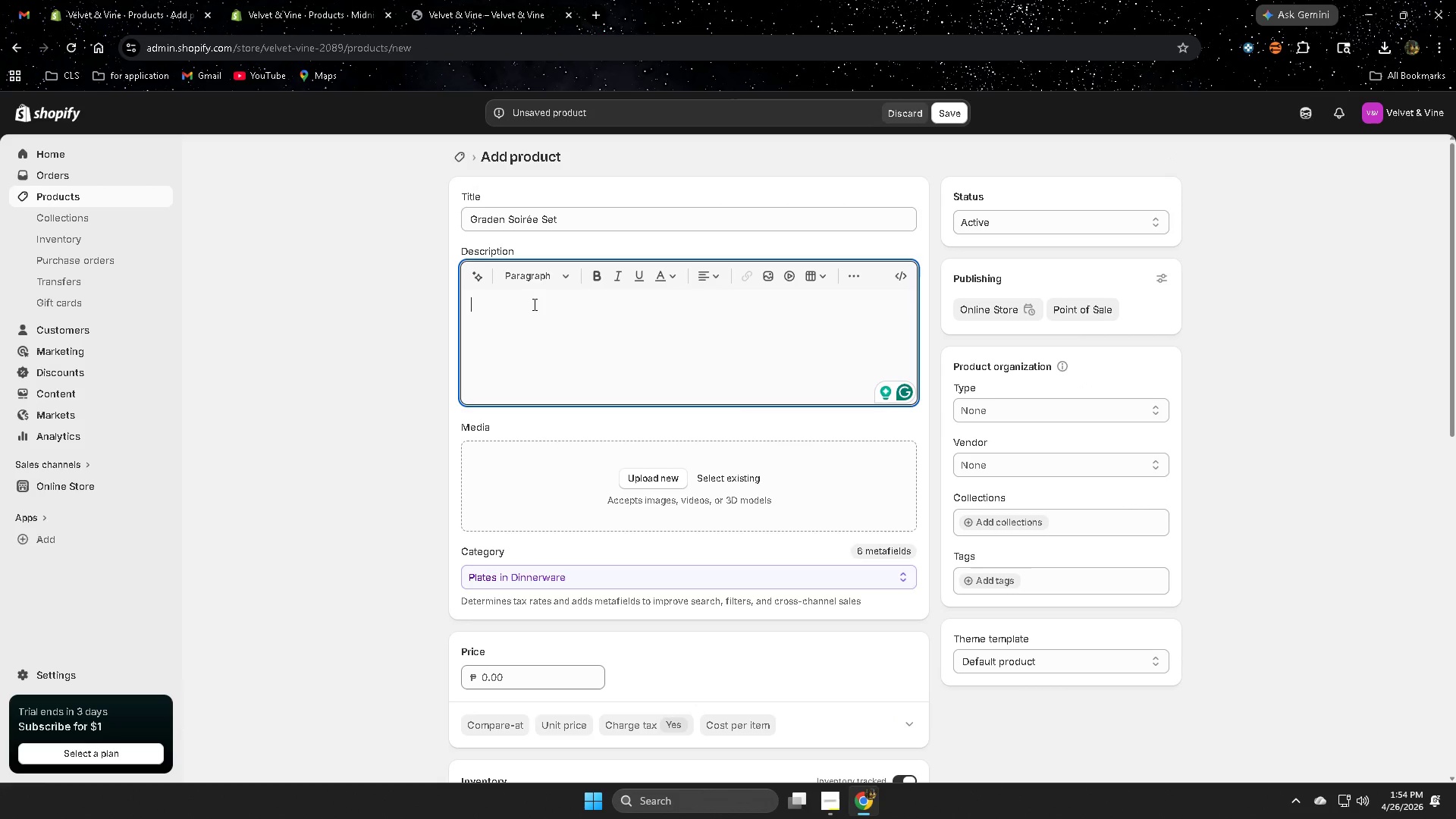 
key(Backspace)
key(NumpadEnter)
type(+)
key(NumpadEnter)
type( )
key(Backspace)
key(Backspace)
key(Backspace)
type(Sf)
key(Backspace)
type(iofr)
key(Backspace)
key(Backspace)
key(Backspace)
type(fr)
key(Backspace)
type(t , Aif)
key(Backspace)
type(ry )
 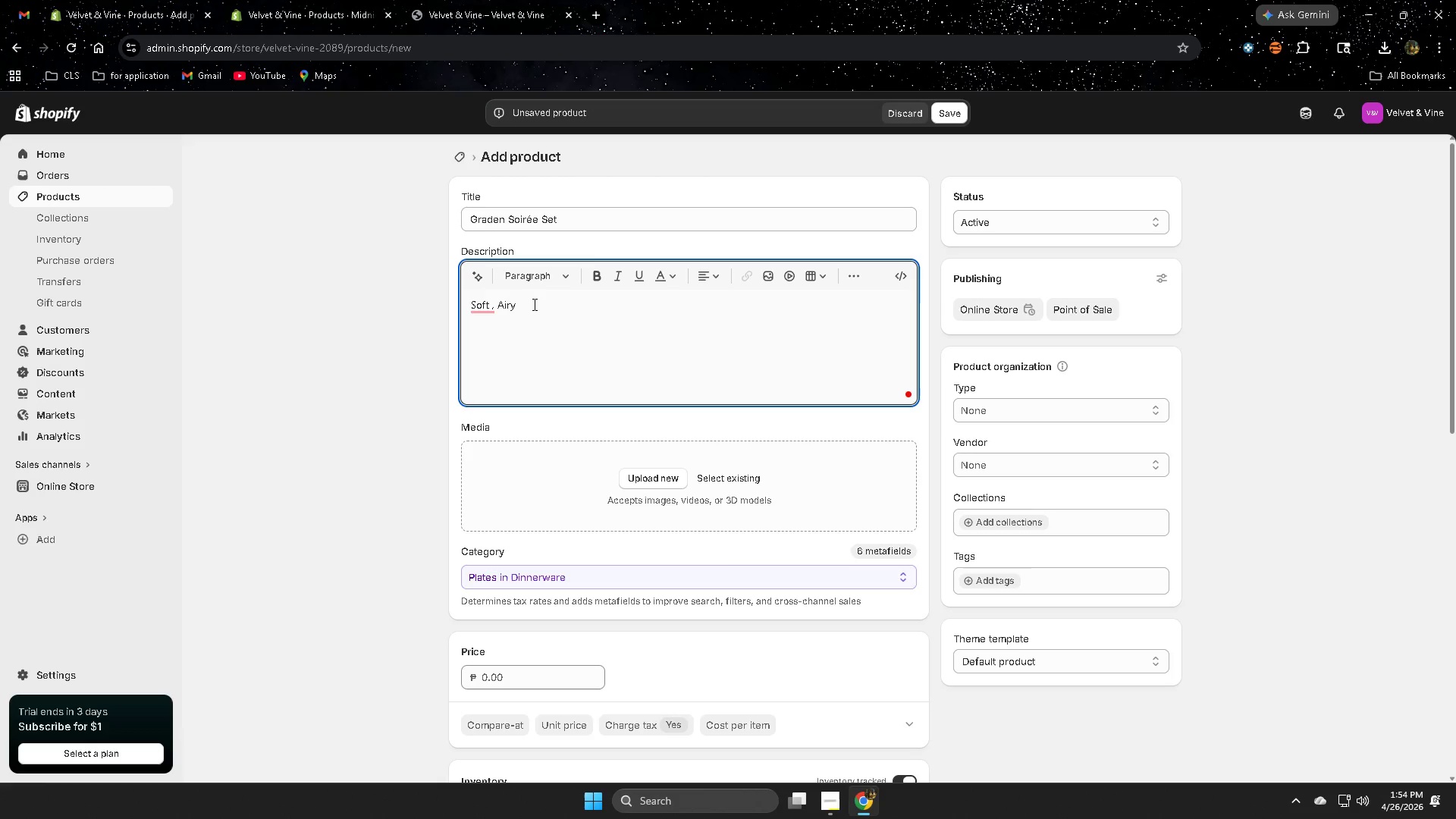 
double_click([544, 307])
 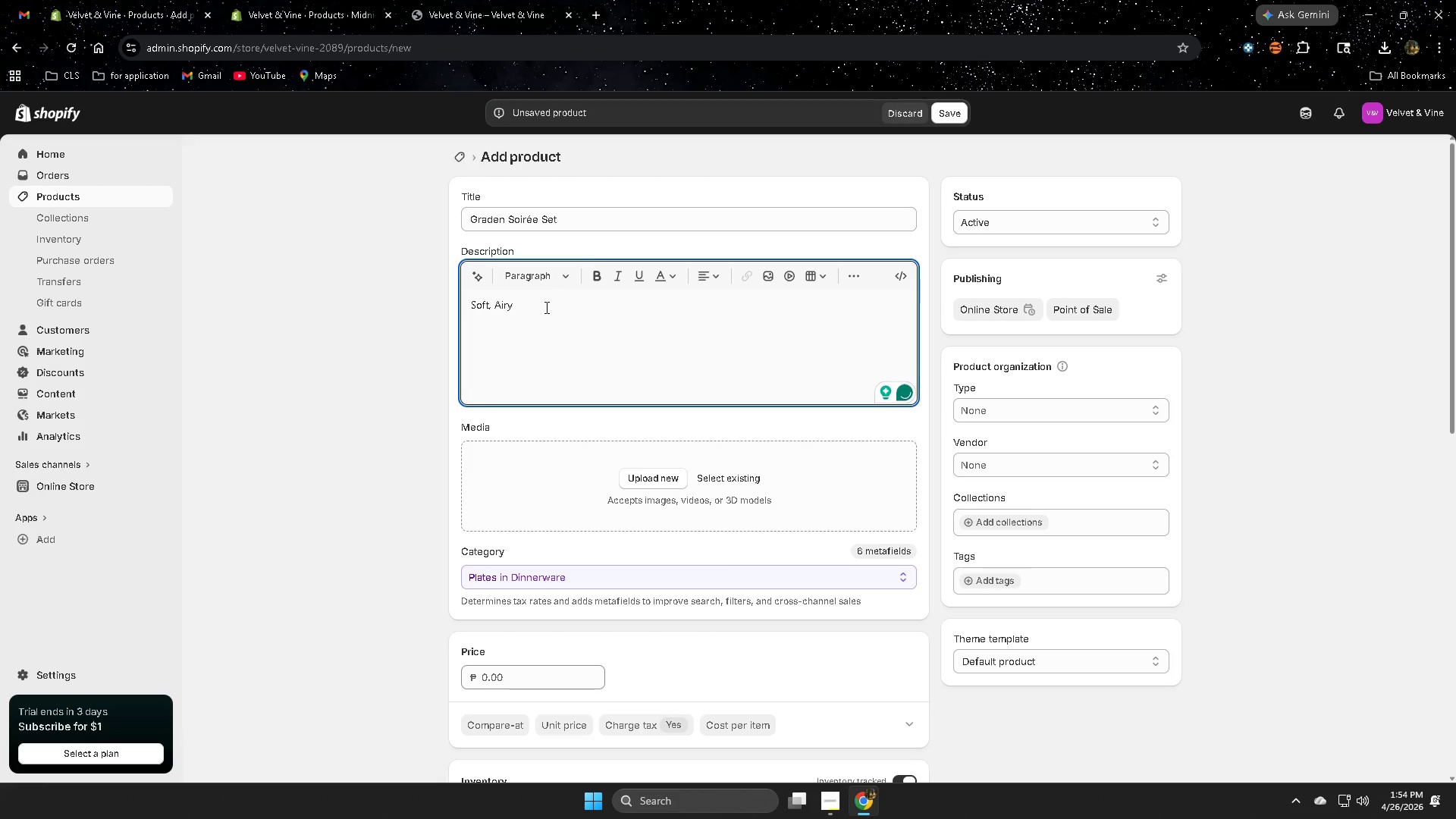 
key(Backspace)
key(Backspace)
key(Backspace)
key(Backspace)
key(Backspace)
type(air,)
key(Backspace)
type(t)
key(Backspace)
type(y, a)
key(Backspace)
type(and effor)
 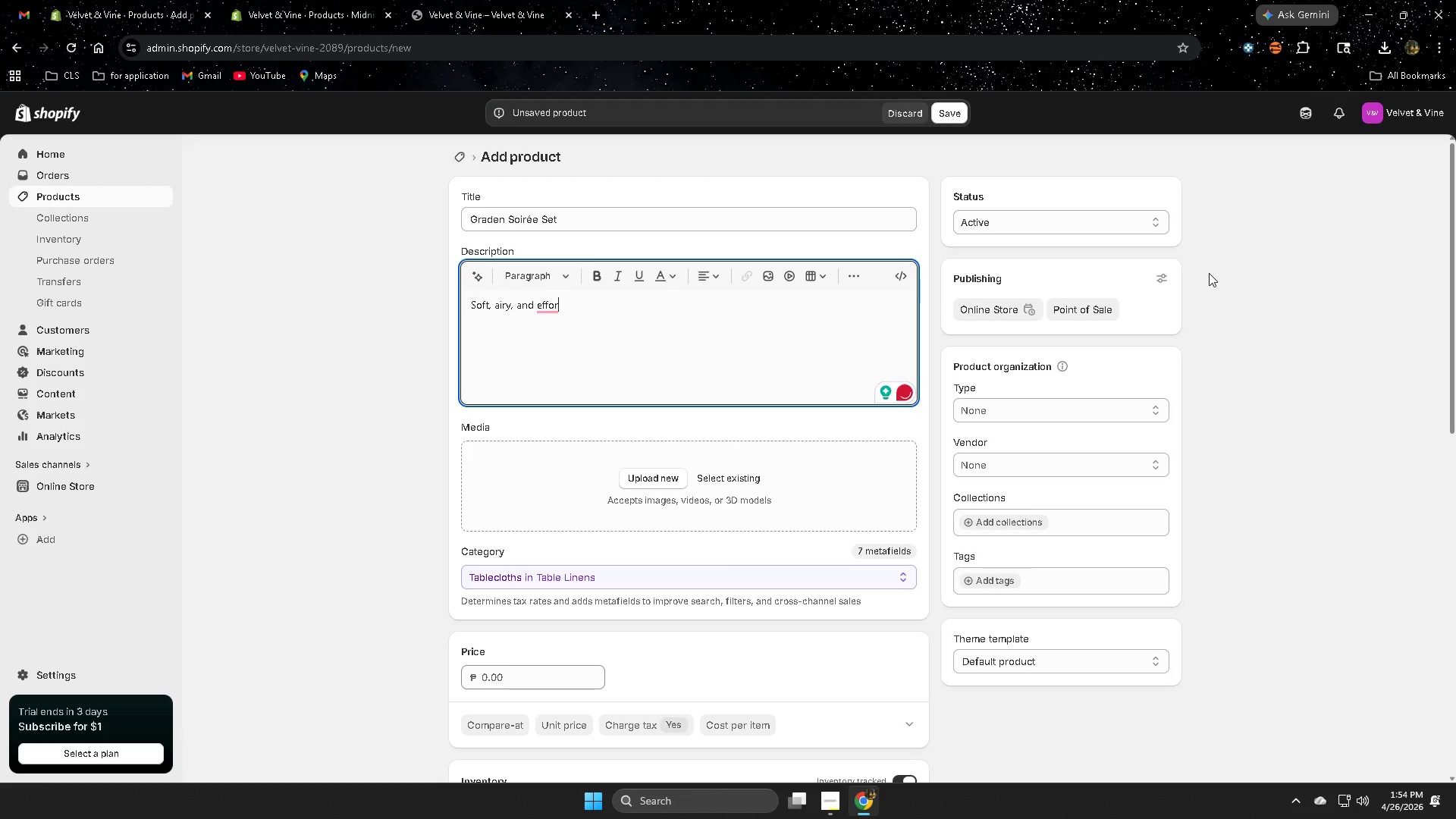 
type(t;)
key(Backspace)
type(lessly romani)
key(Backspace)
type(tic, the Gr)
key(Backspace)
type(ardern)
key(Backspace)
key(Backspace)
type(n )
 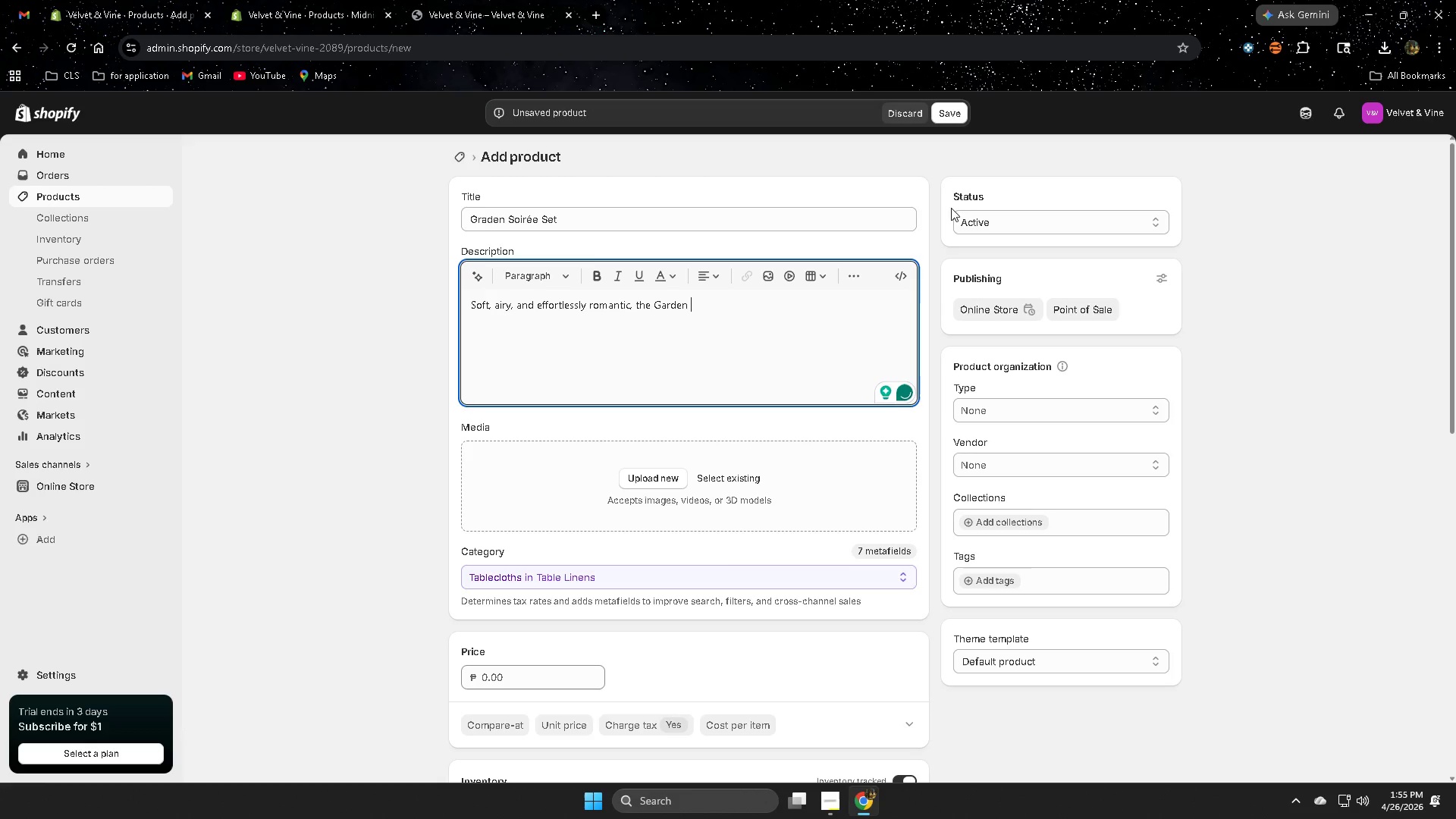 
left_click([480, 223])
 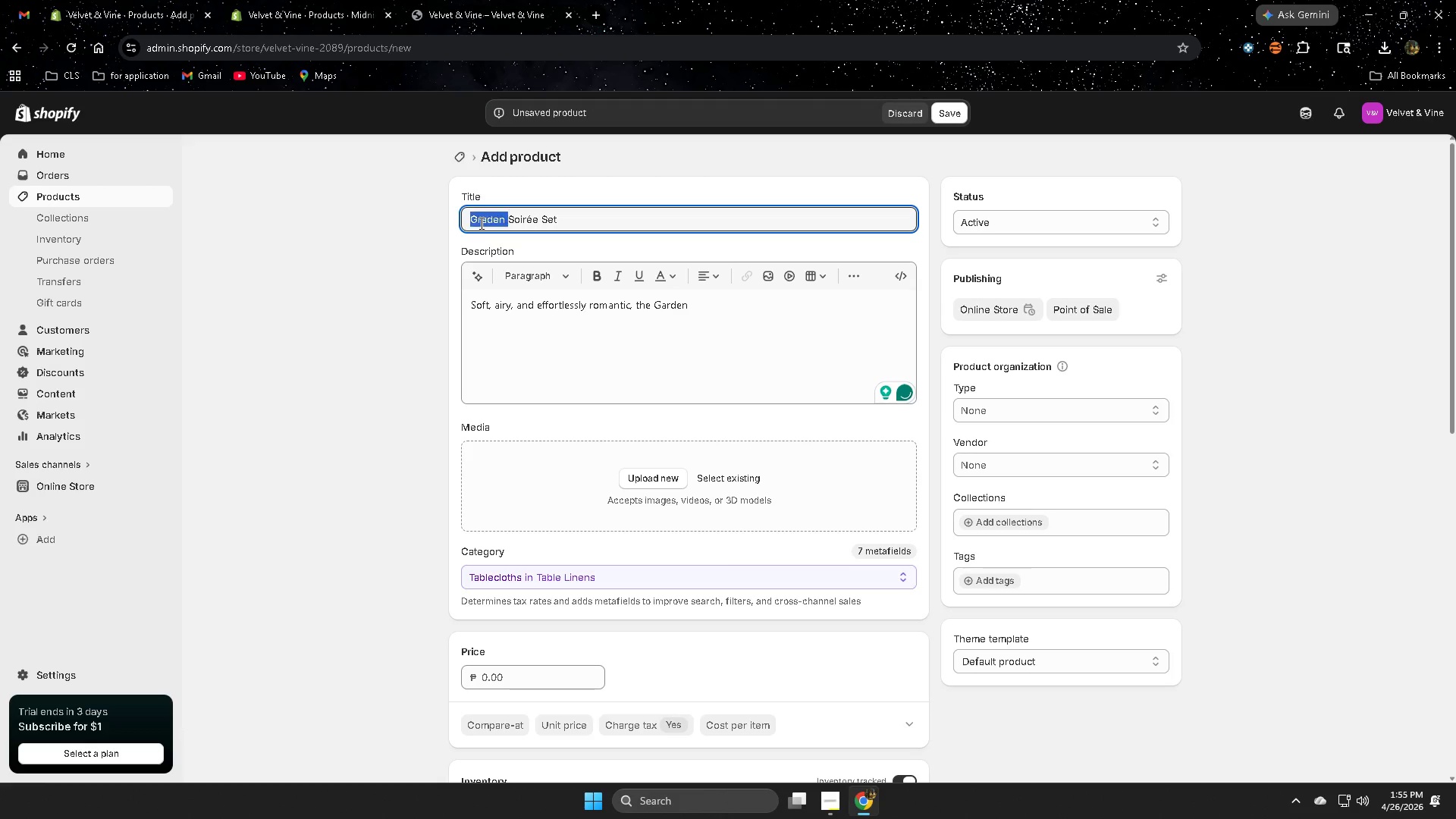 
left_click_drag(start_coordinate=[480, 223], to_coordinate=[523, 223])
 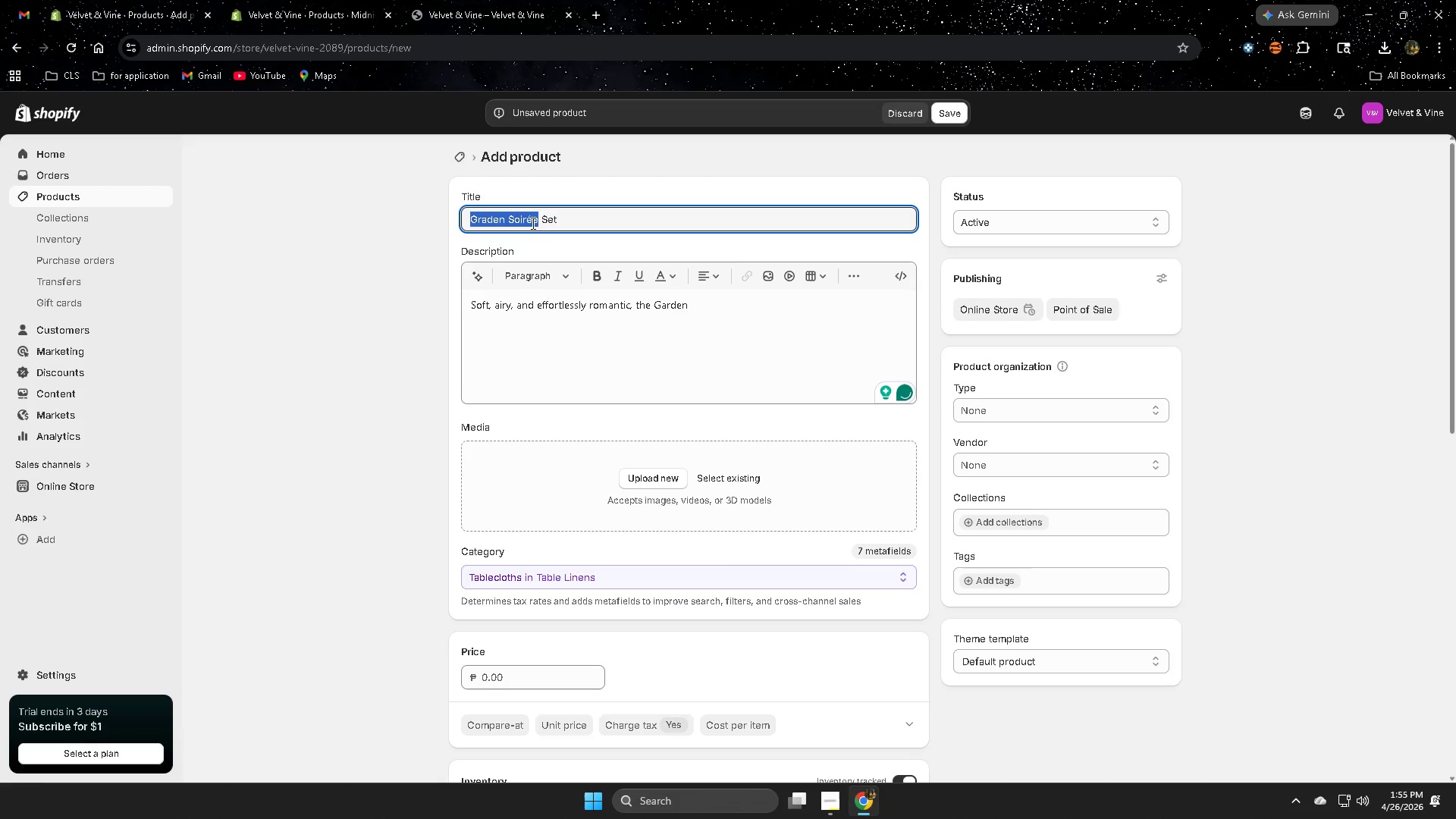 
left_click_drag(start_coordinate=[529, 223], to_coordinate=[554, 223])
 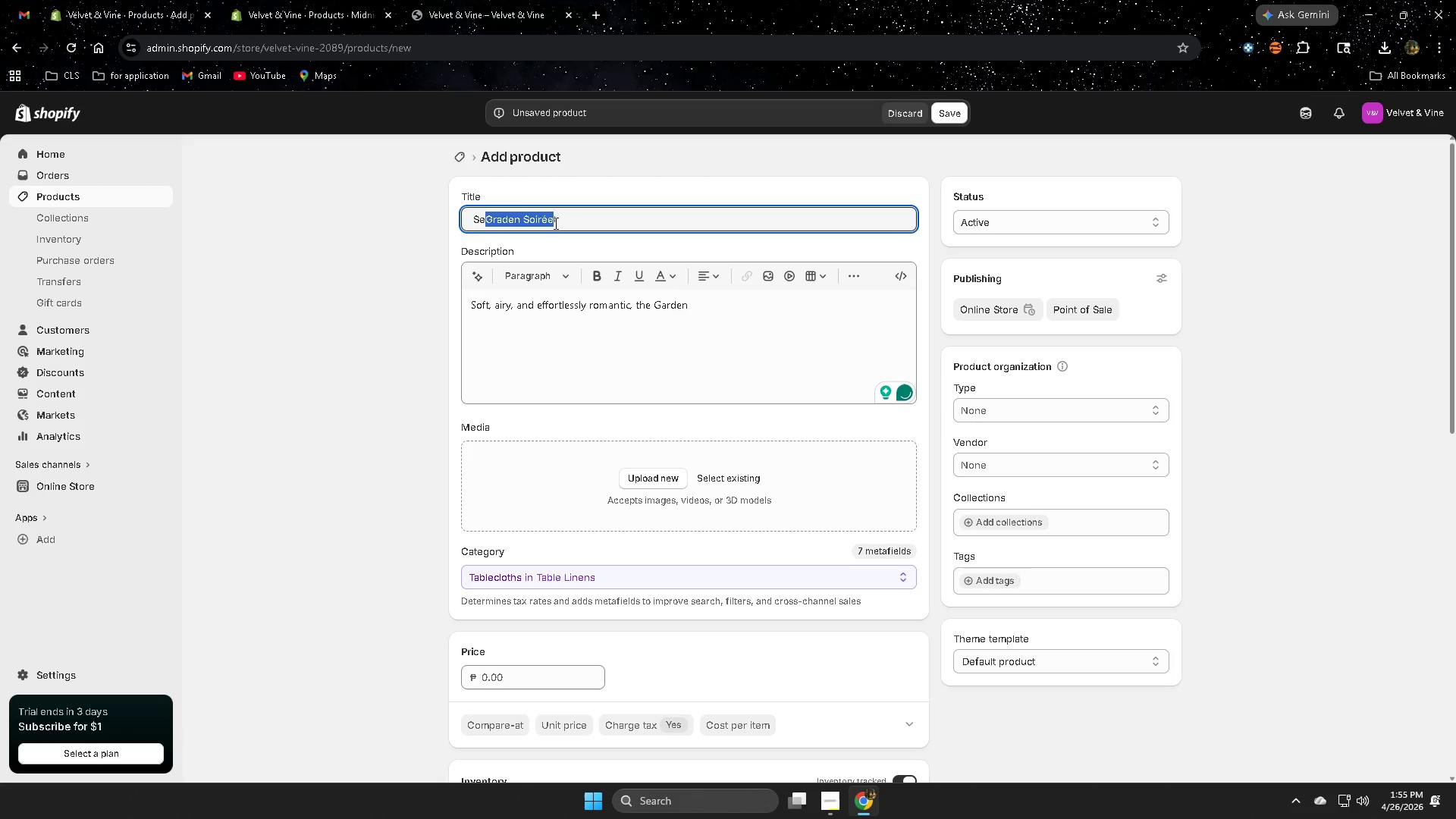 
triple_click([554, 223])
 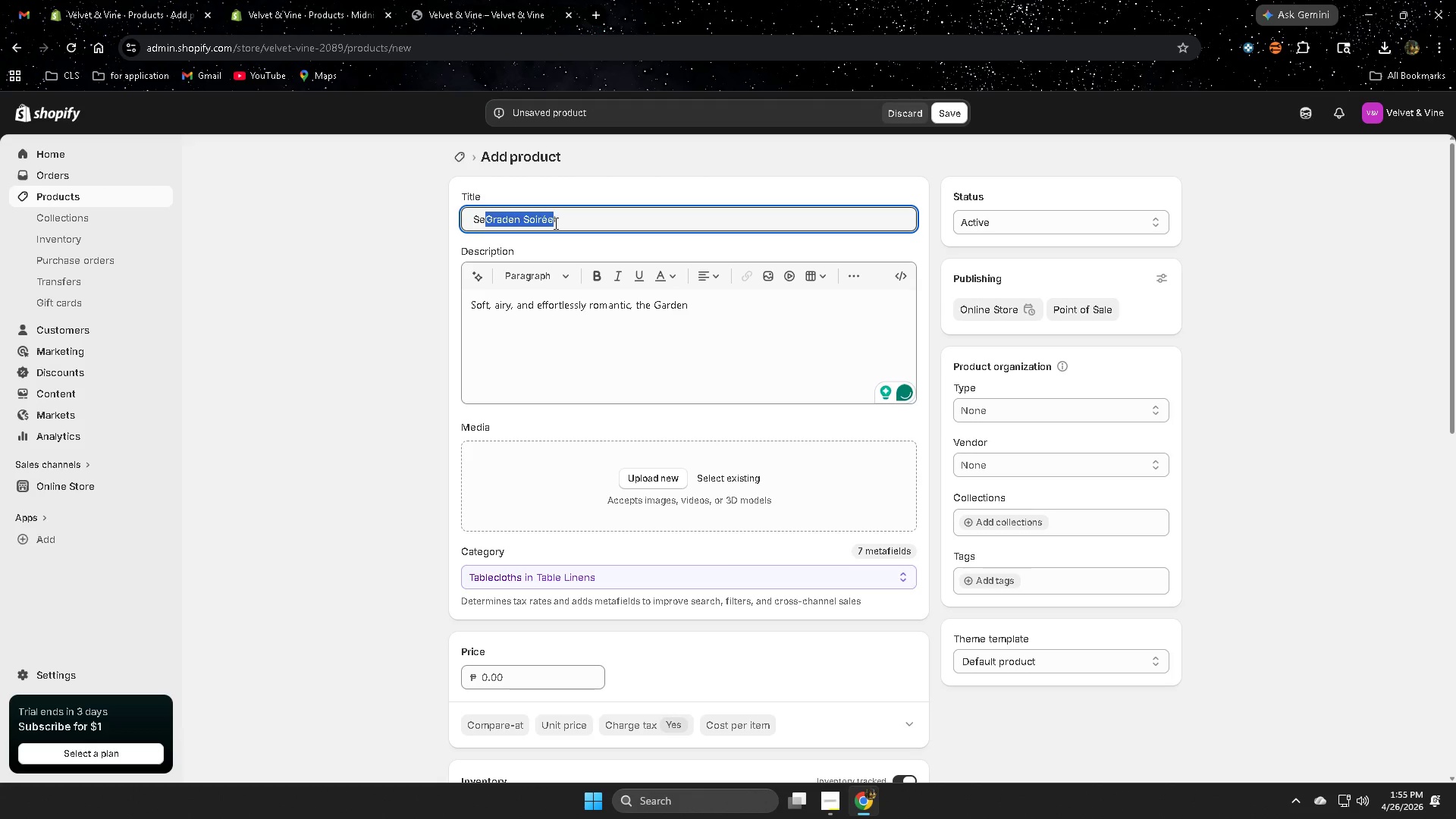 
key(Control+ControlLeft)
 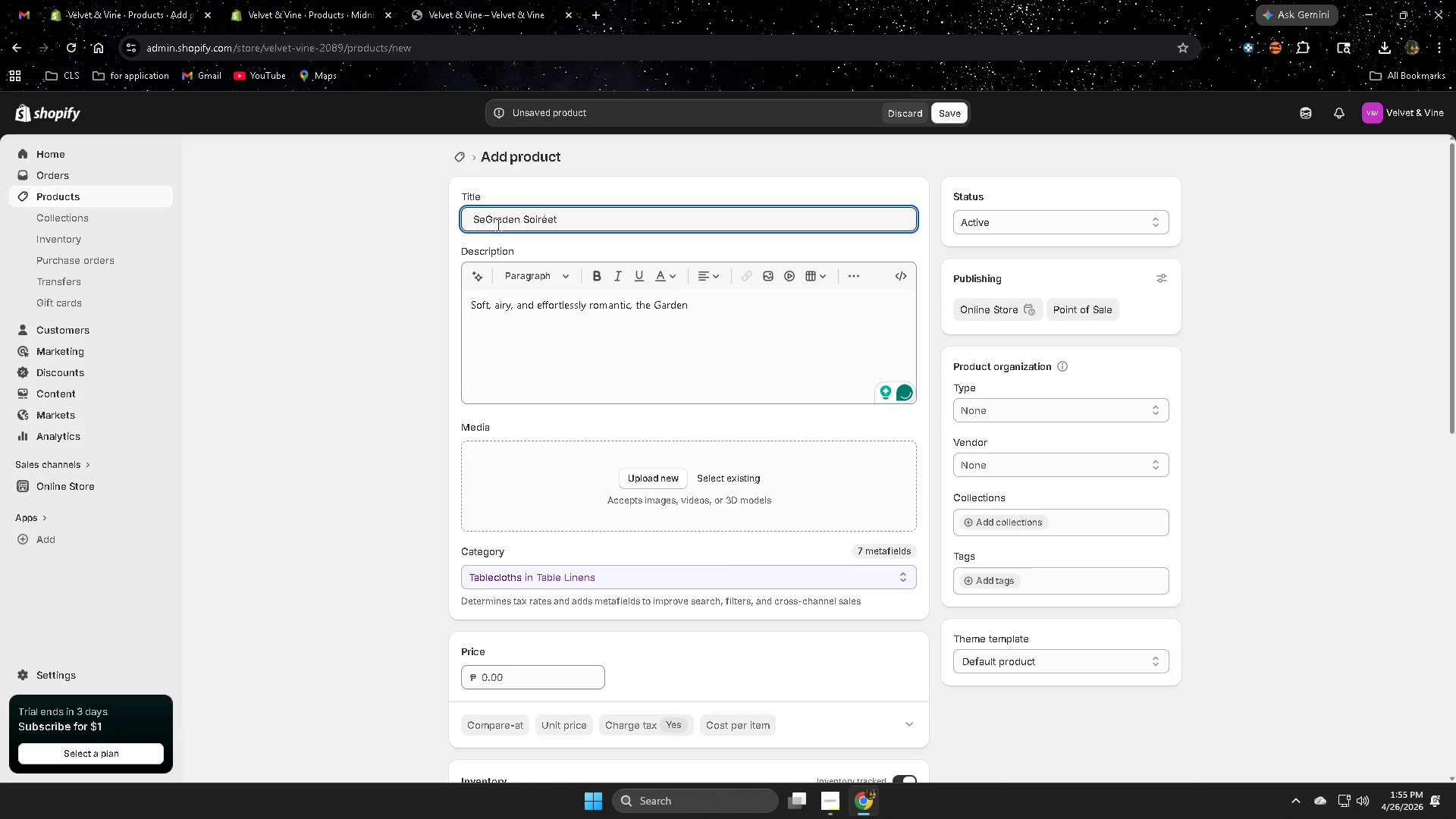 
key(Control+Z)
 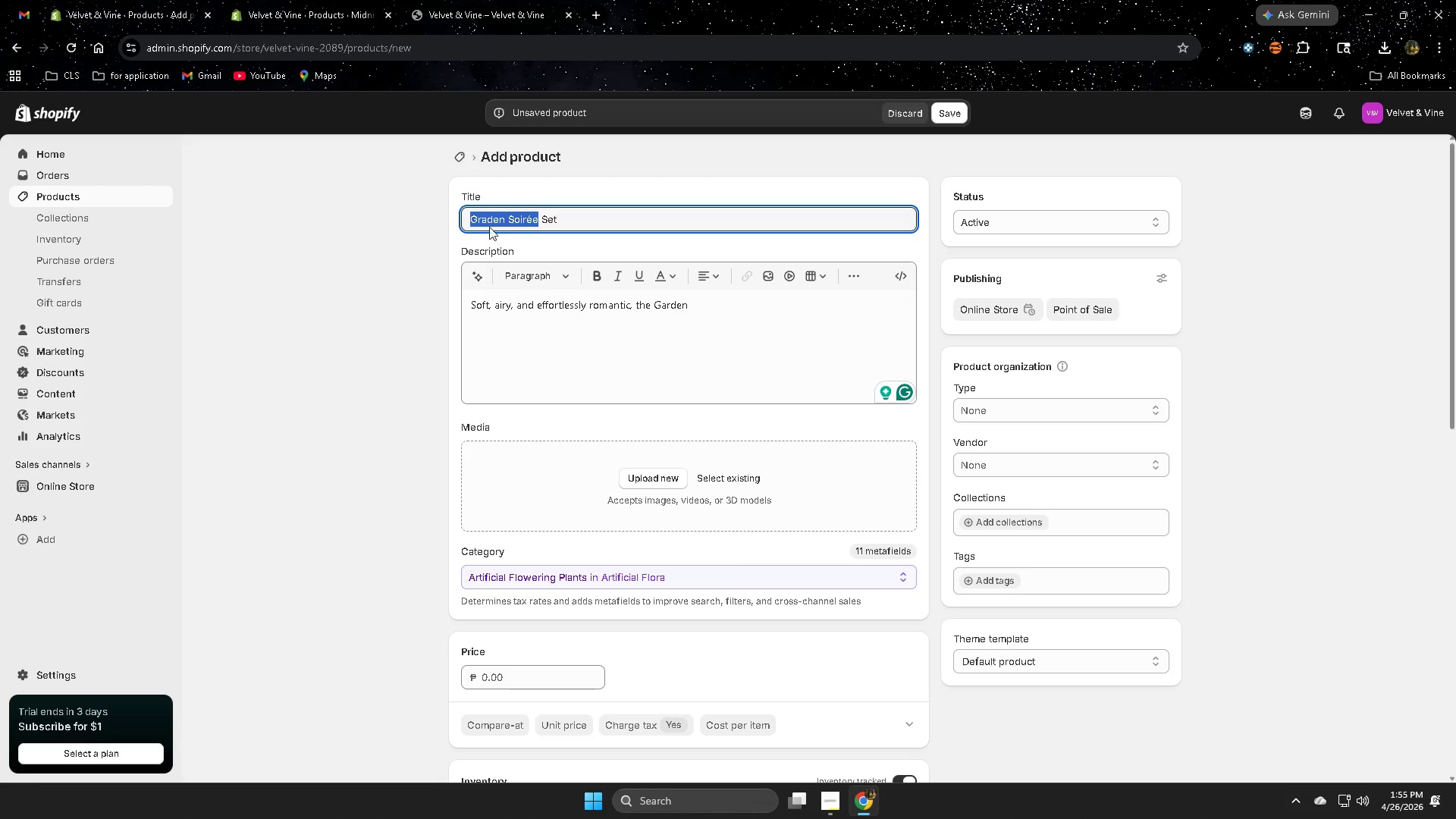 
left_click([489, 217])
 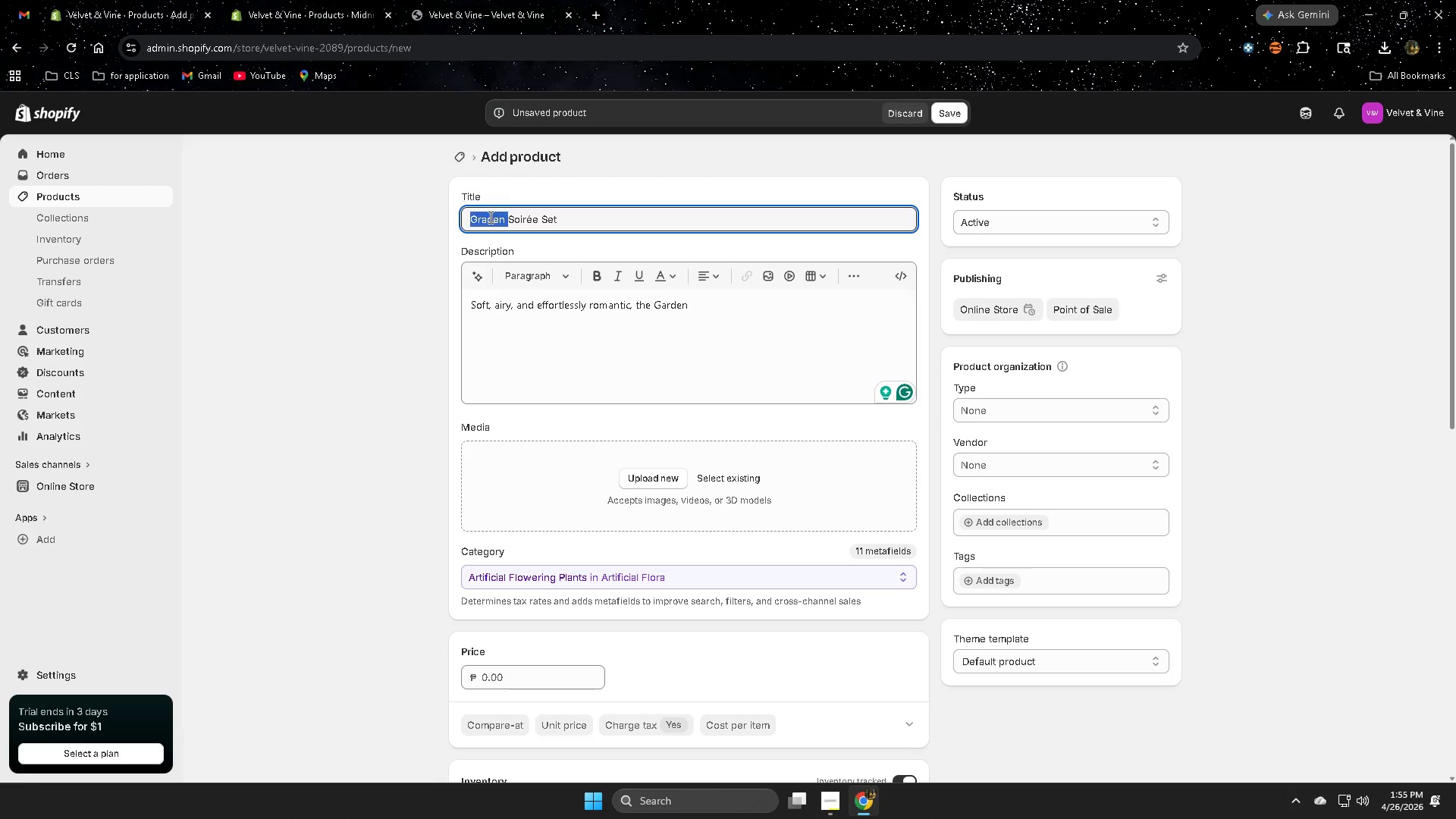 
left_click_drag(start_coordinate=[489, 217], to_coordinate=[573, 216])
 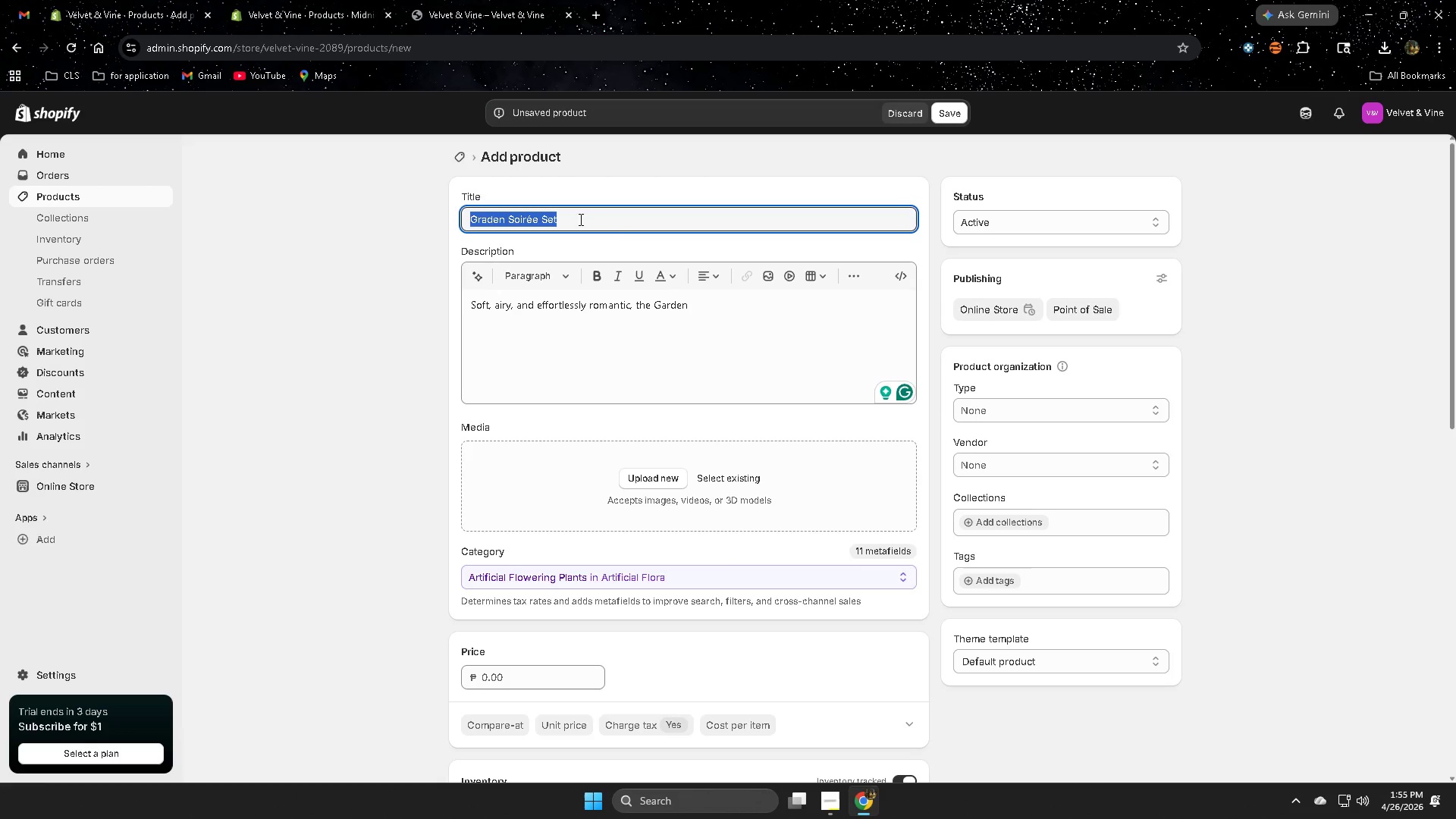 
key(Control+ControlLeft)
 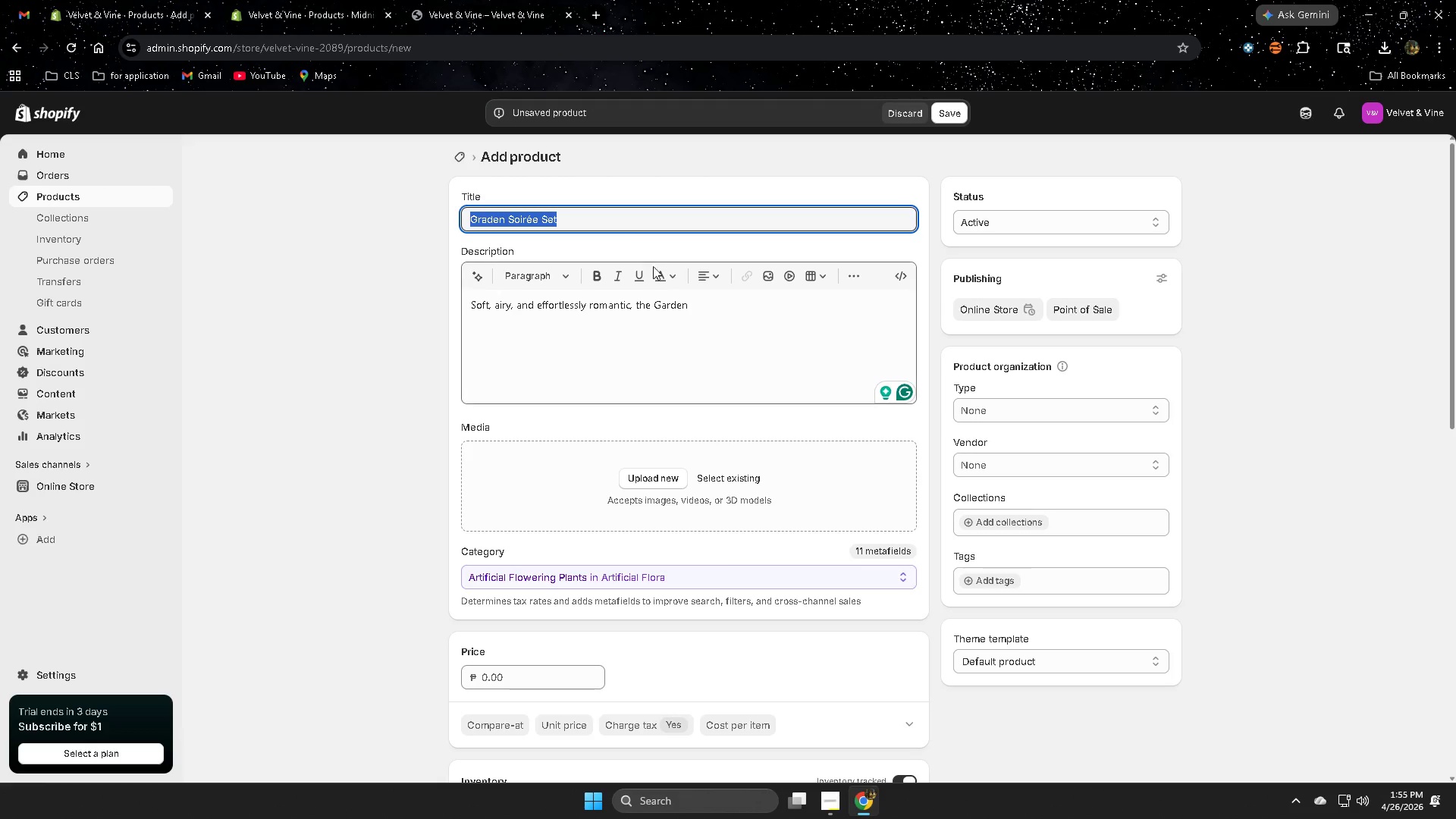 
key(Control+C)
 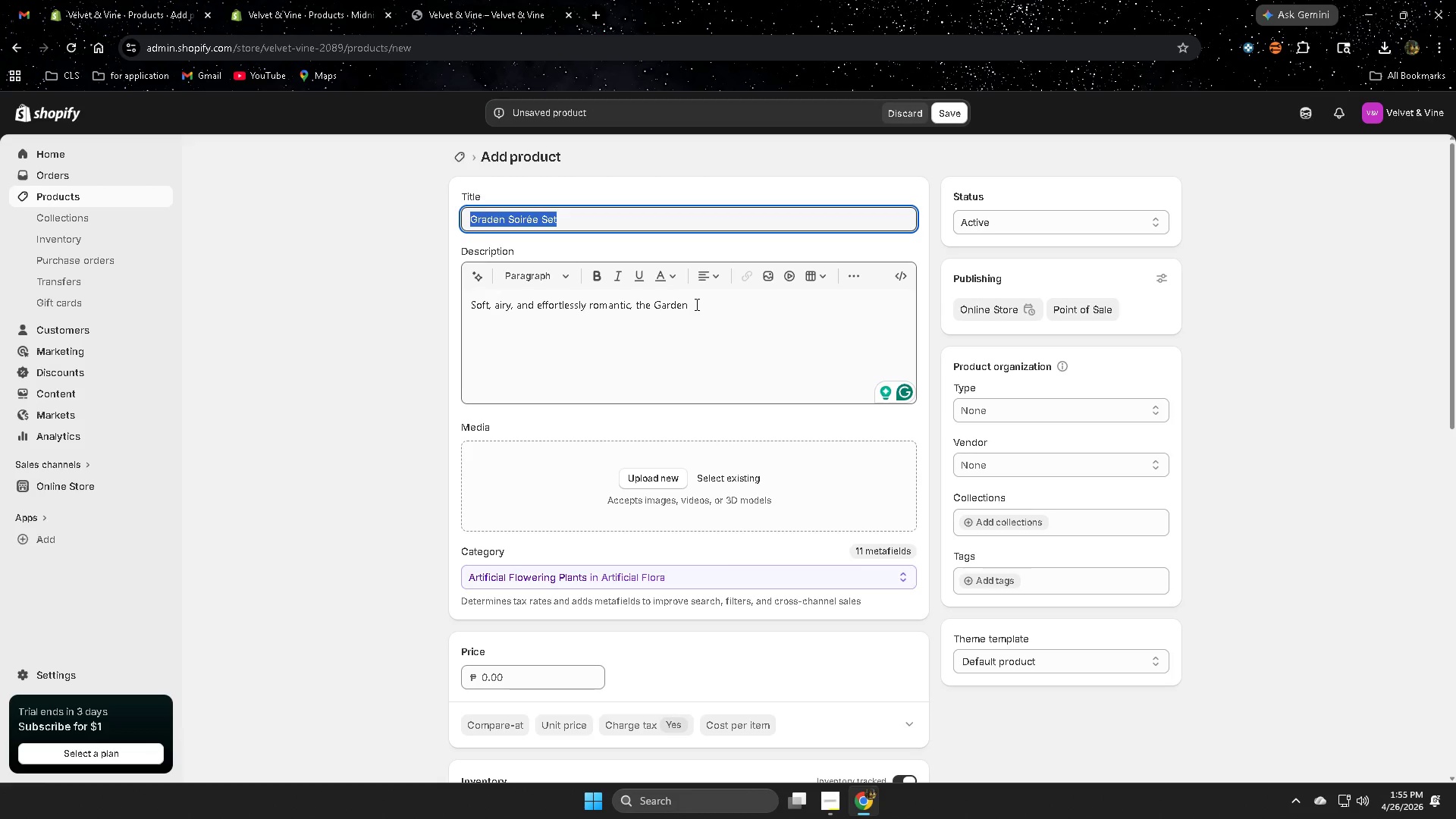 
left_click([696, 304])
 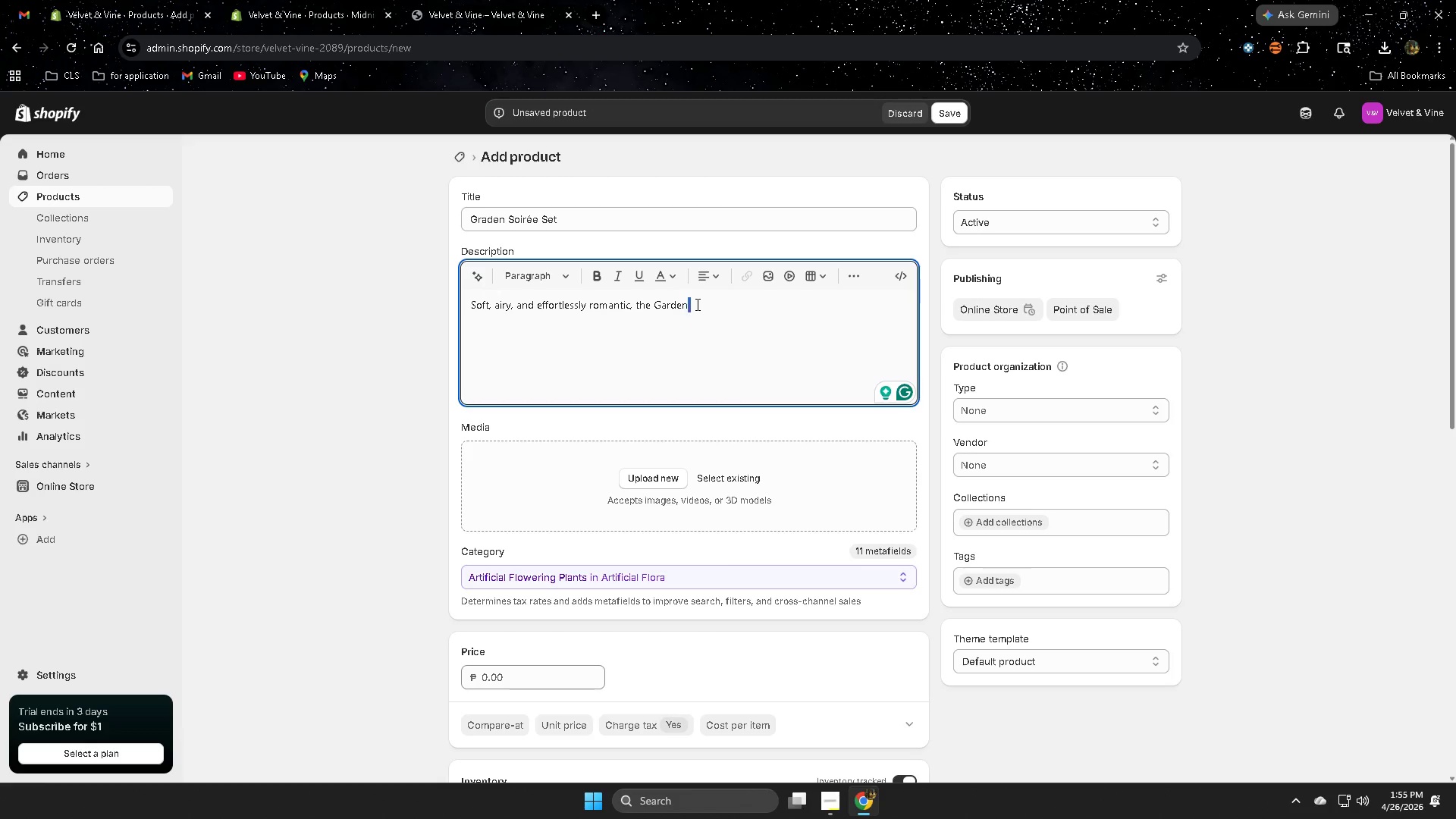 
left_click_drag(start_coordinate=[696, 304], to_coordinate=[674, 303])
 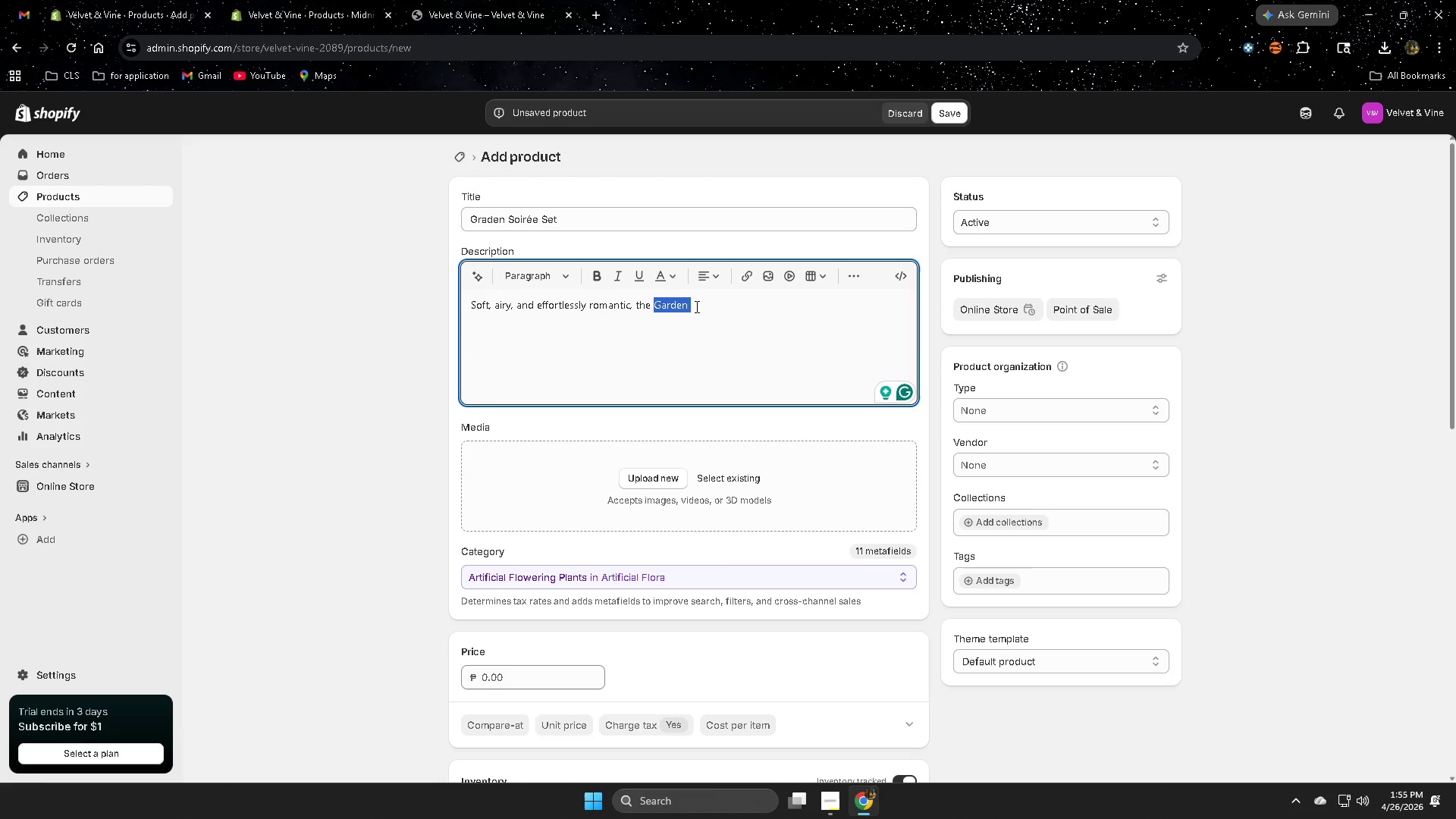 
key(Control+ControlLeft)
 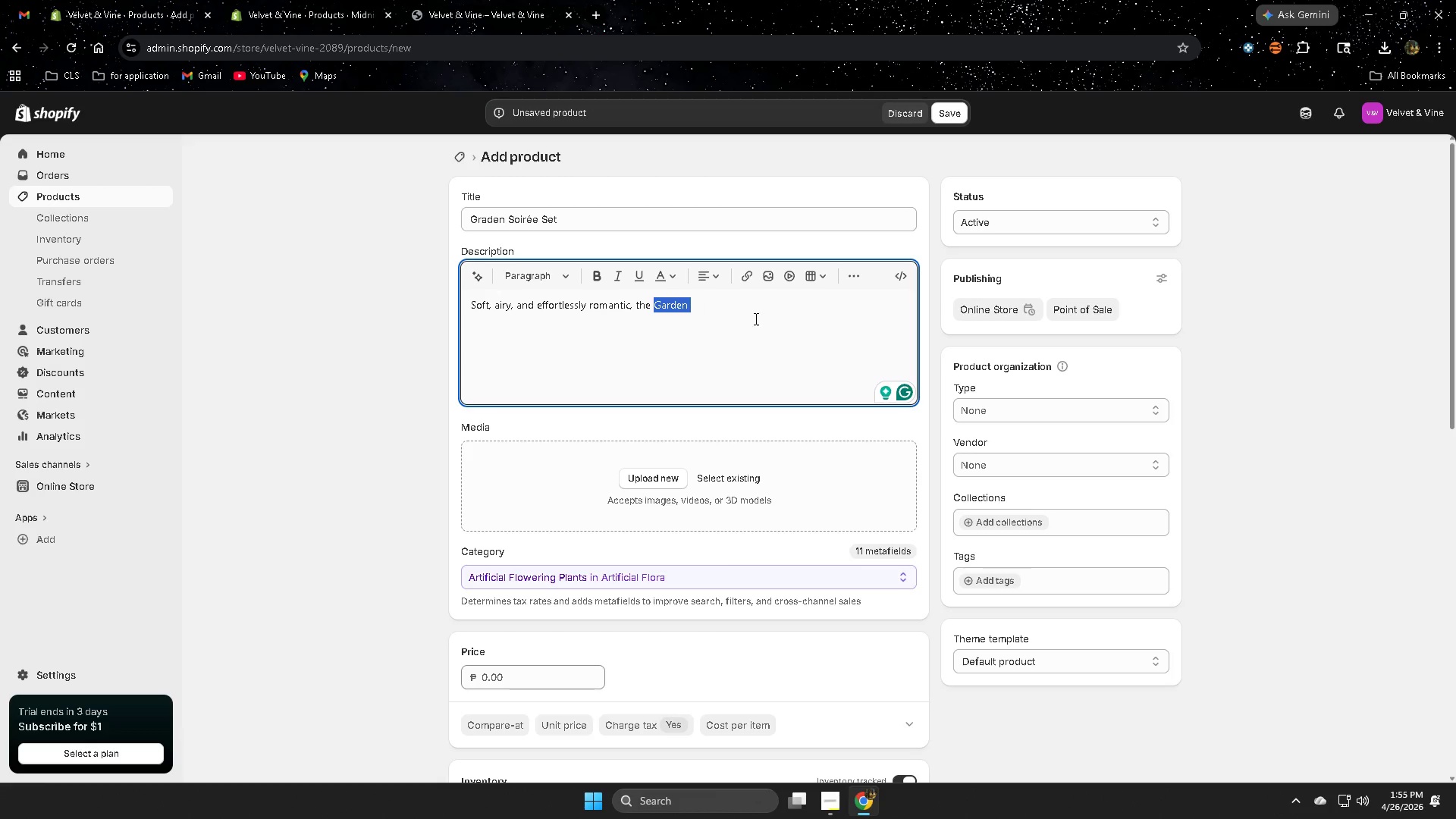 
key(Control+V)
 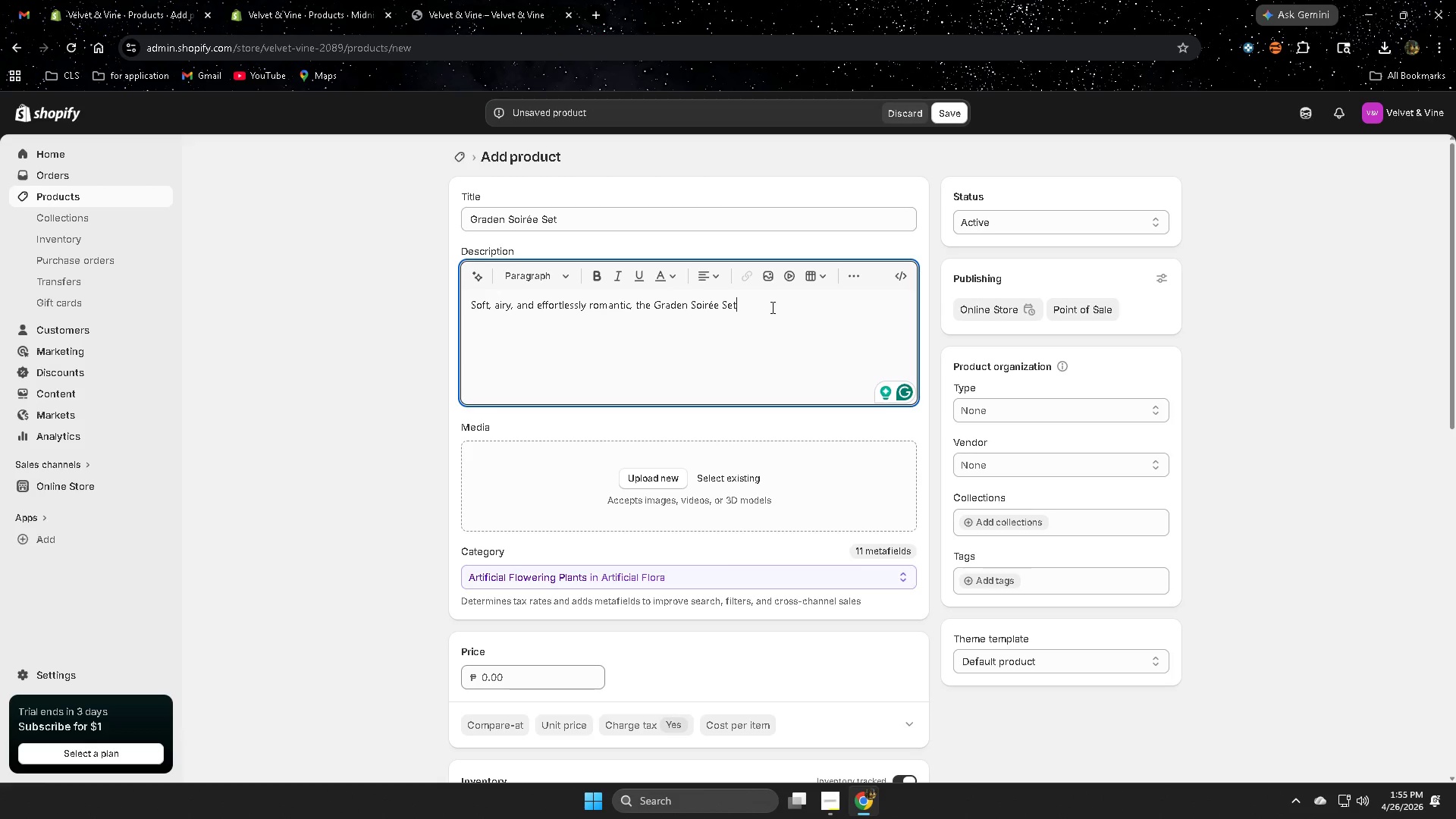 
left_click([771, 307])
 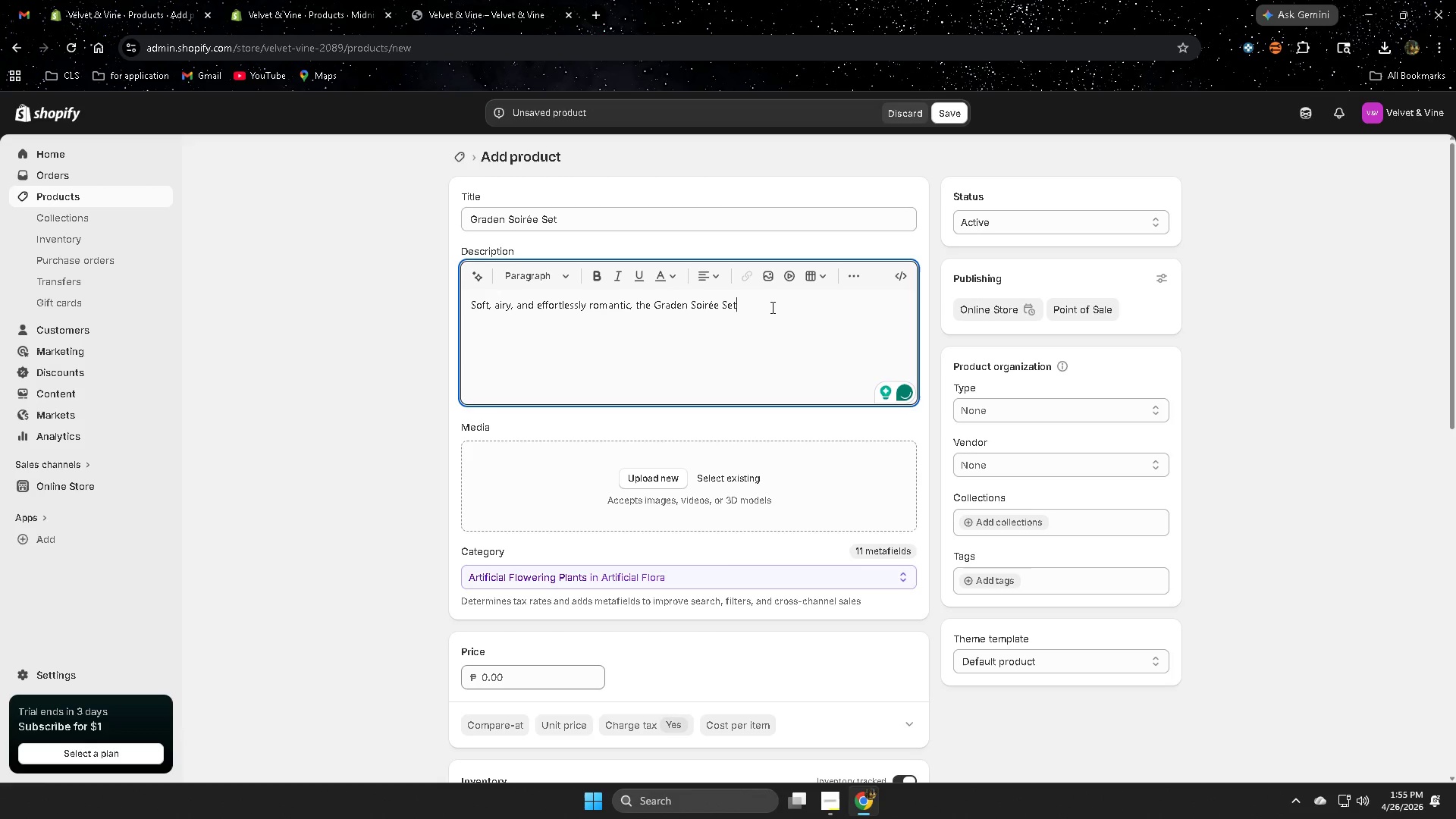 
type( is inspio)
key(Backspace)
key(Backspace)
type(o)
key(Backspace)
type(ired)
 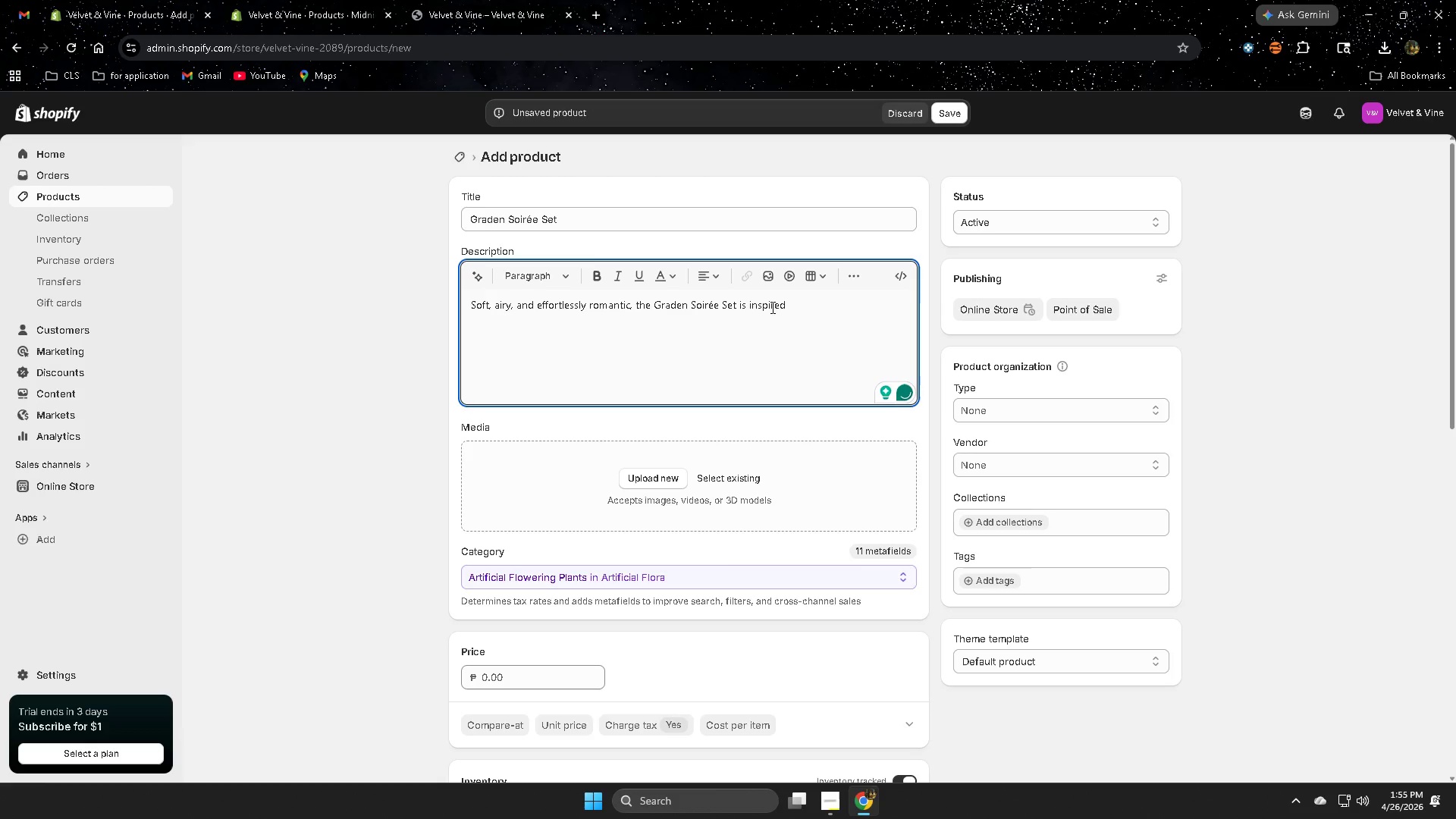 
type( by b;)
key(Backspace)
type(loo,m)
key(Backspace)
type(o)
key(Backspace)
type(om)
key(Backspace)
key(Backspace)
type(ing gardens and sunsit)
 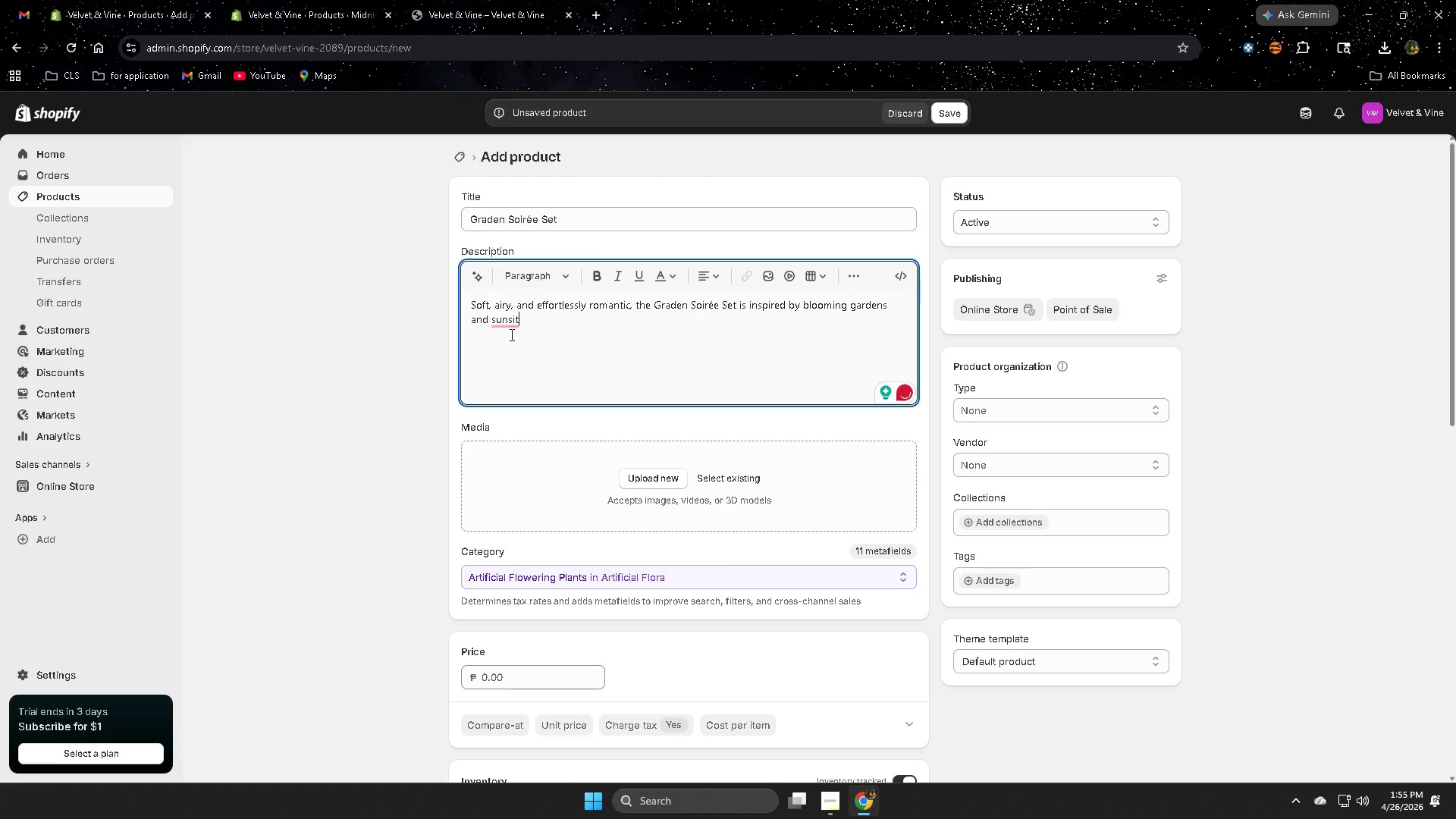 
left_click([560, 372])
 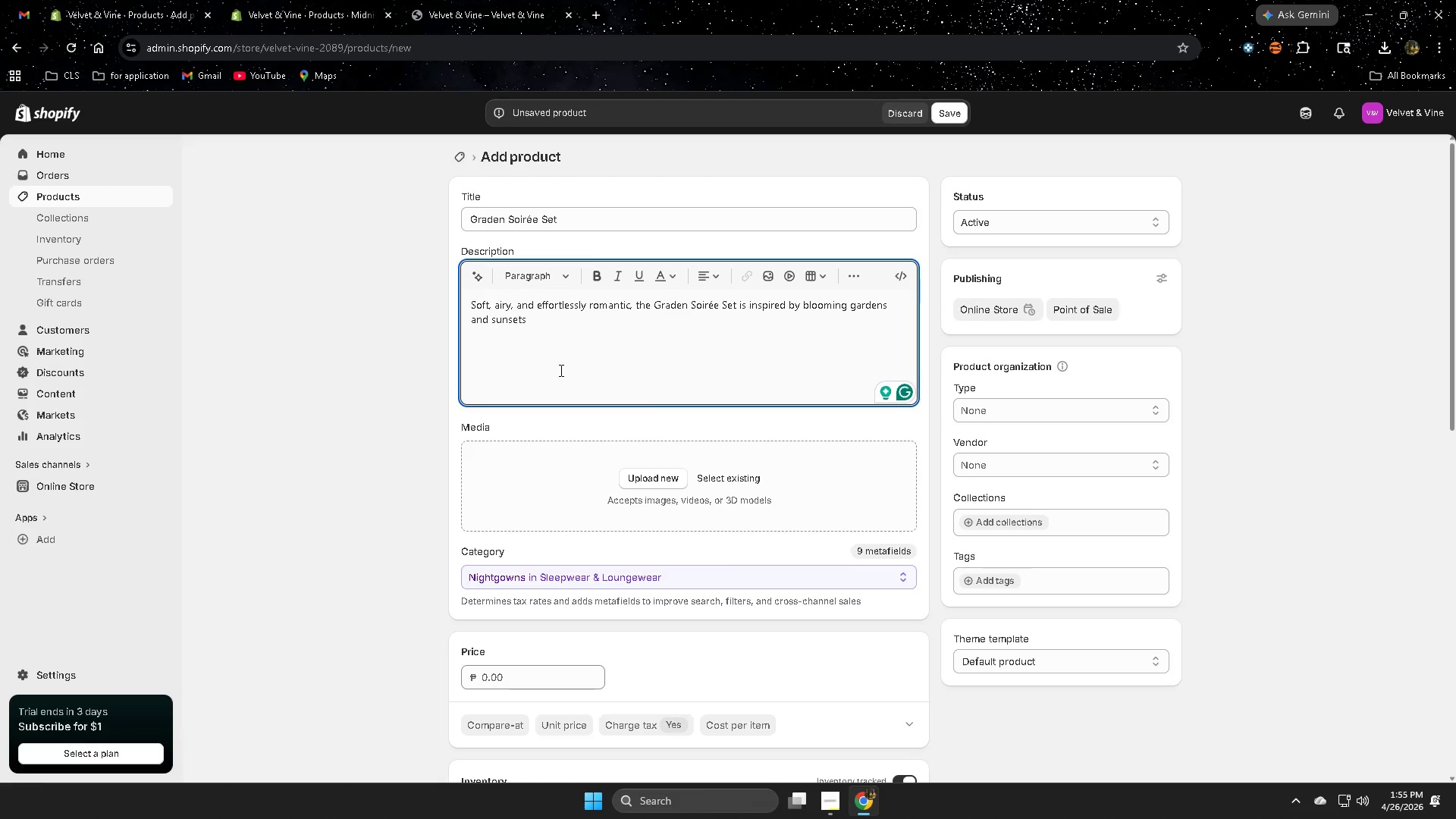 
wait(10.05)
 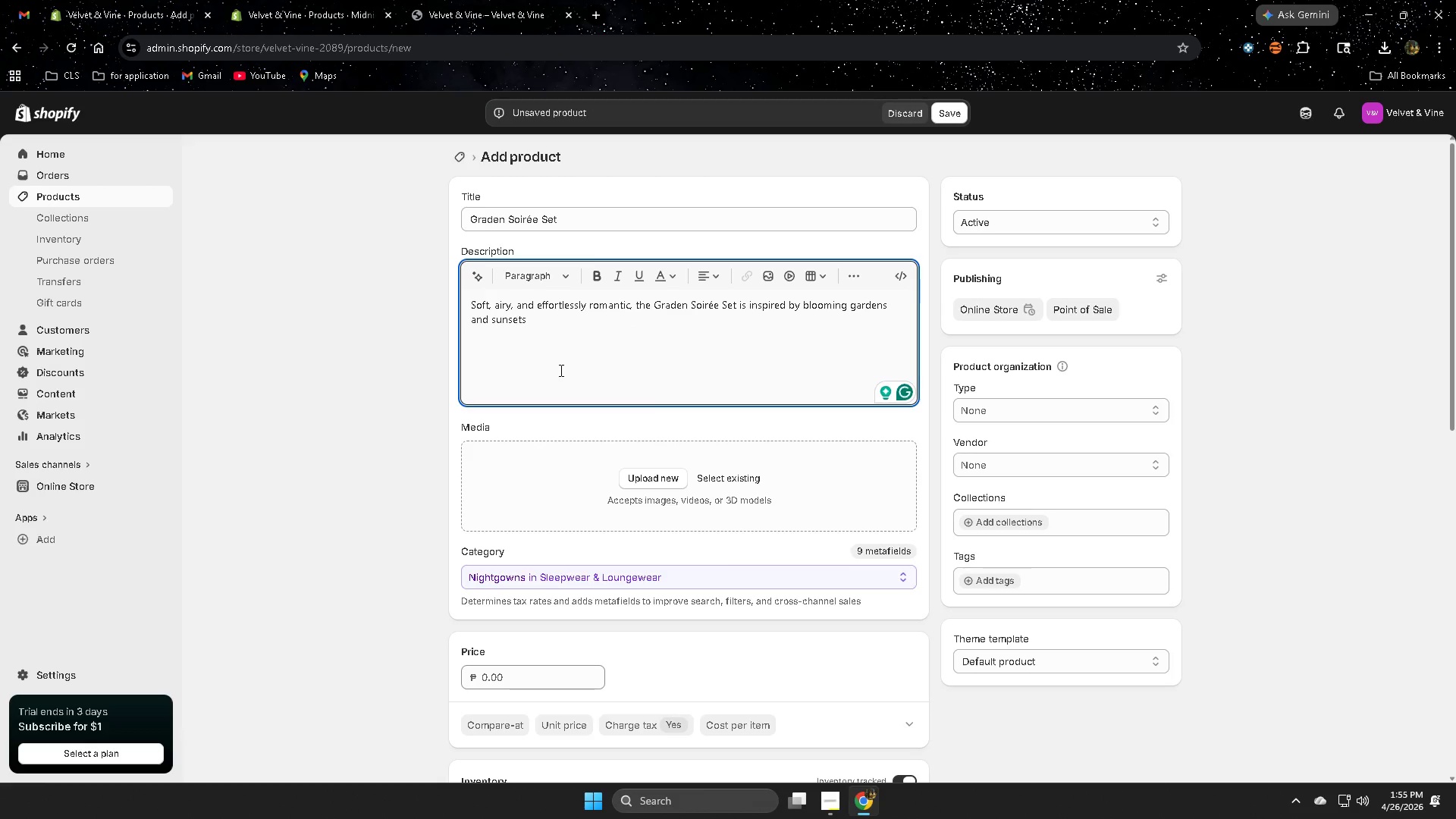 
key(Backspace)
key(Backspace)
key(Backspace)
key(Backspace)
type(lit.)
key(Backspace)
type( gatt)
key(Backspace)
type(hjerin)
key(Backspace)
key(Backspace)
key(Backspace)
key(Backspace)
key(Backspace)
type(erings. D)
key(Backspace)
type(fg)
key(Backspace)
key(Backspace)
type(Features fresh tones. ir)
key(Backspace)
key(Backspace)
key(Backspace)
key(Backspace)
type(.)
key(Backspace)
type(, oraganice)
key(Backspace)
type( textures.)
key(Backspace)
type( , and )
key(Backspace)
key(Backspace)
key(Backspace)
key(Backspace)
key(Backspace)
key(Backspace)
key(Backspace)
type(, and li)
key(Backspace)
key(Backspace)
type(dlie)
key(Backspace)
key(Backspace)
key(Backspace)
type(ilica)
key(Backspace)
key(Backspace)
key(Backspace)
key(Backspace)
key(Backspace)
type(elicate details.)
key(Backspace)
type(, it ceates a seene)
key(Backspace)
key(Backspace)
key(Backspace)
type(rene and inci)
key(Backspace)
key(Backspace)
type(viting )
 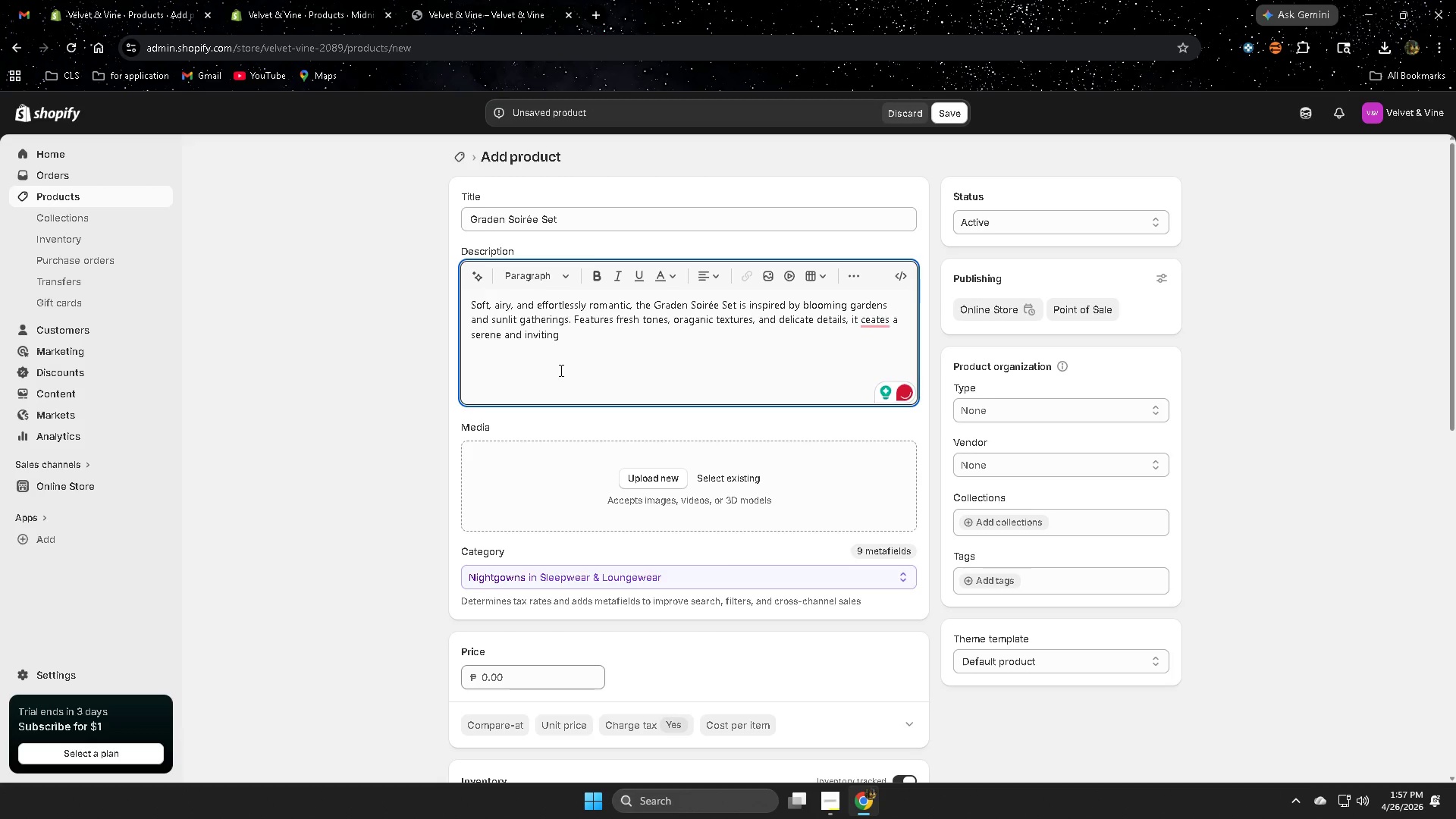 
type(table )
key(Backspace)
type(sa)
key(Backspace)
type(cape, )
key(Backspace)
key(Backspace)
type(. Perfect for dayit)
key(Backspace)
key(Backspace)
type(time)
 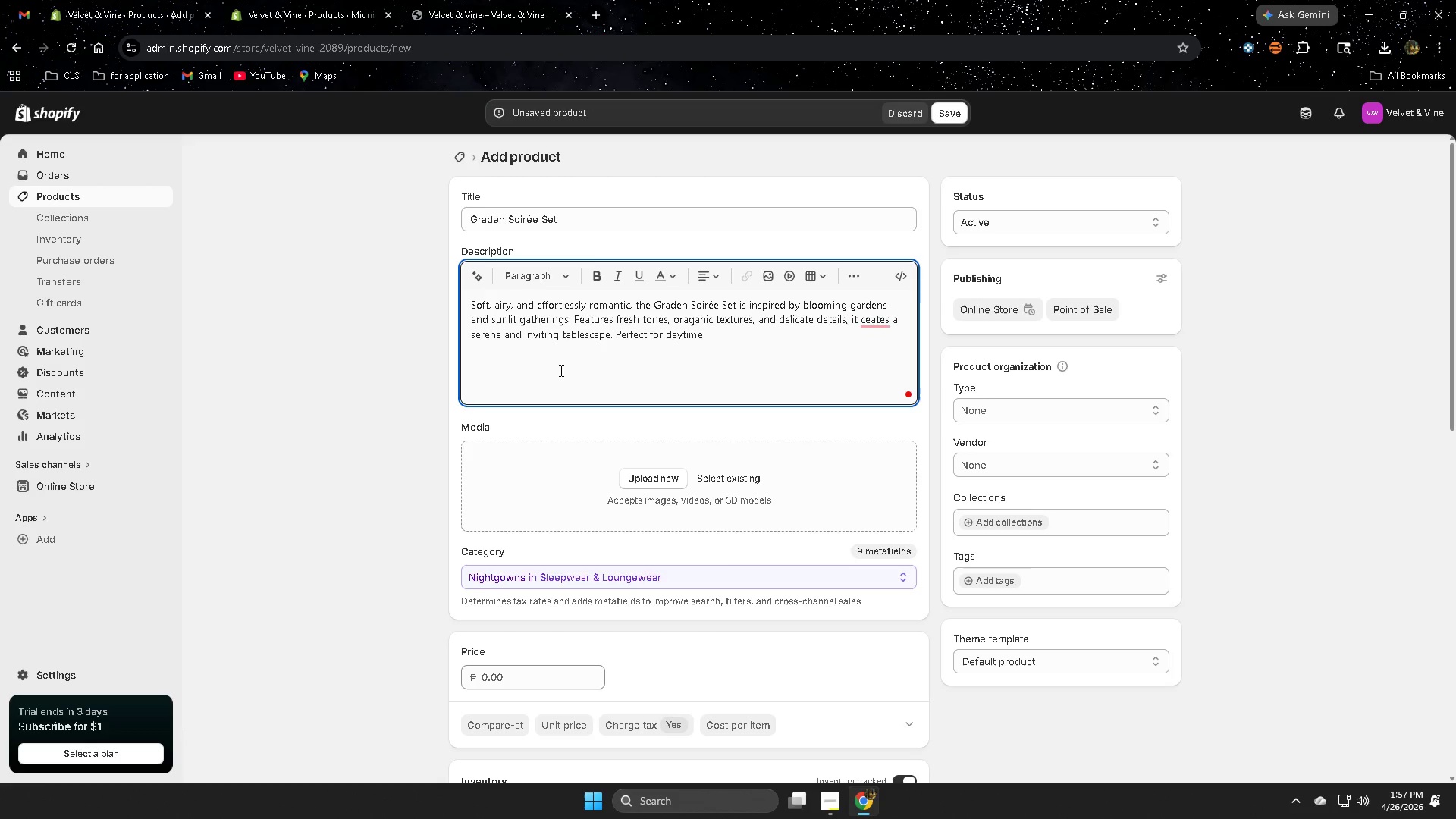 
left_click([881, 366])
 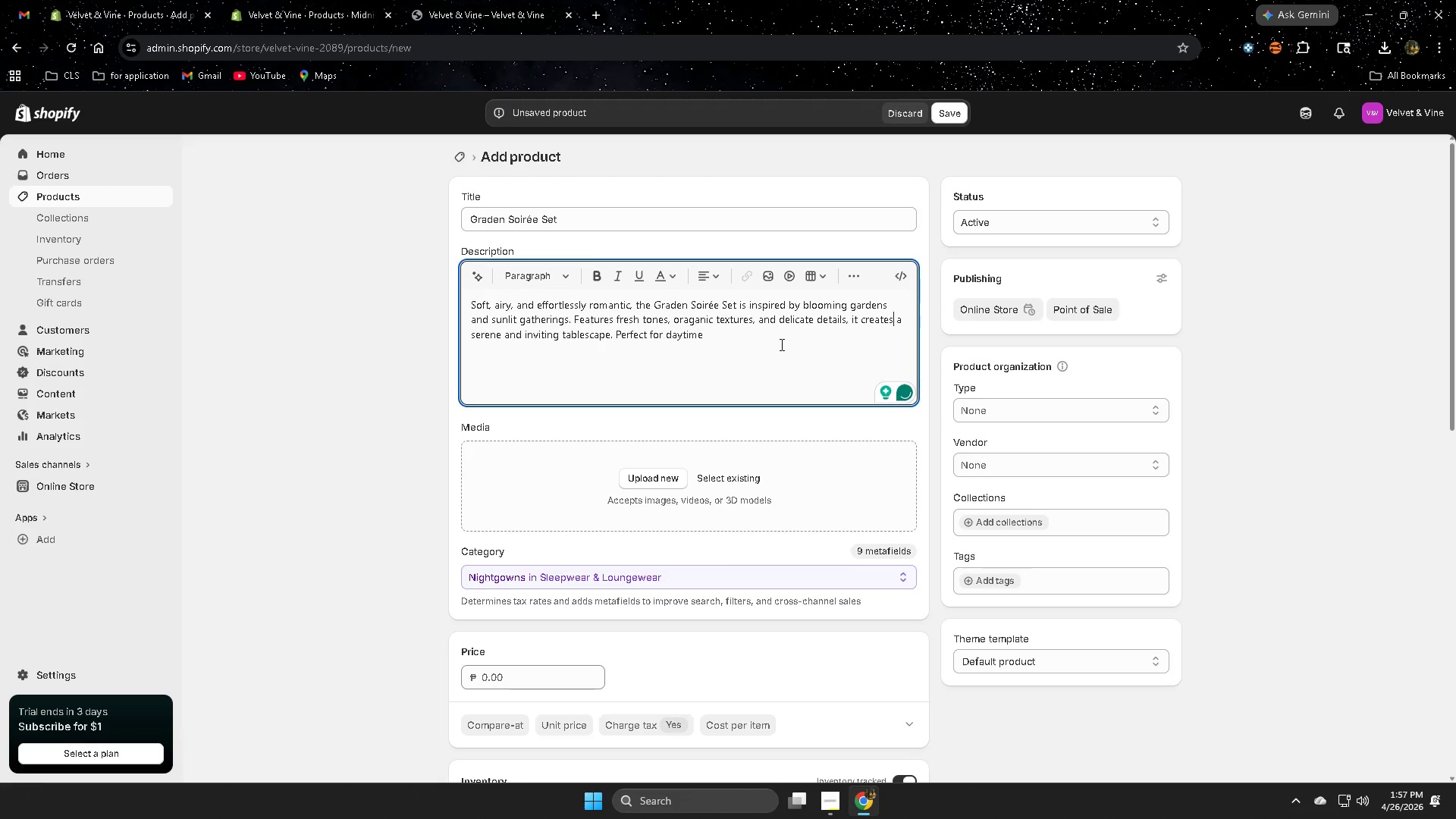 
left_click([780, 337])
 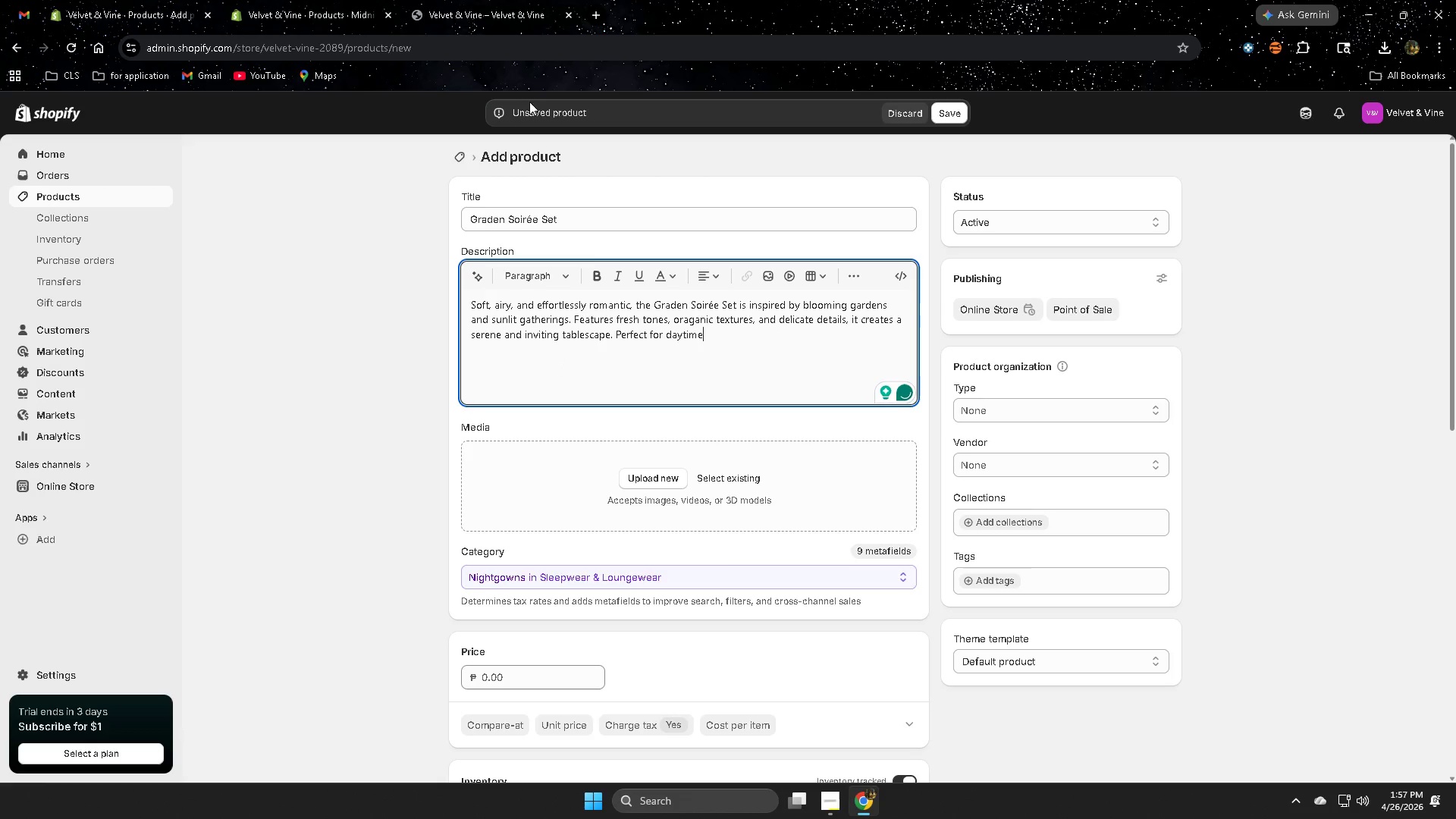 
left_click([450, 0])
 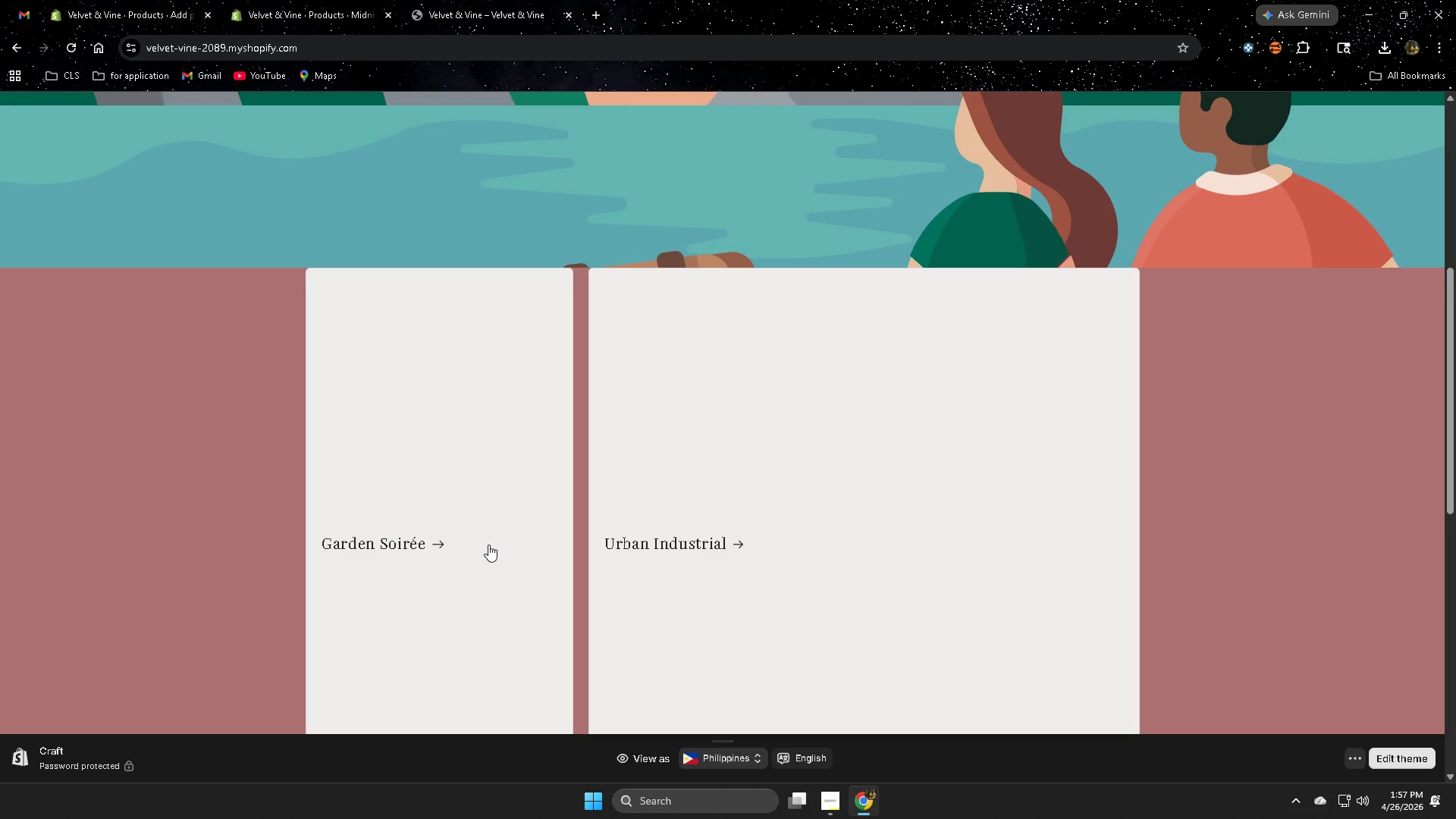 
left_click([447, 419])
 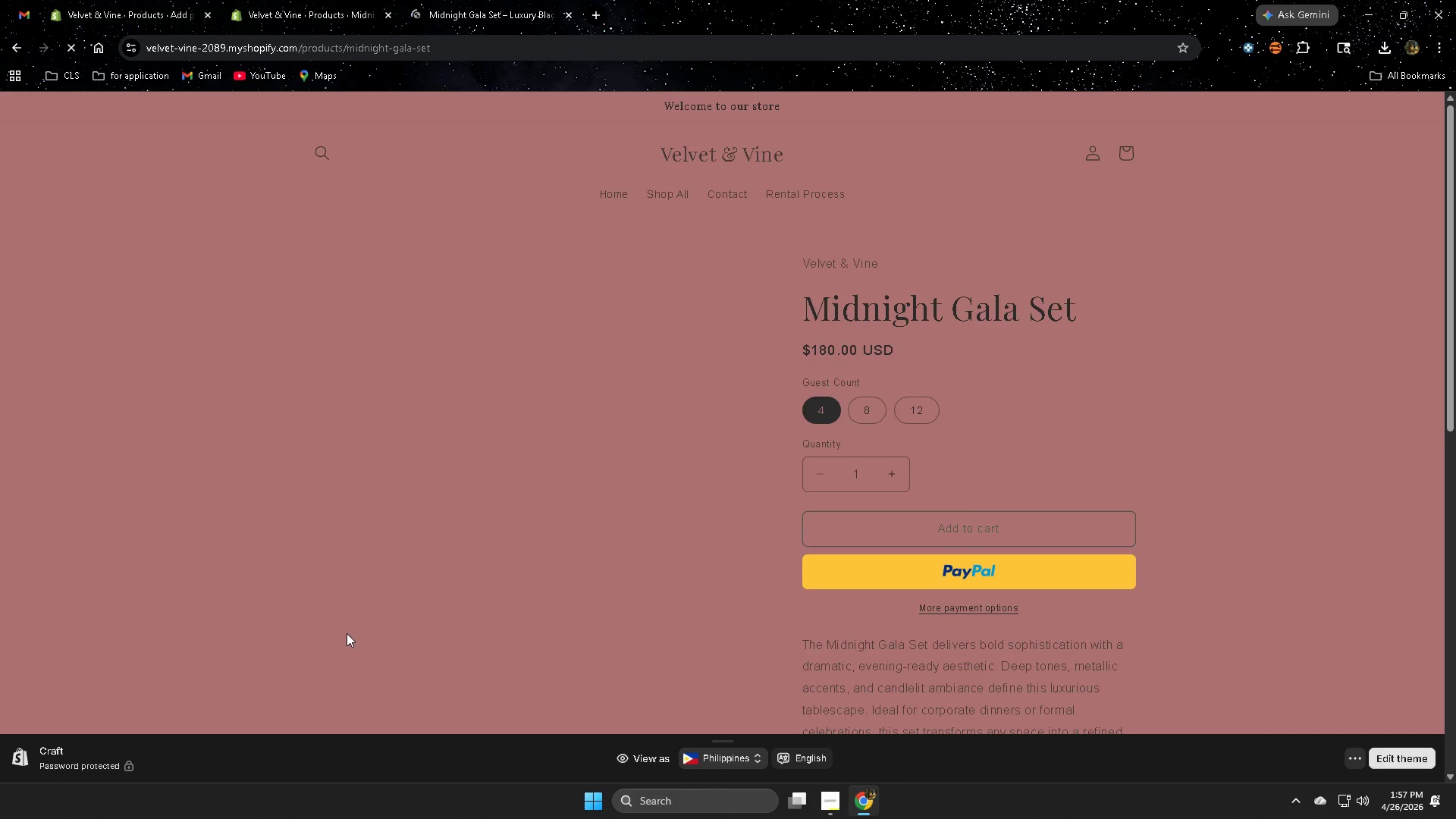 
scroll: coordinate [1080, 593], scroll_direction: down, amount: 14.0
 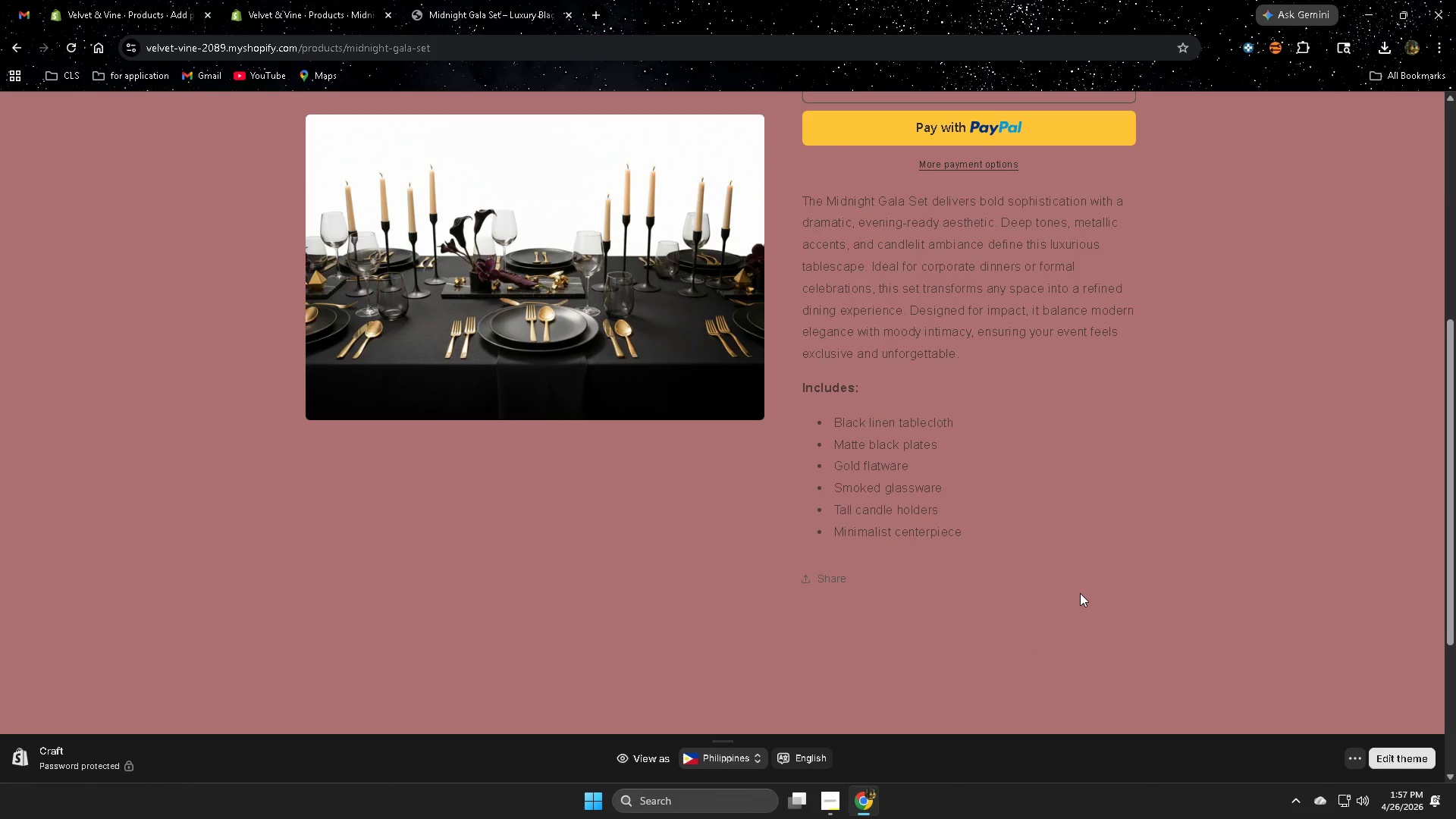 
scroll: coordinate [1080, 593], scroll_direction: up, amount: 1.0
 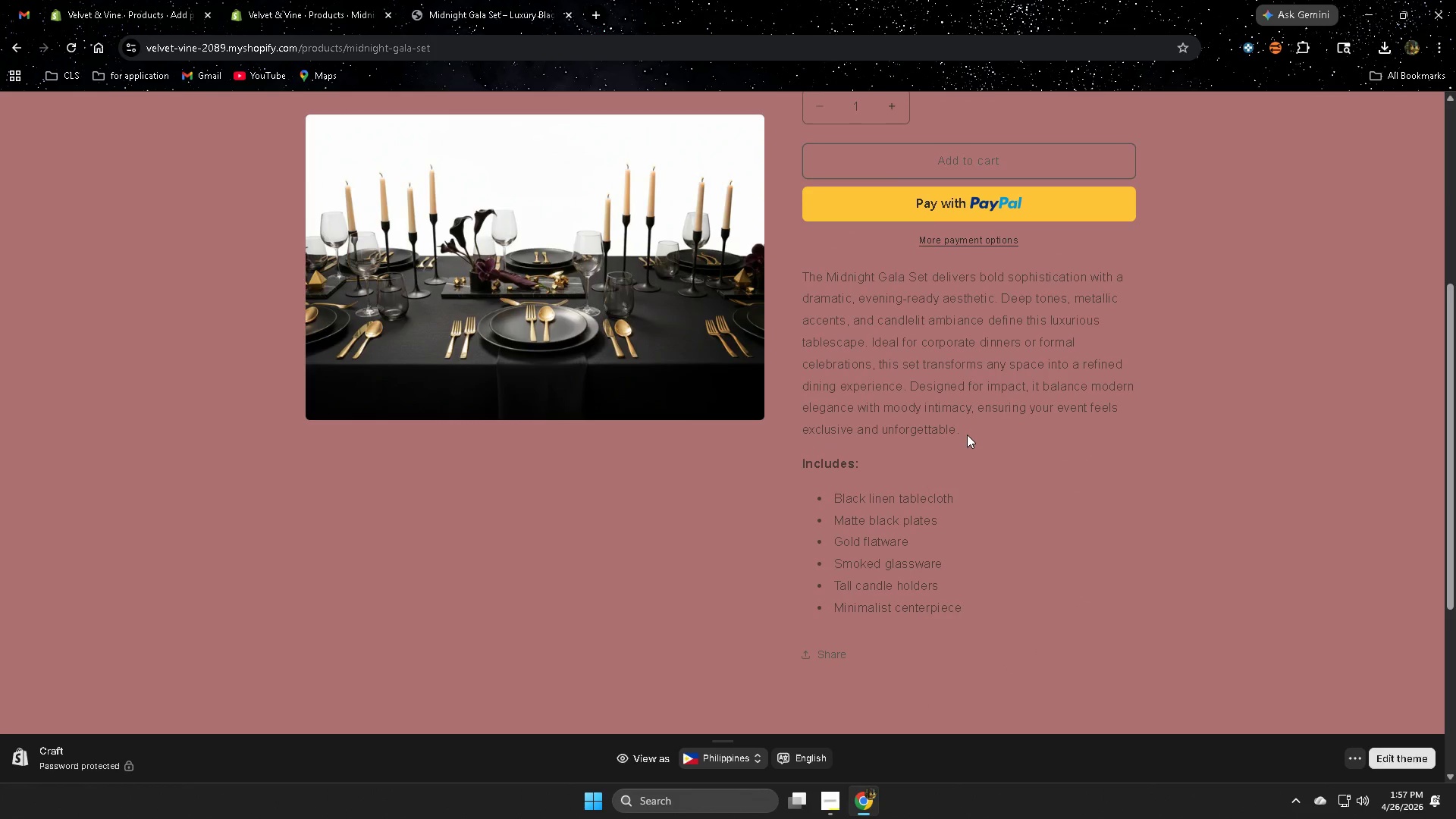 
left_click([968, 431])
 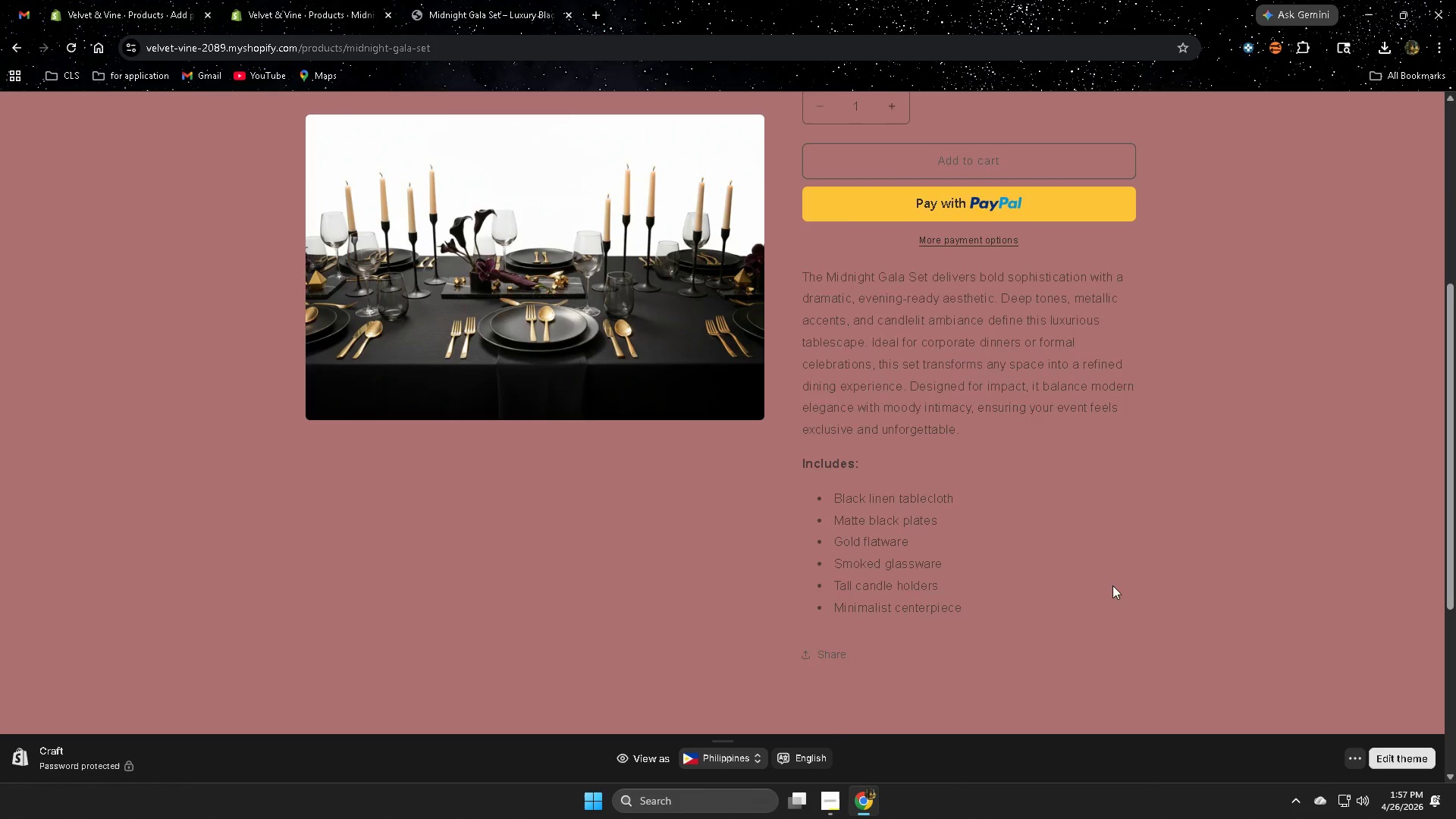 
scroll: coordinate [1114, 576], scroll_direction: down, amount: 1.0
 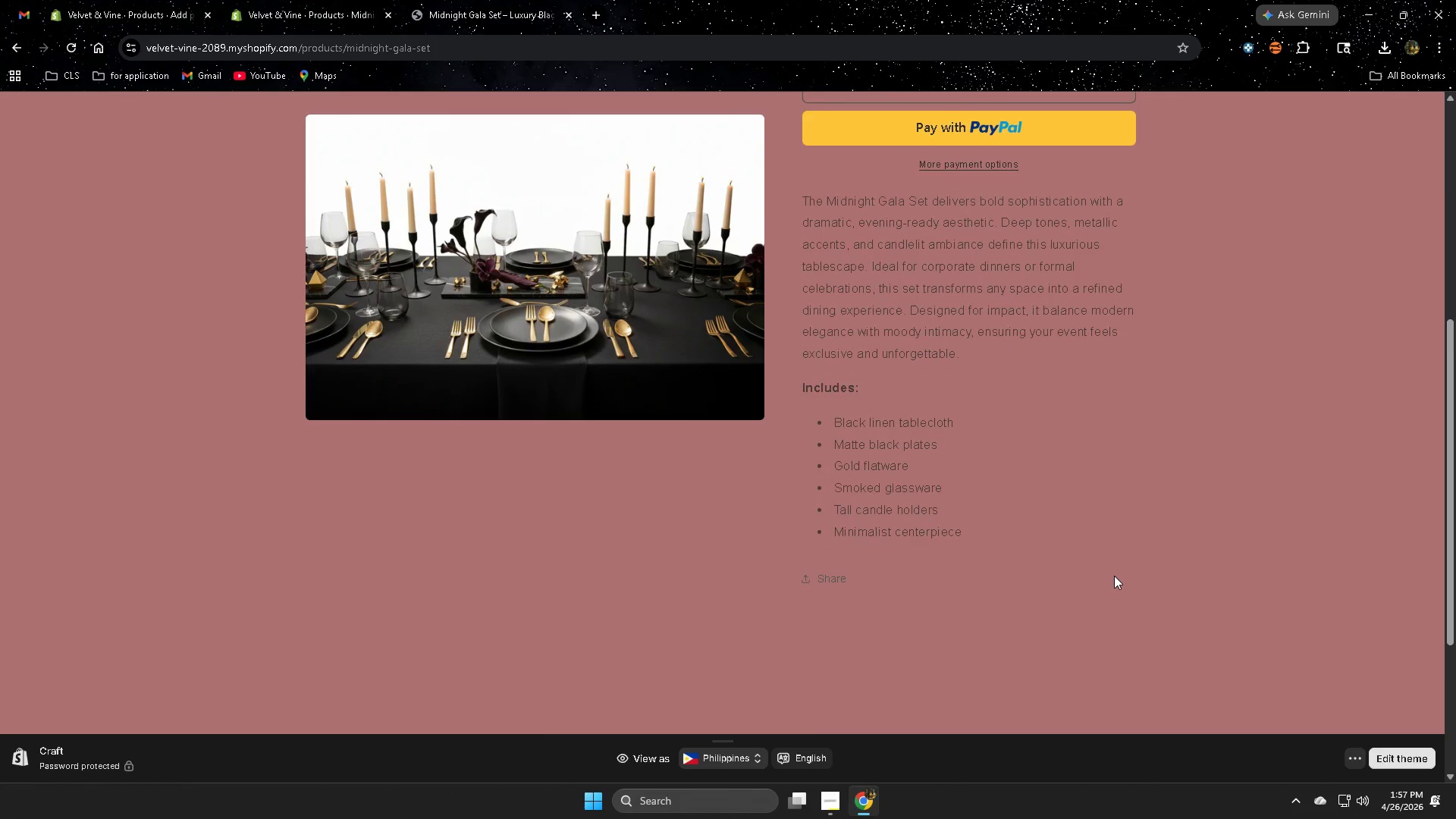 
scroll: coordinate [1173, 603], scroll_direction: up, amount: 2.0
 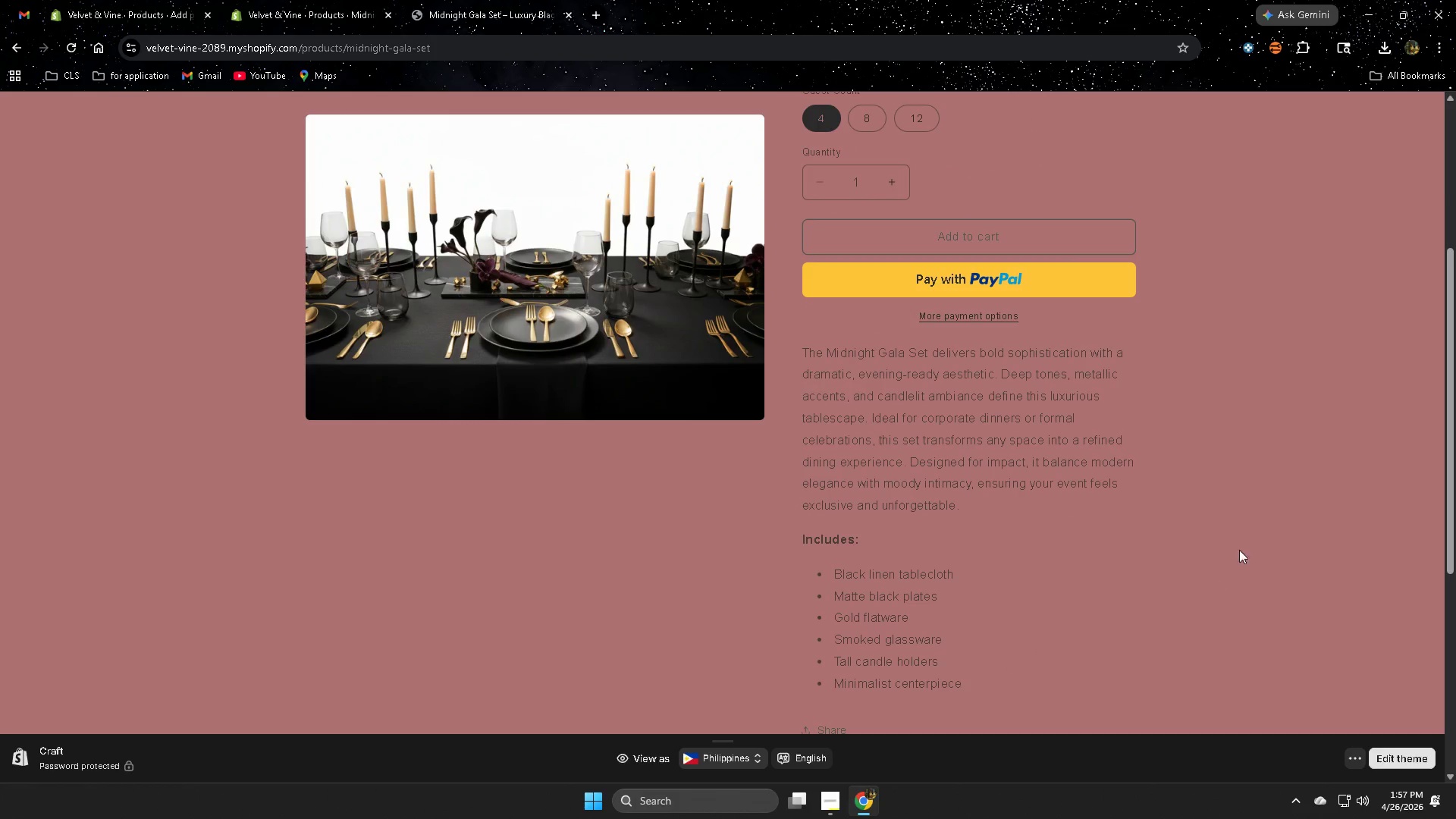 
left_click([1248, 526])
 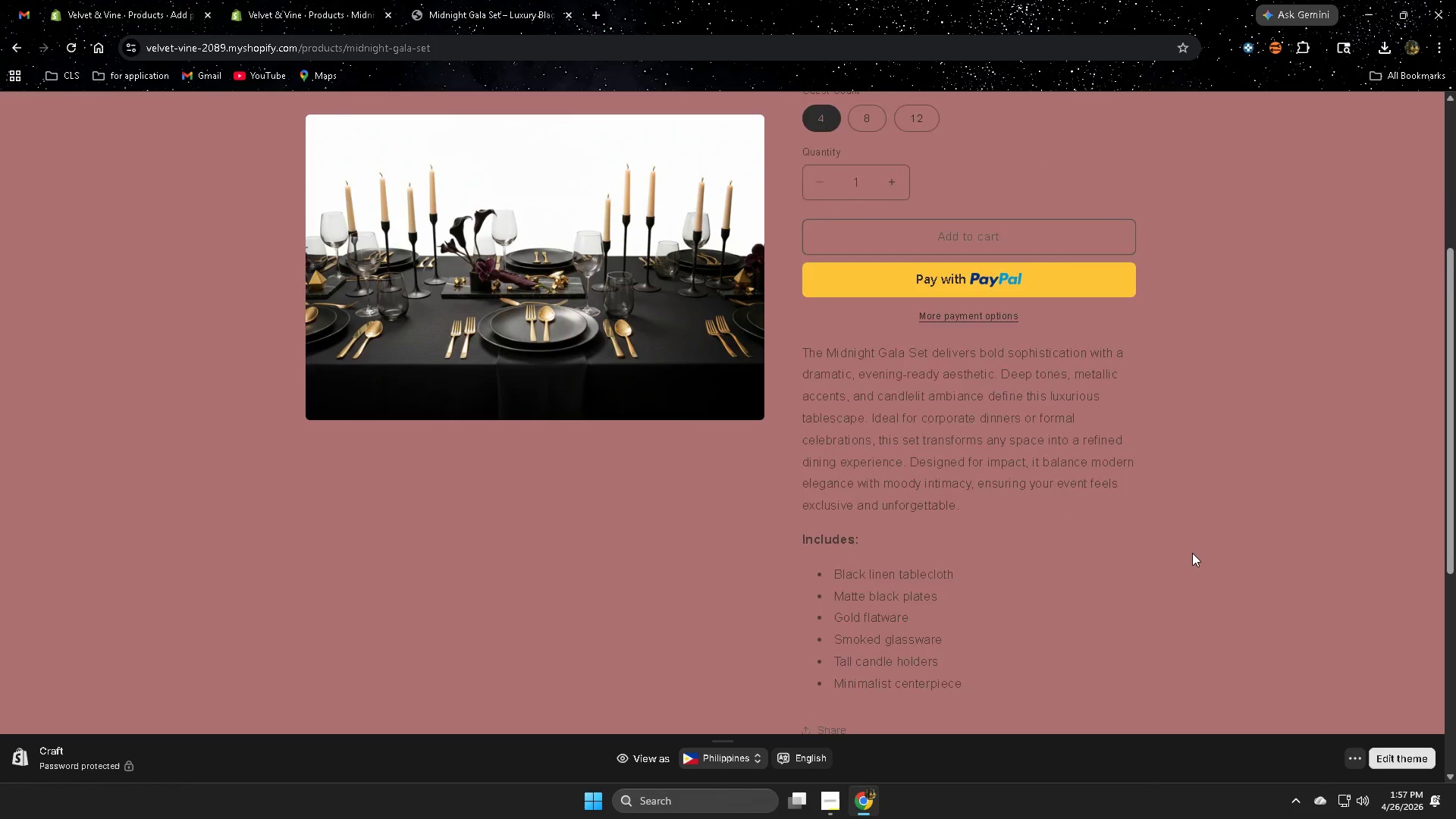 
scroll: coordinate [1147, 490], scroll_direction: up, amount: 2.0
 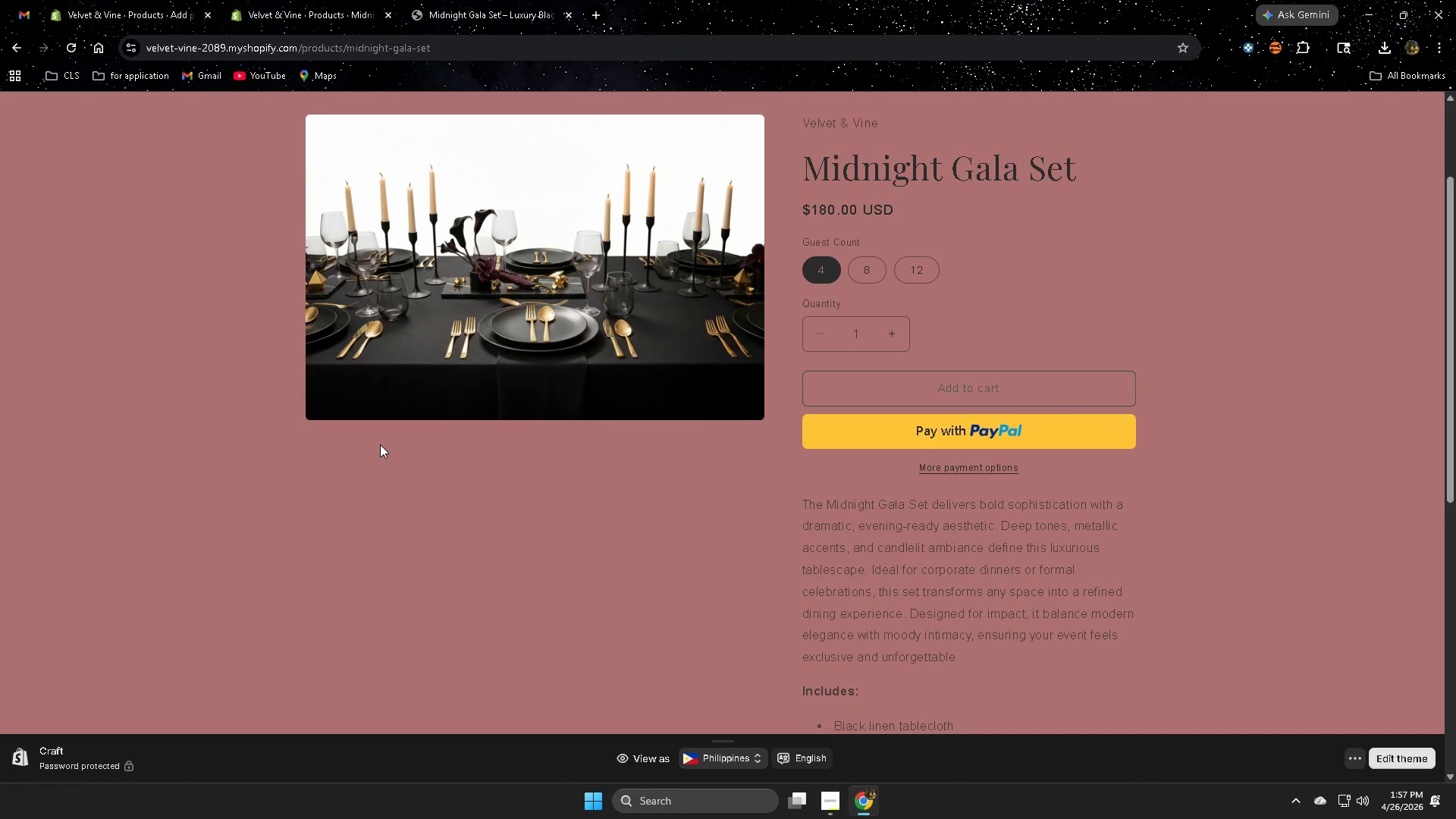 
scroll: coordinate [388, 445], scroll_direction: none, amount: 0.0
 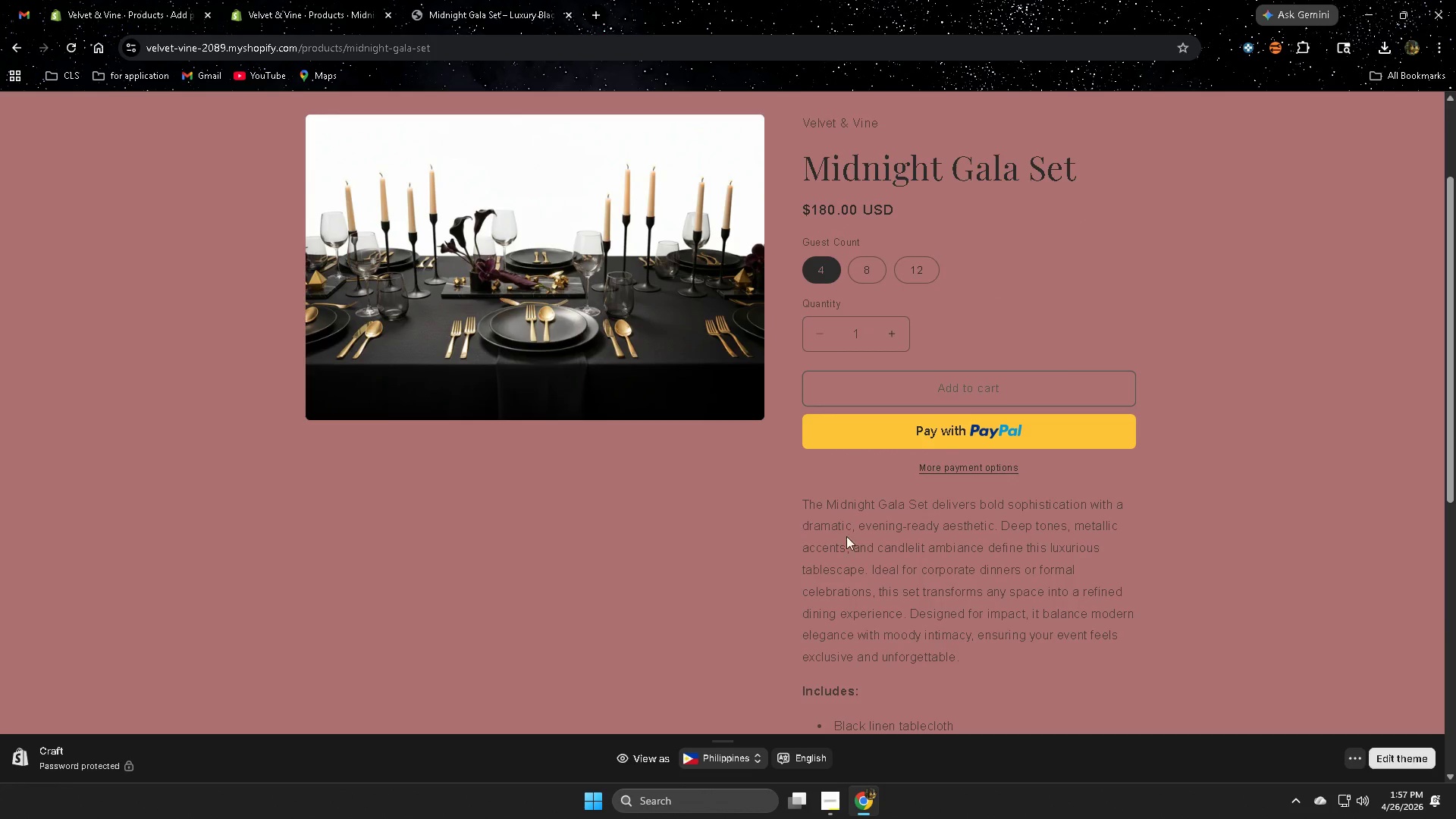 
left_click([850, 510])
 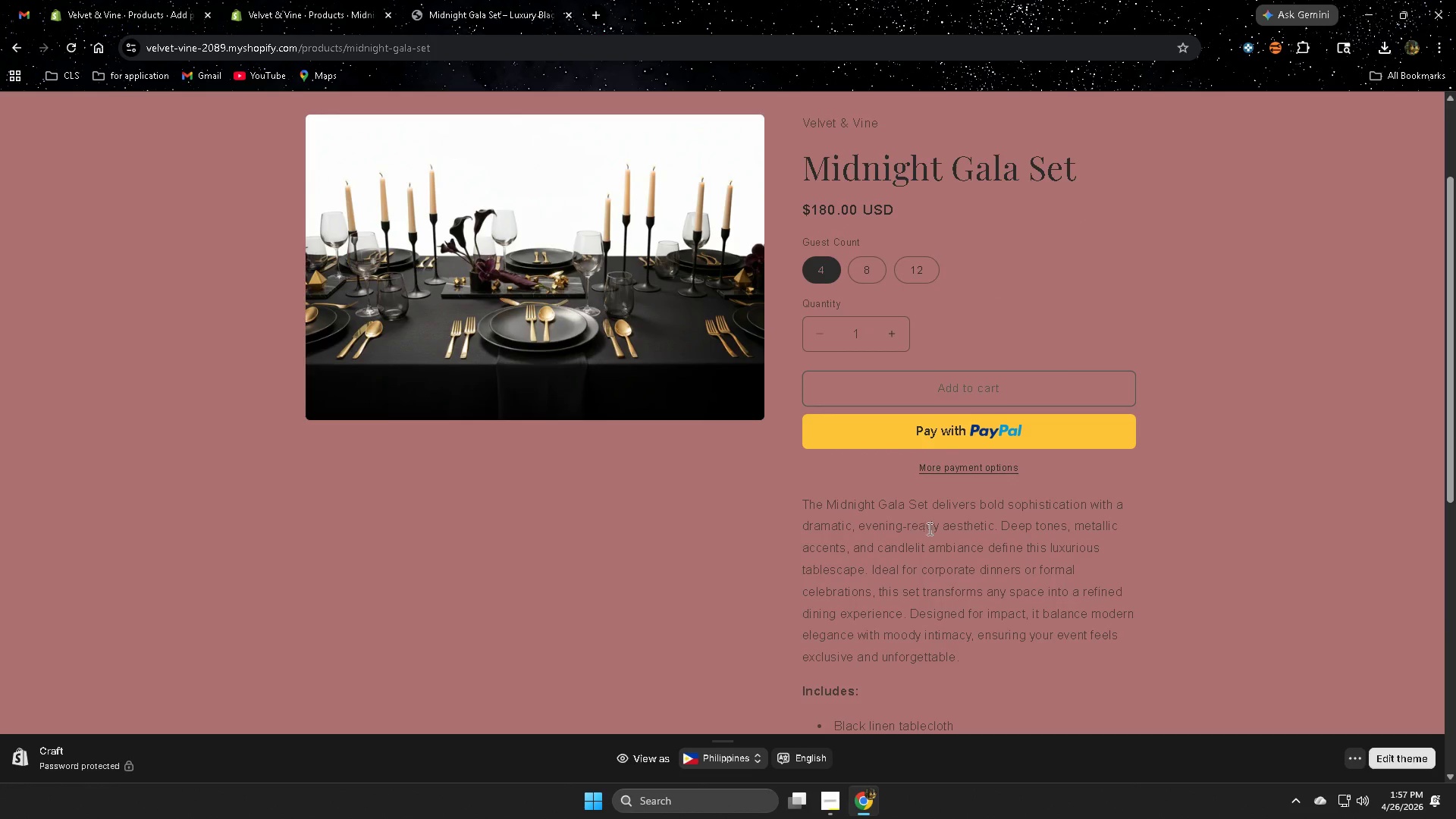 
left_click_drag(start_coordinate=[928, 529], to_coordinate=[1219, 643])
 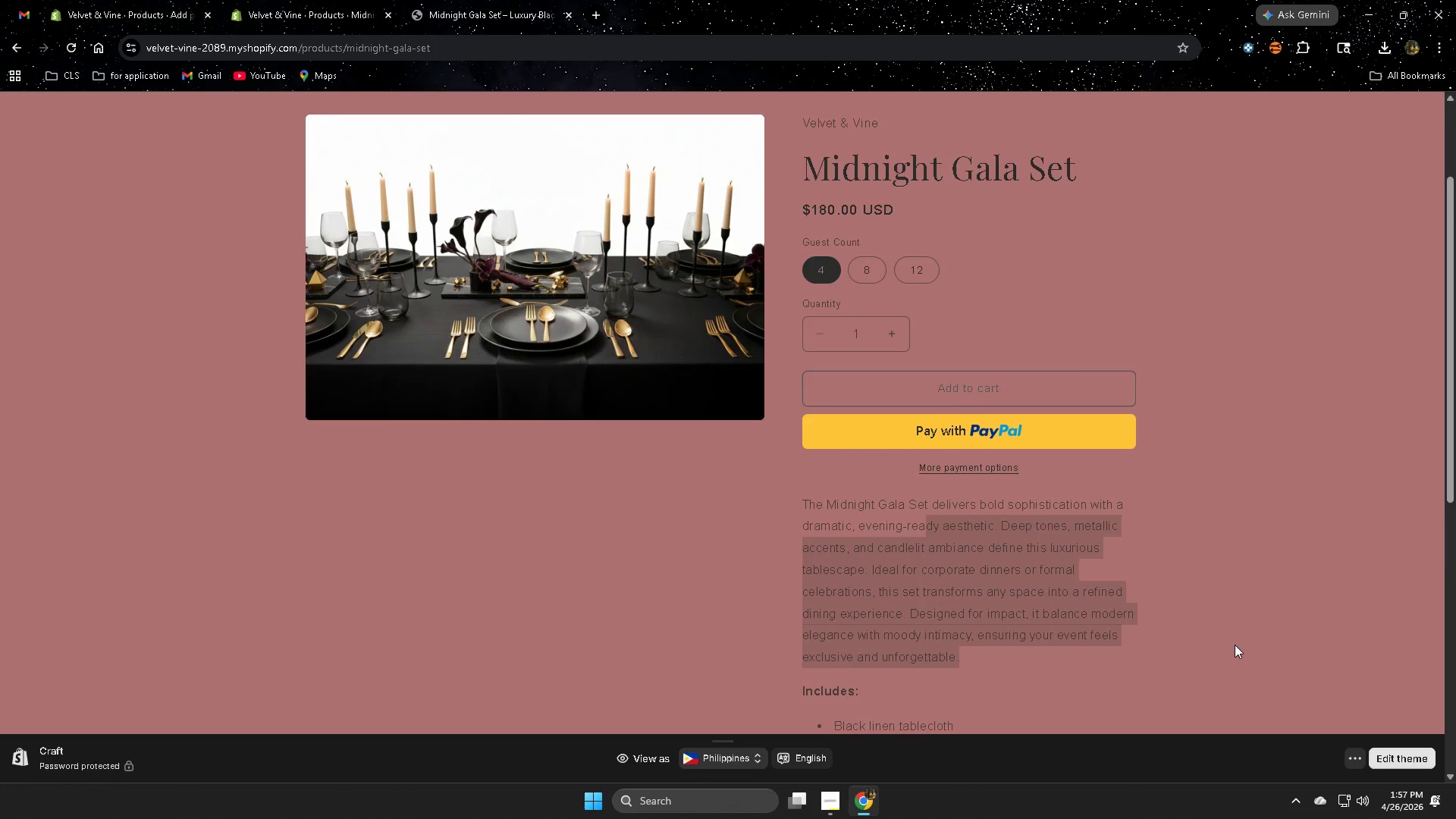 
scroll: coordinate [1235, 645], scroll_direction: down, amount: 2.0
 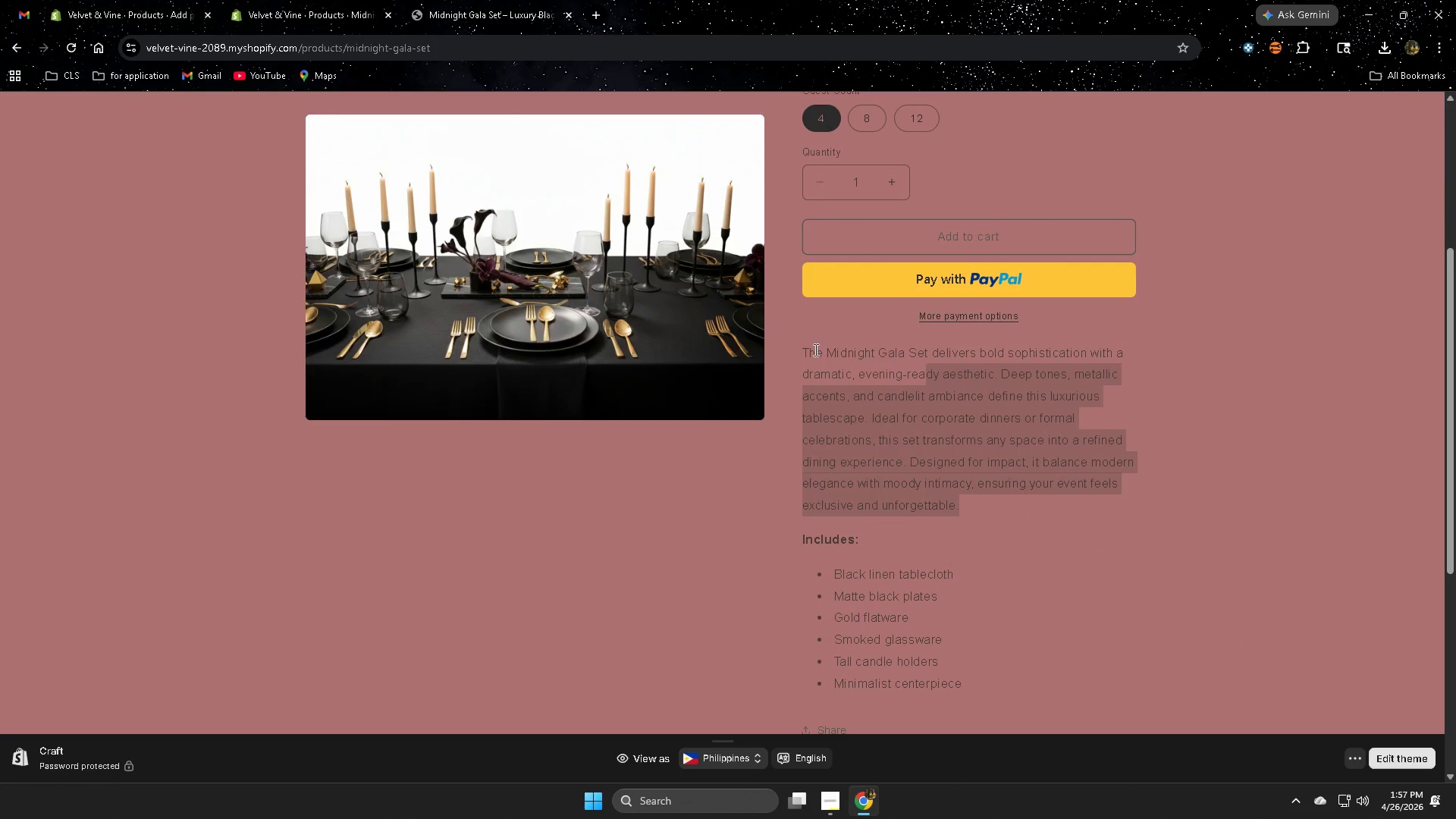 
left_click_drag(start_coordinate=[814, 350], to_coordinate=[1171, 507])
 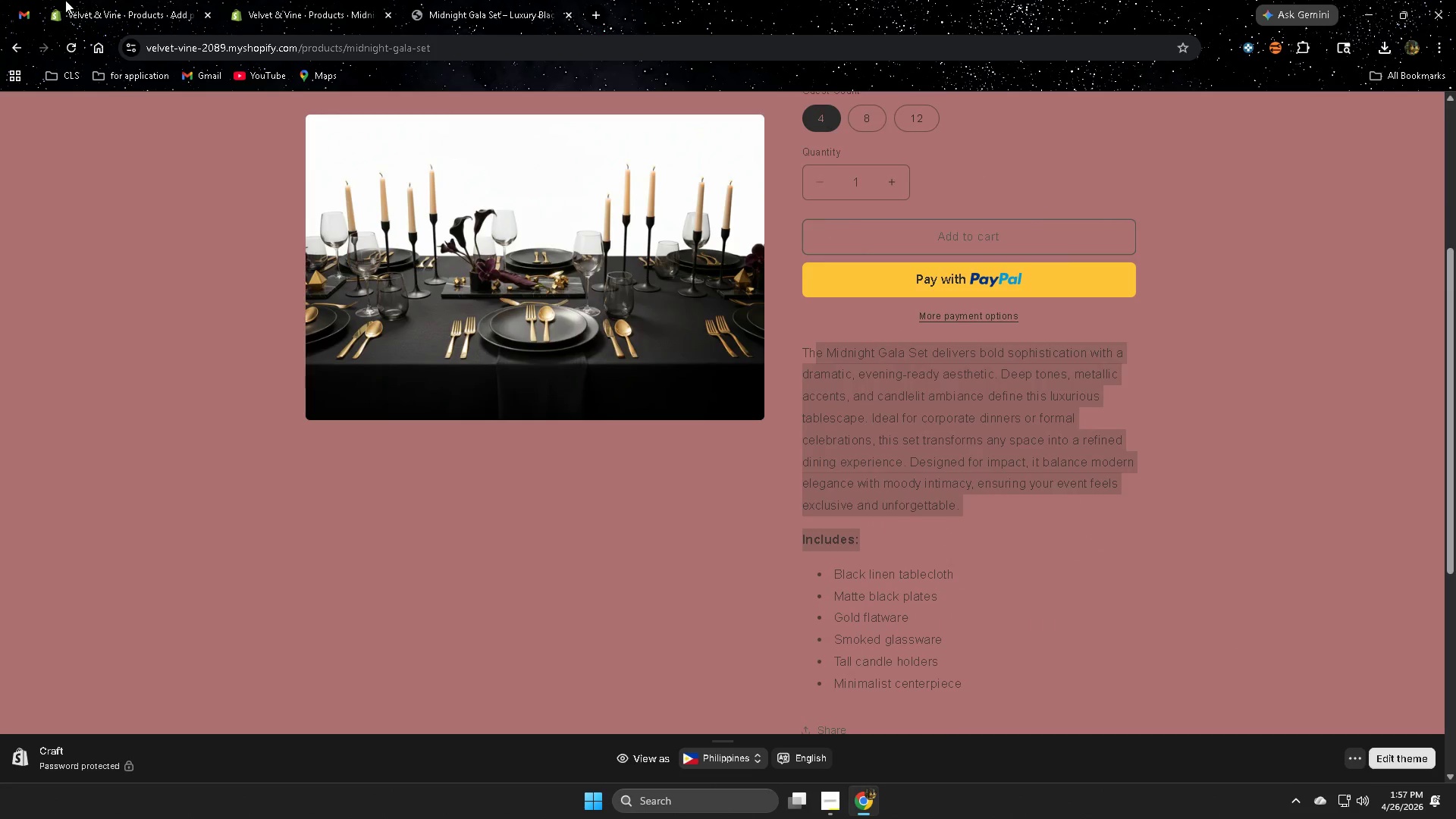 
left_click([133, 0])
 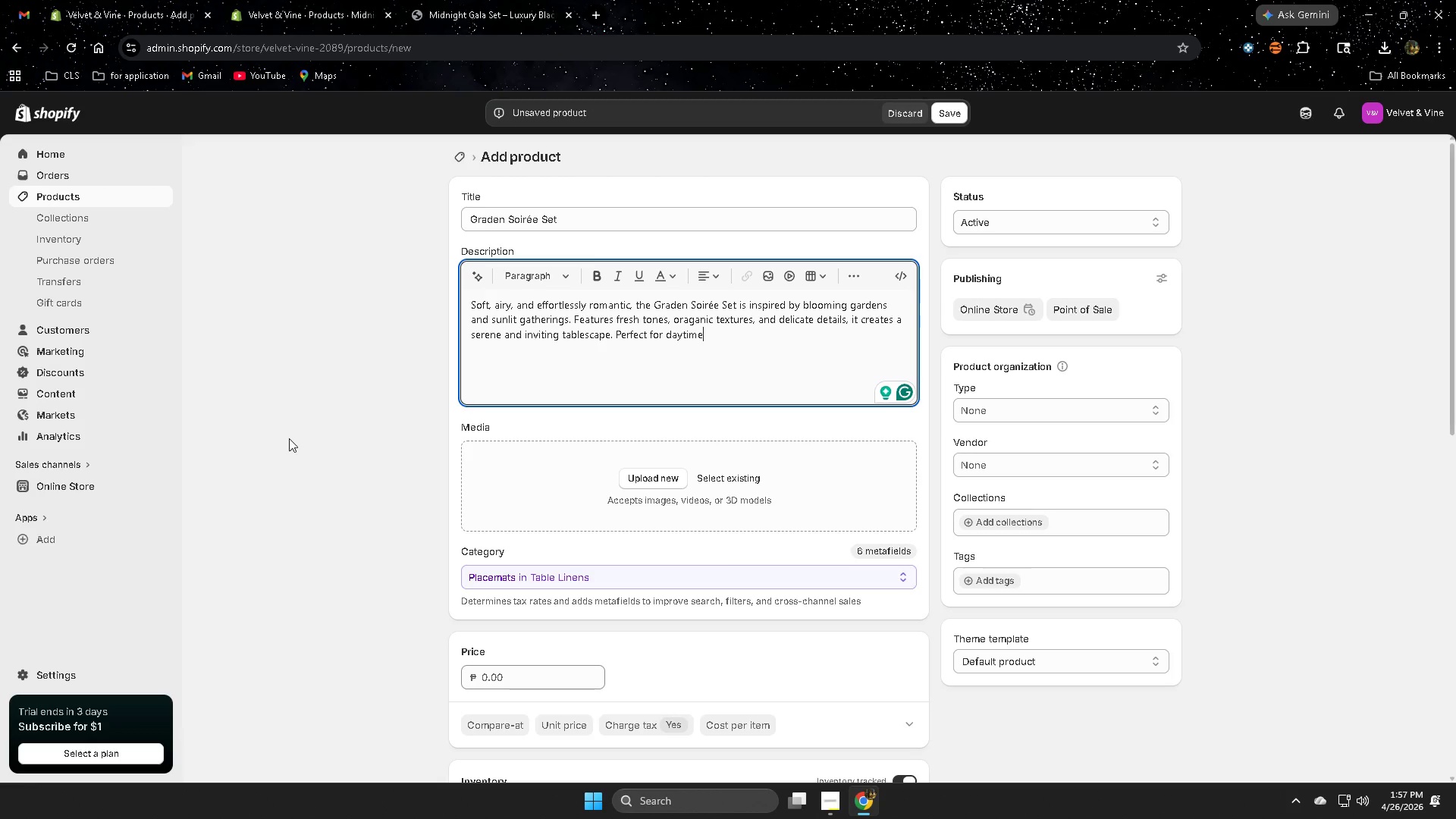 
scroll: coordinate [290, 438], scroll_direction: up, amount: 3.0
 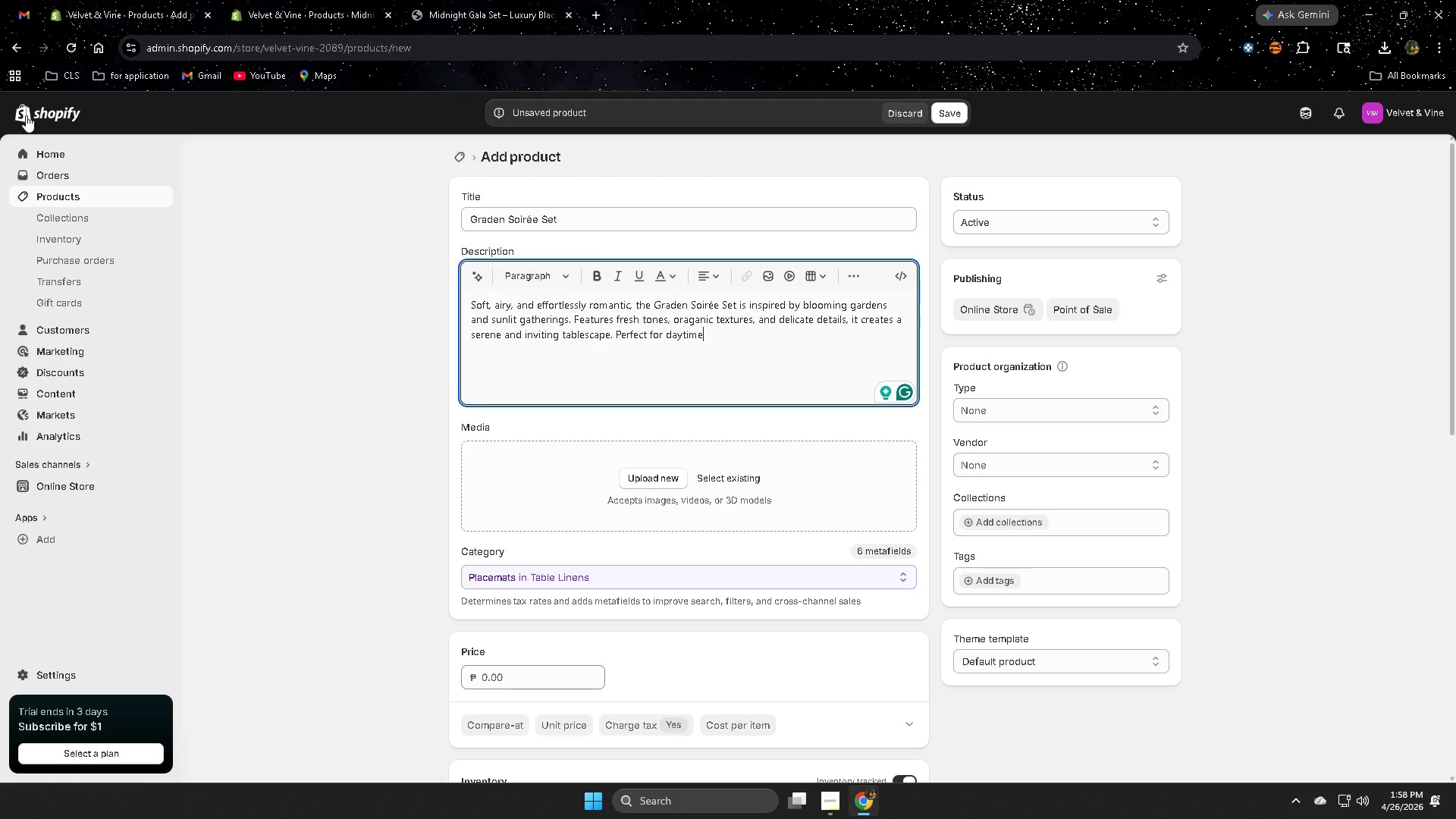 
wait(9.63)
 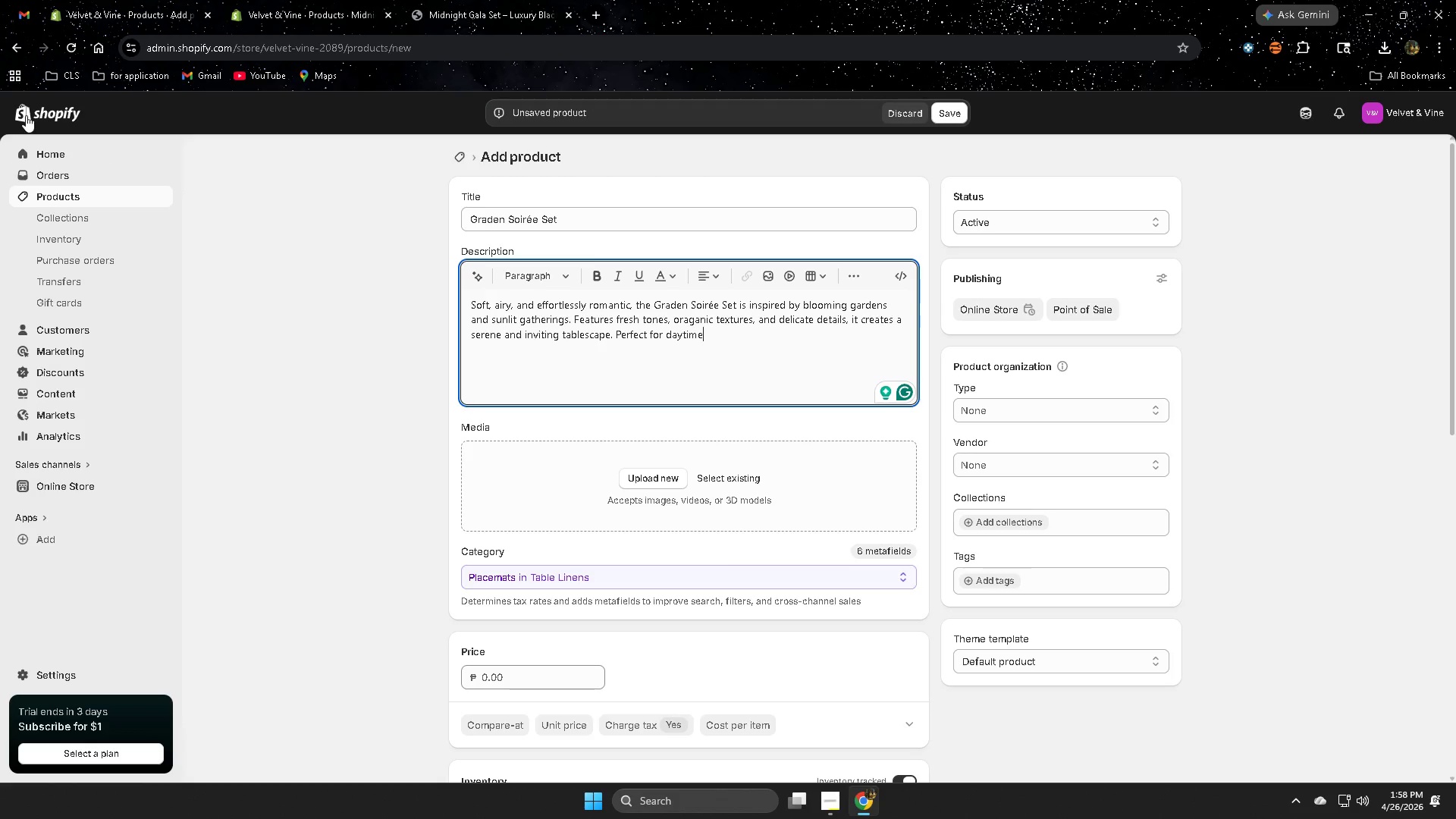 
left_click([485, 0])
 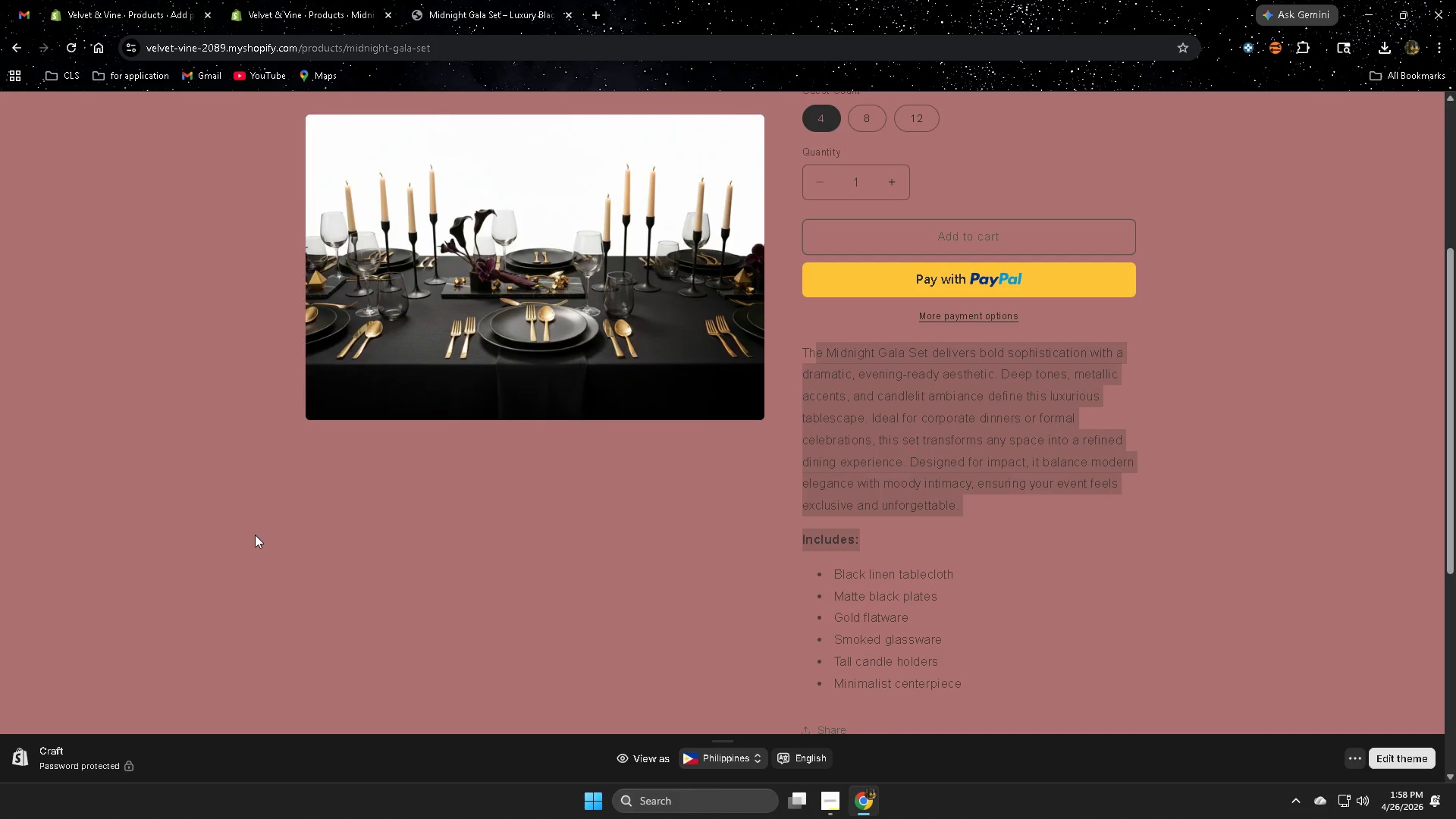 
scroll: coordinate [255, 535], scroll_direction: up, amount: 1.0
 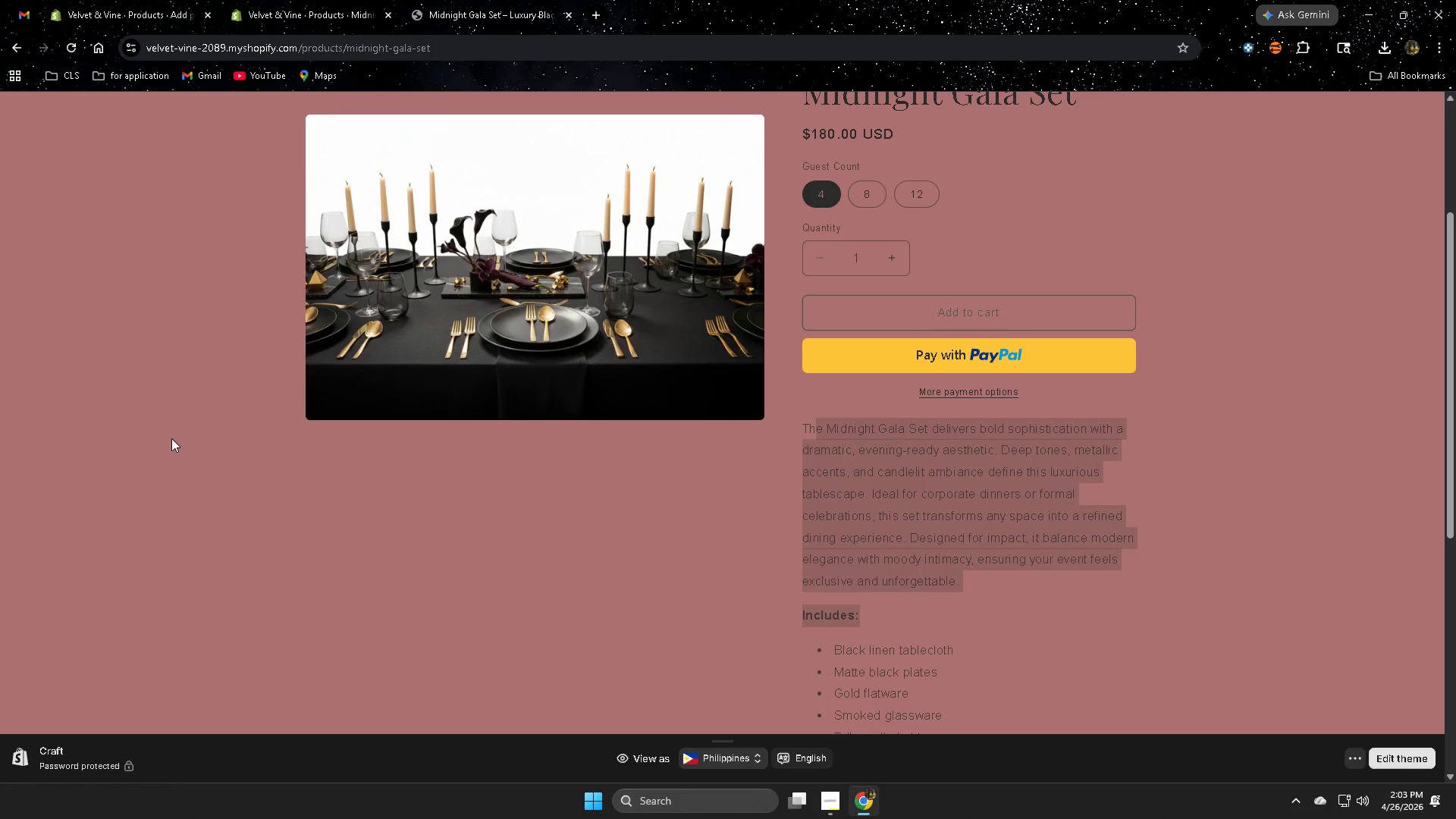 
wait(316.99)
 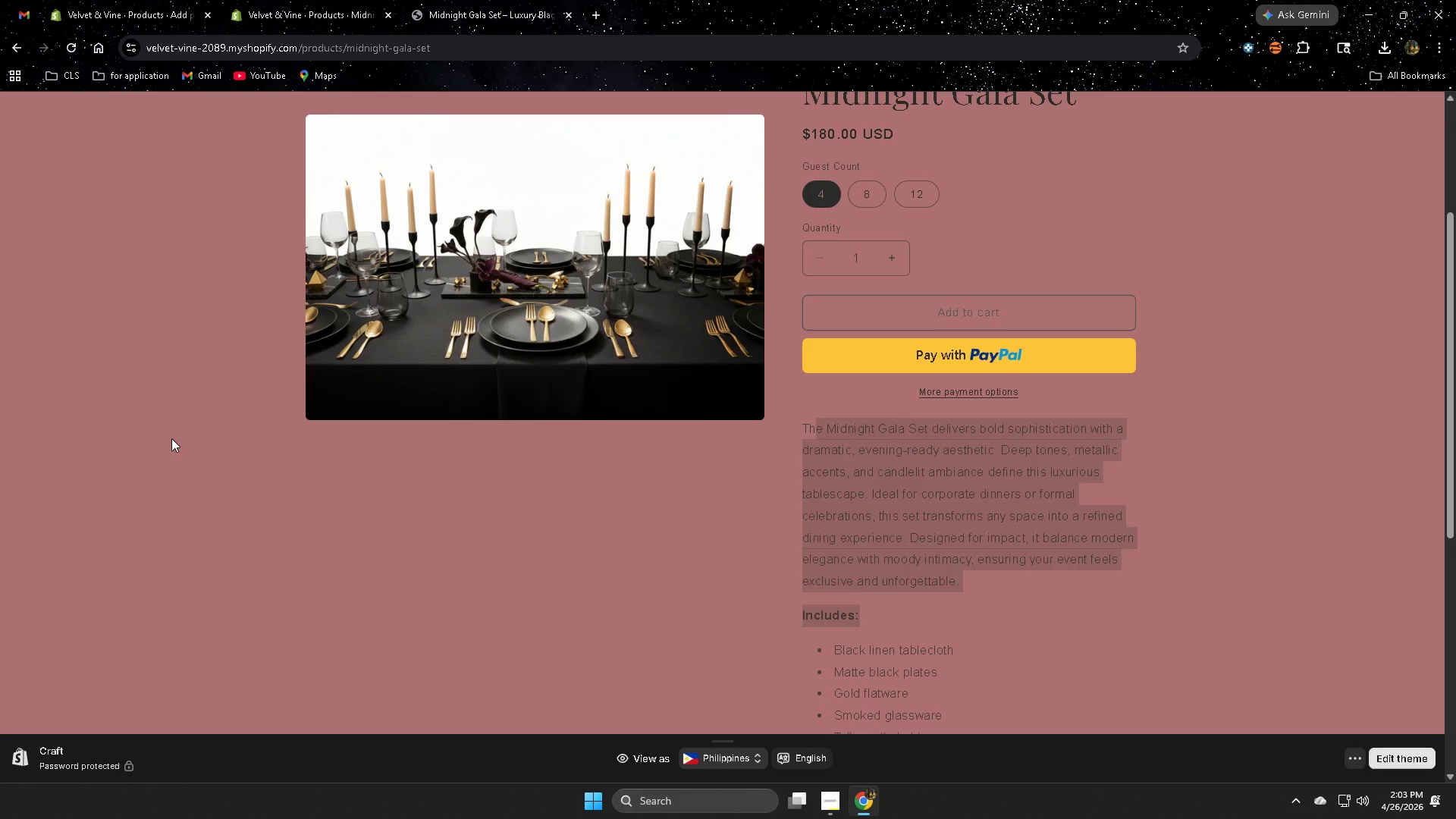 
scroll: coordinate [585, 507], scroll_direction: up, amount: 4.0
 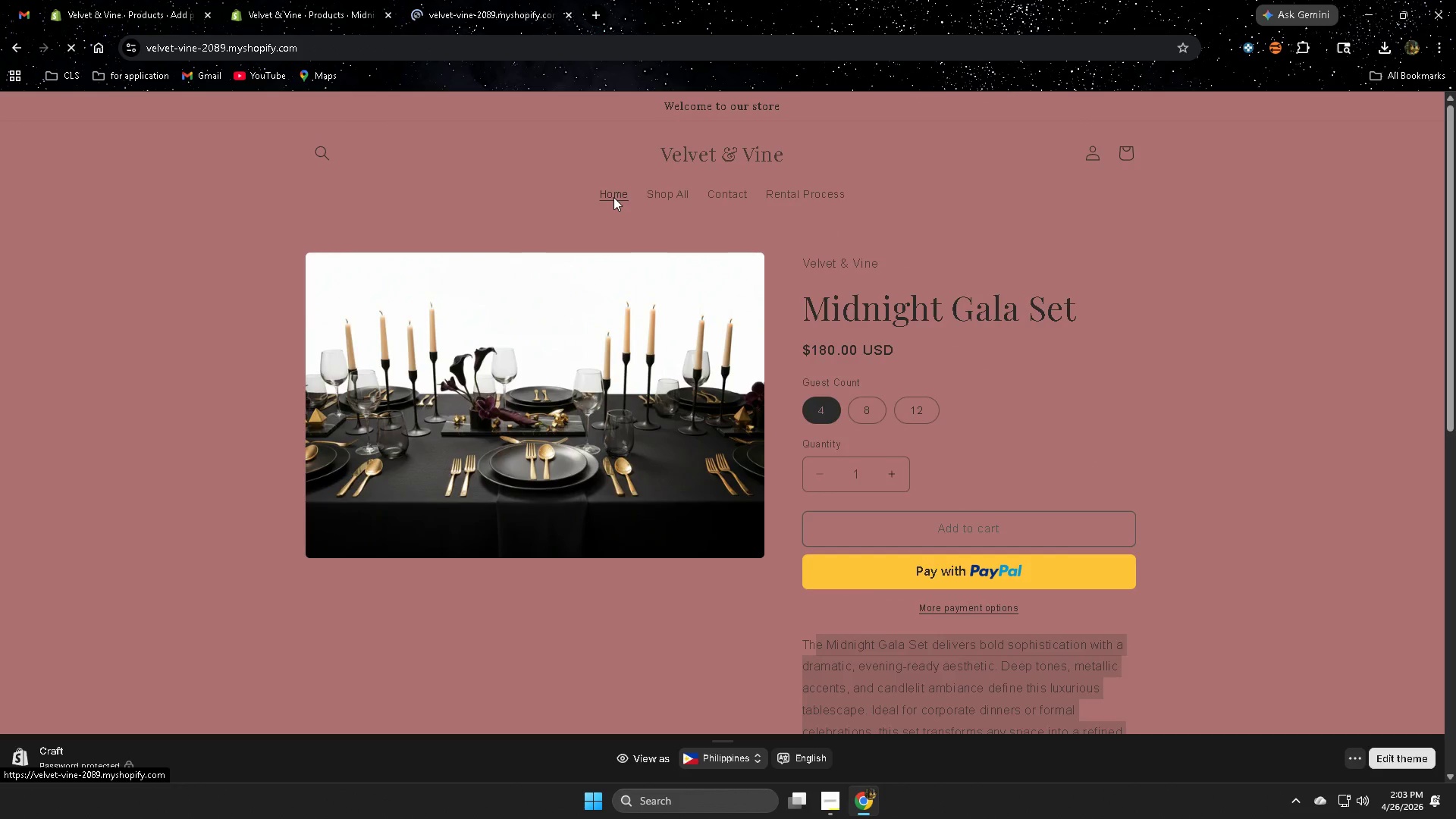 
scroll: coordinate [533, 423], scroll_direction: down, amount: 3.0
 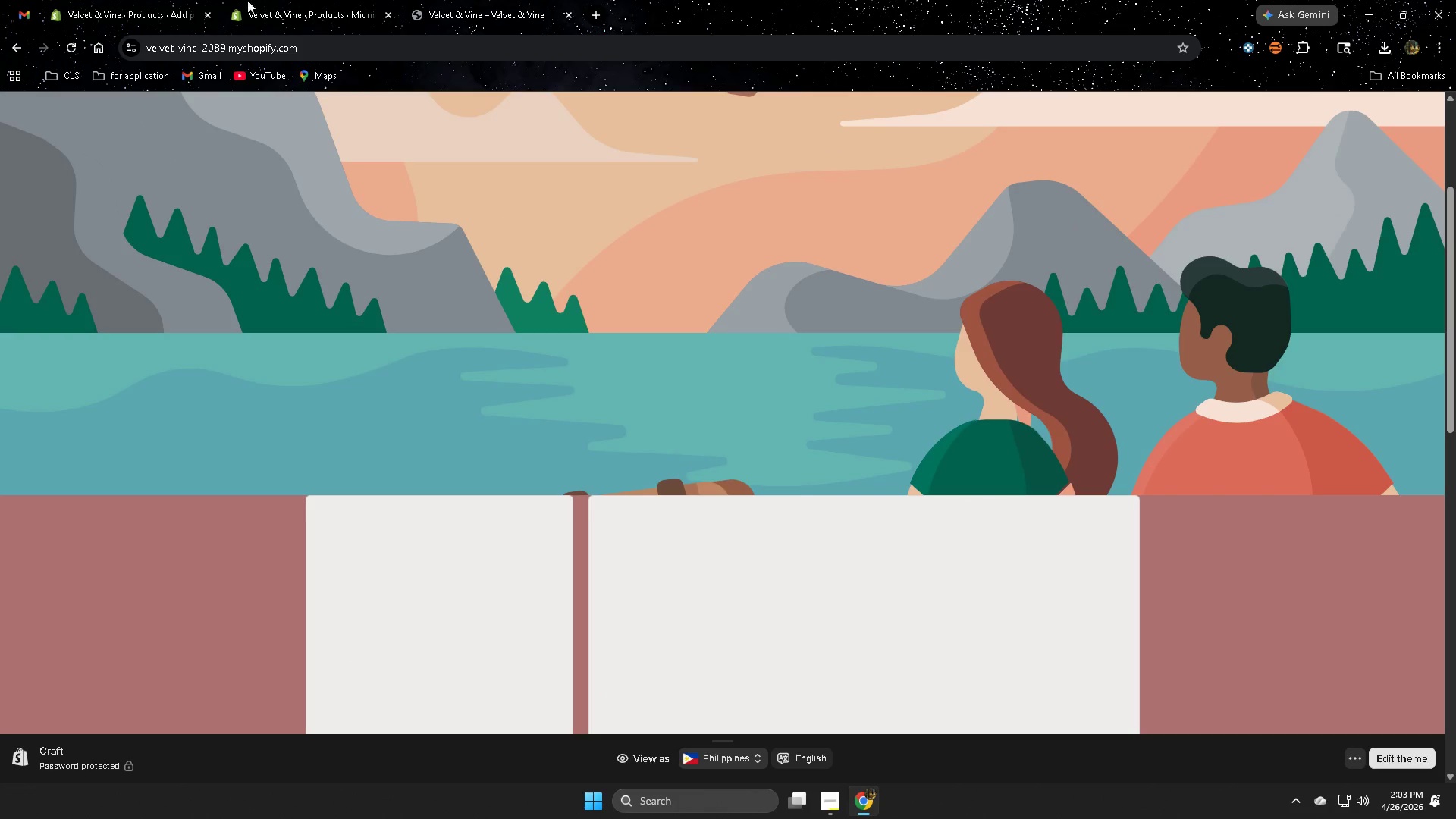 
left_click([288, 0])
 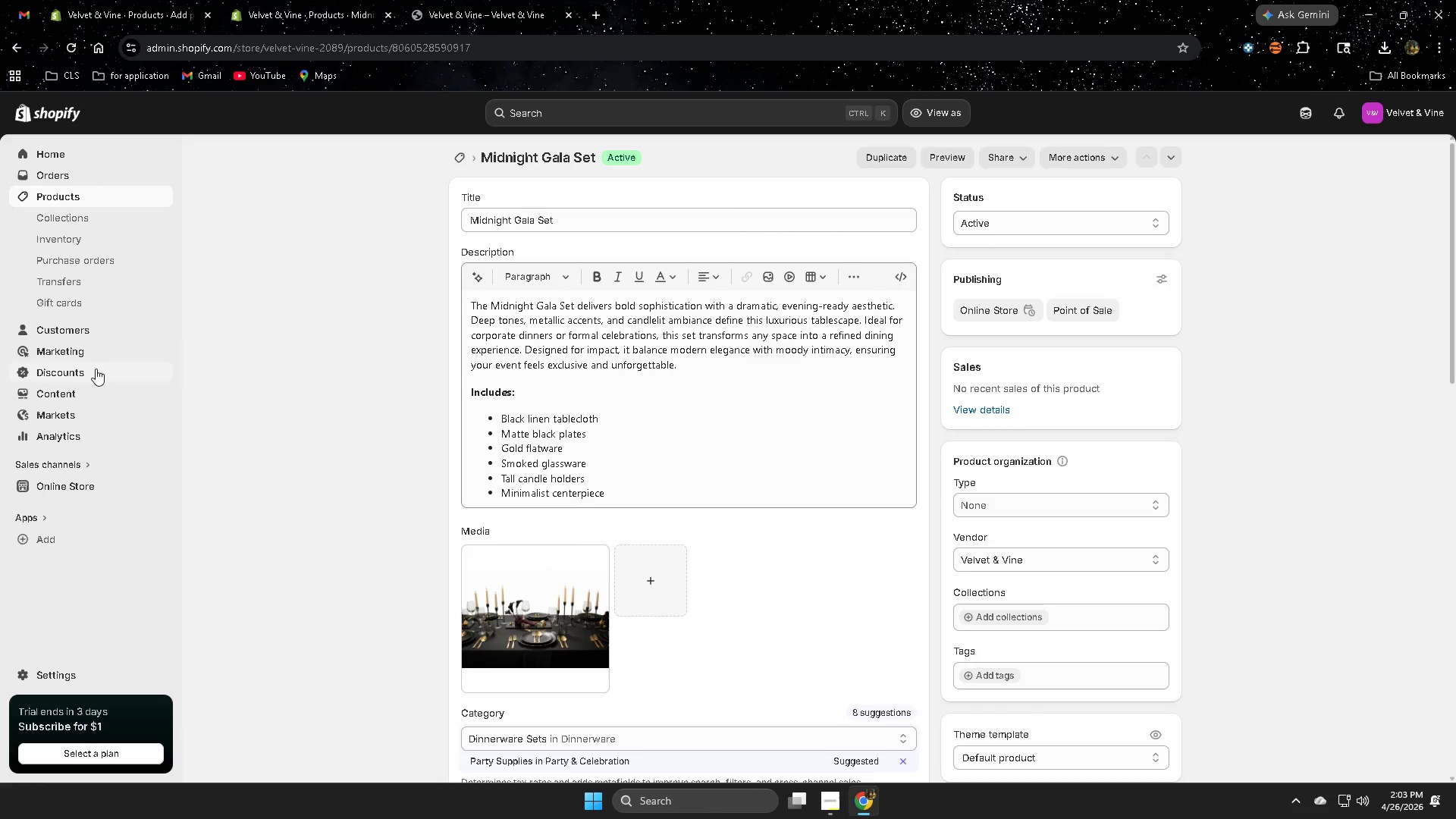 
left_click([82, 491])
 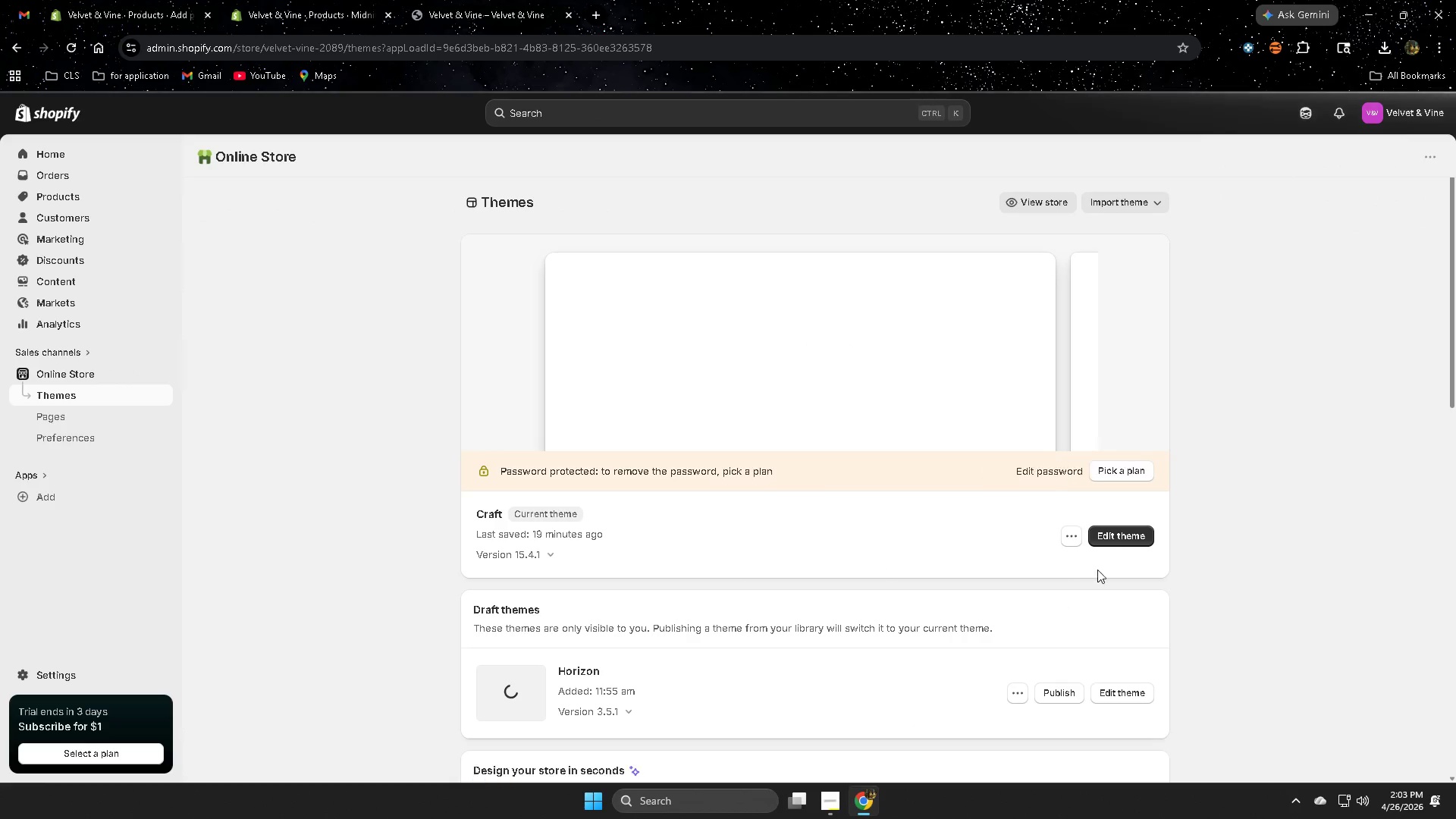 
left_click([1122, 542])
 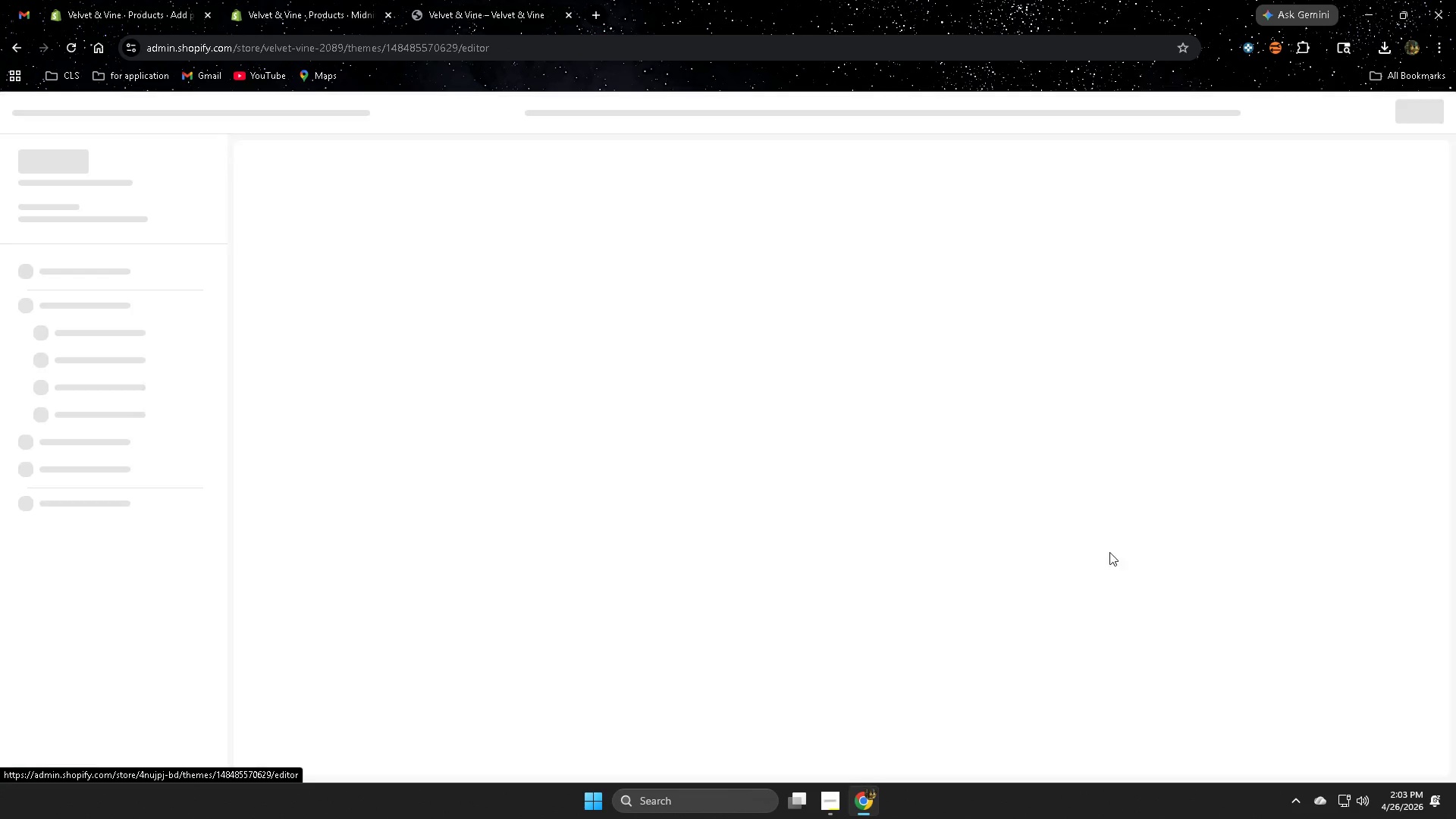 
mouse_move([1100, 557])
 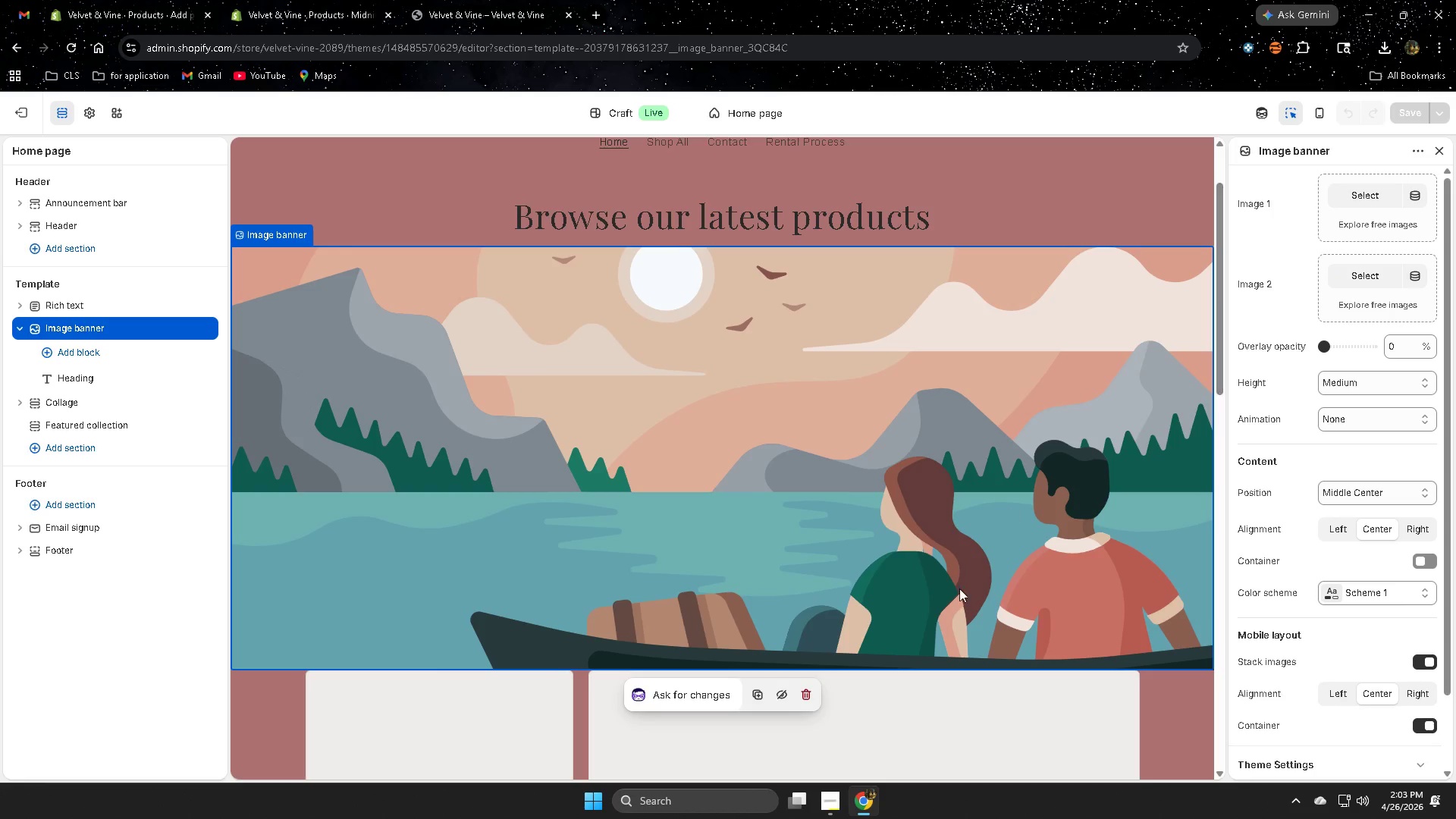 
left_click([811, 695])
 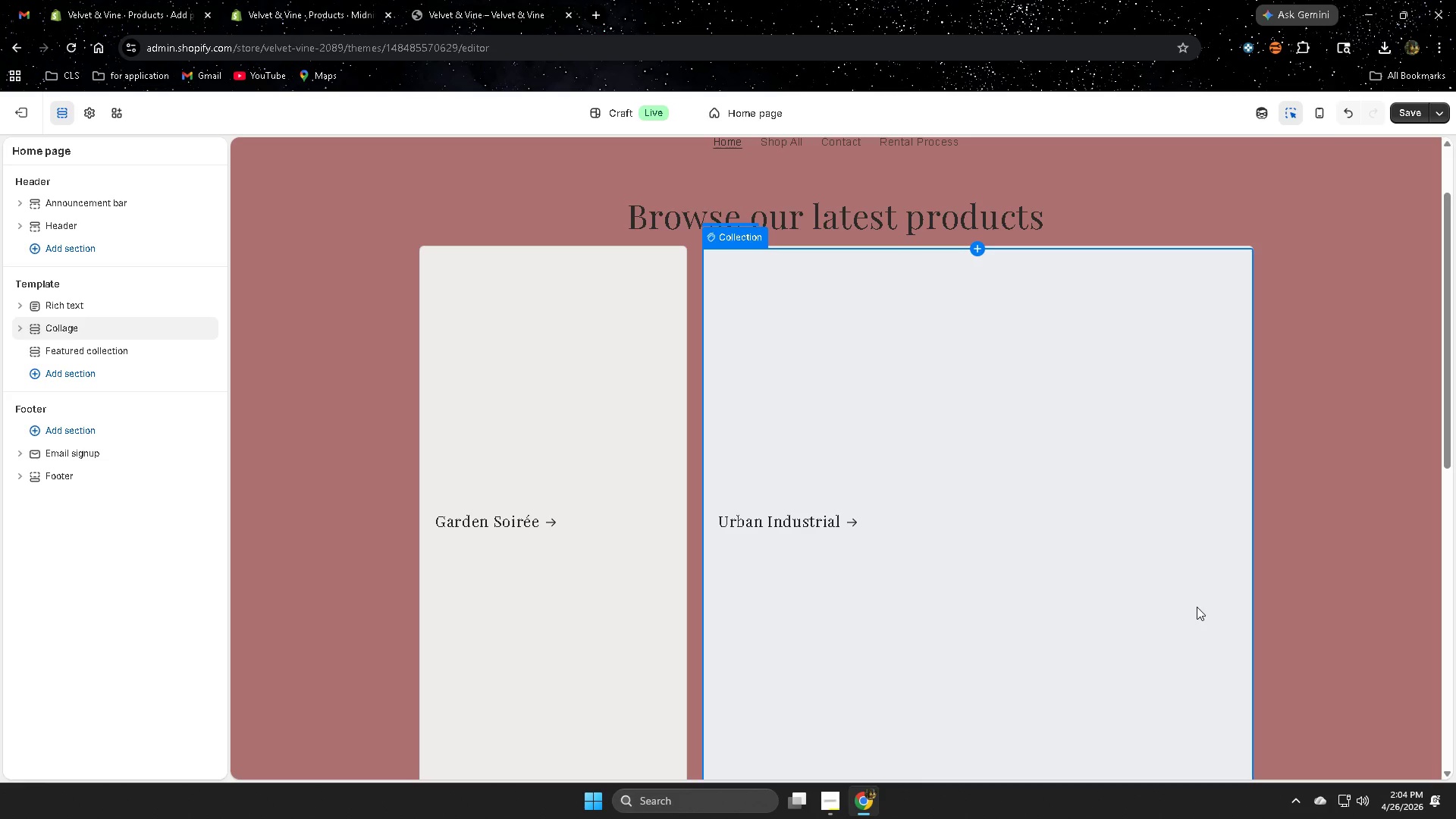 
wait(23.19)
 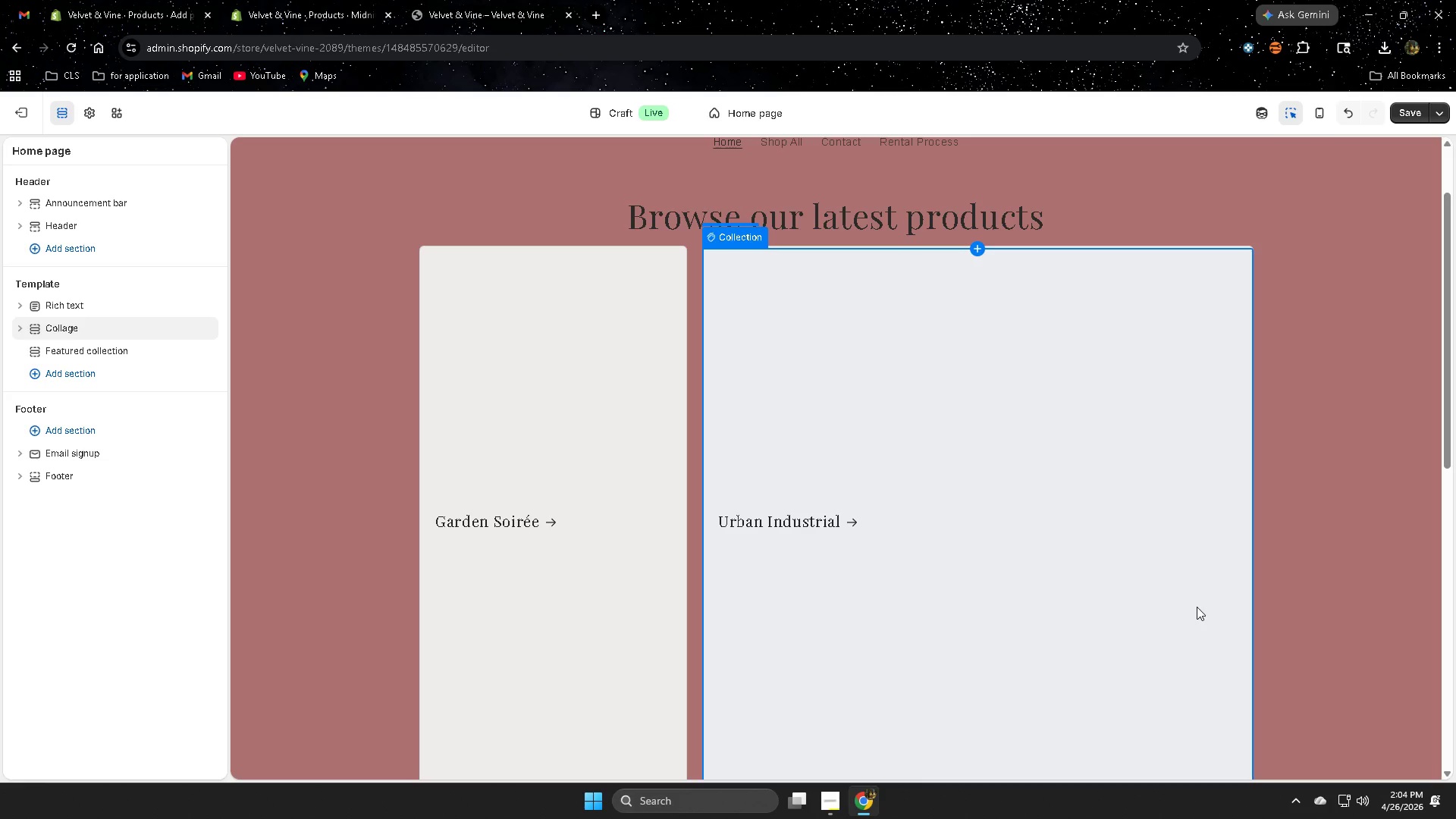 
scroll: coordinate [374, 332], scroll_direction: up, amount: 2.0
 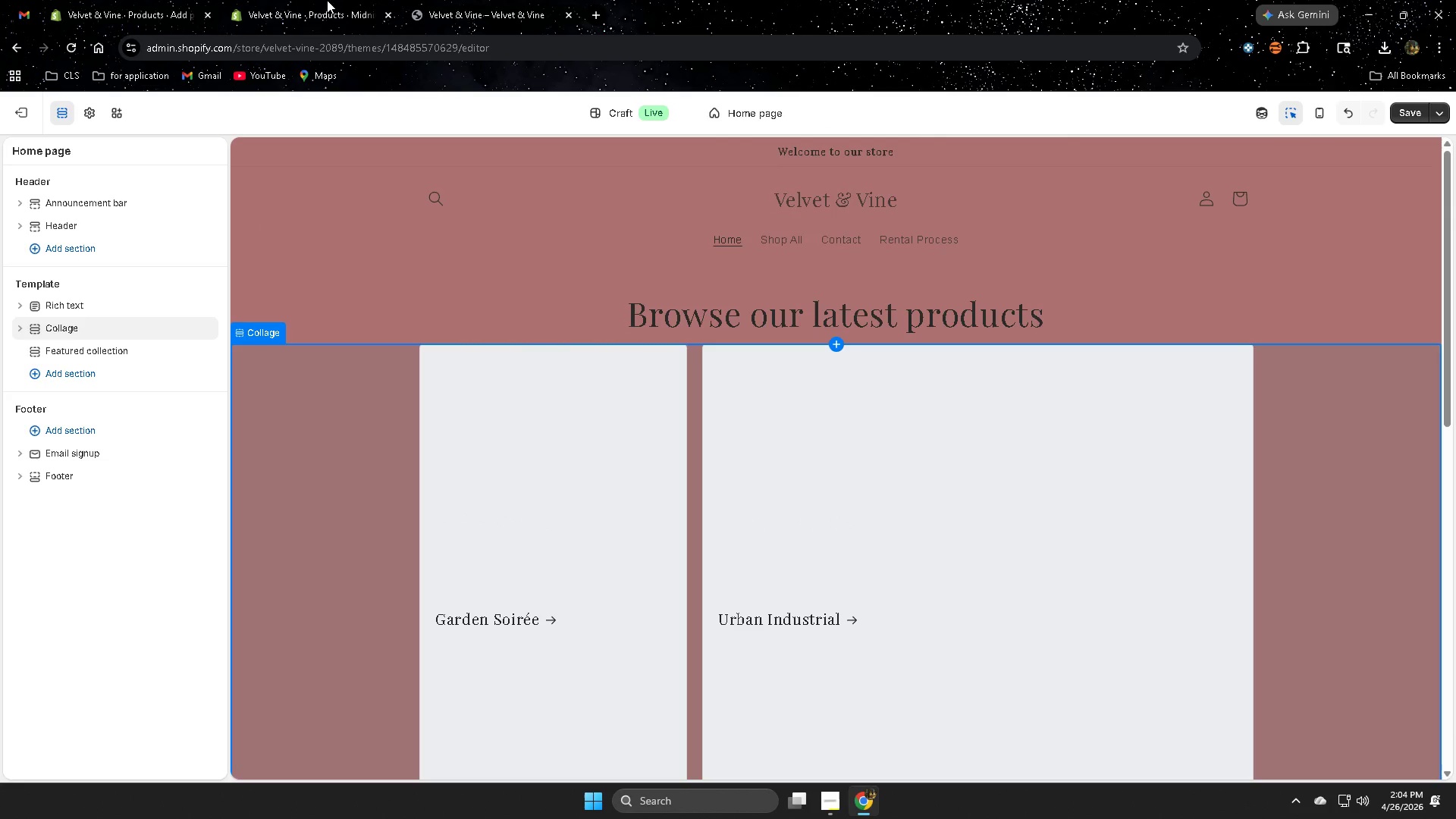 
left_click([327, 0])
 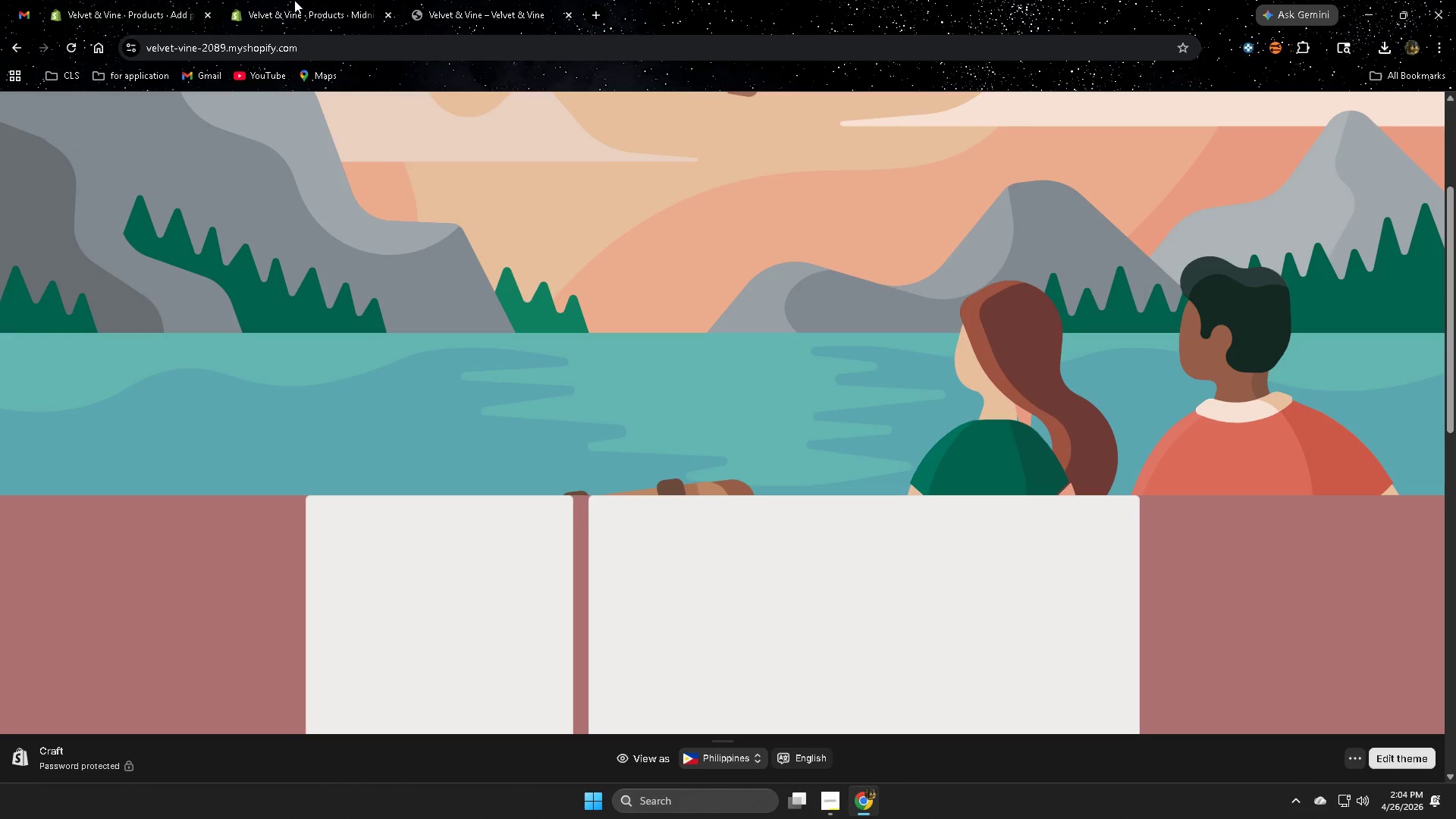 
left_click([300, 0])
 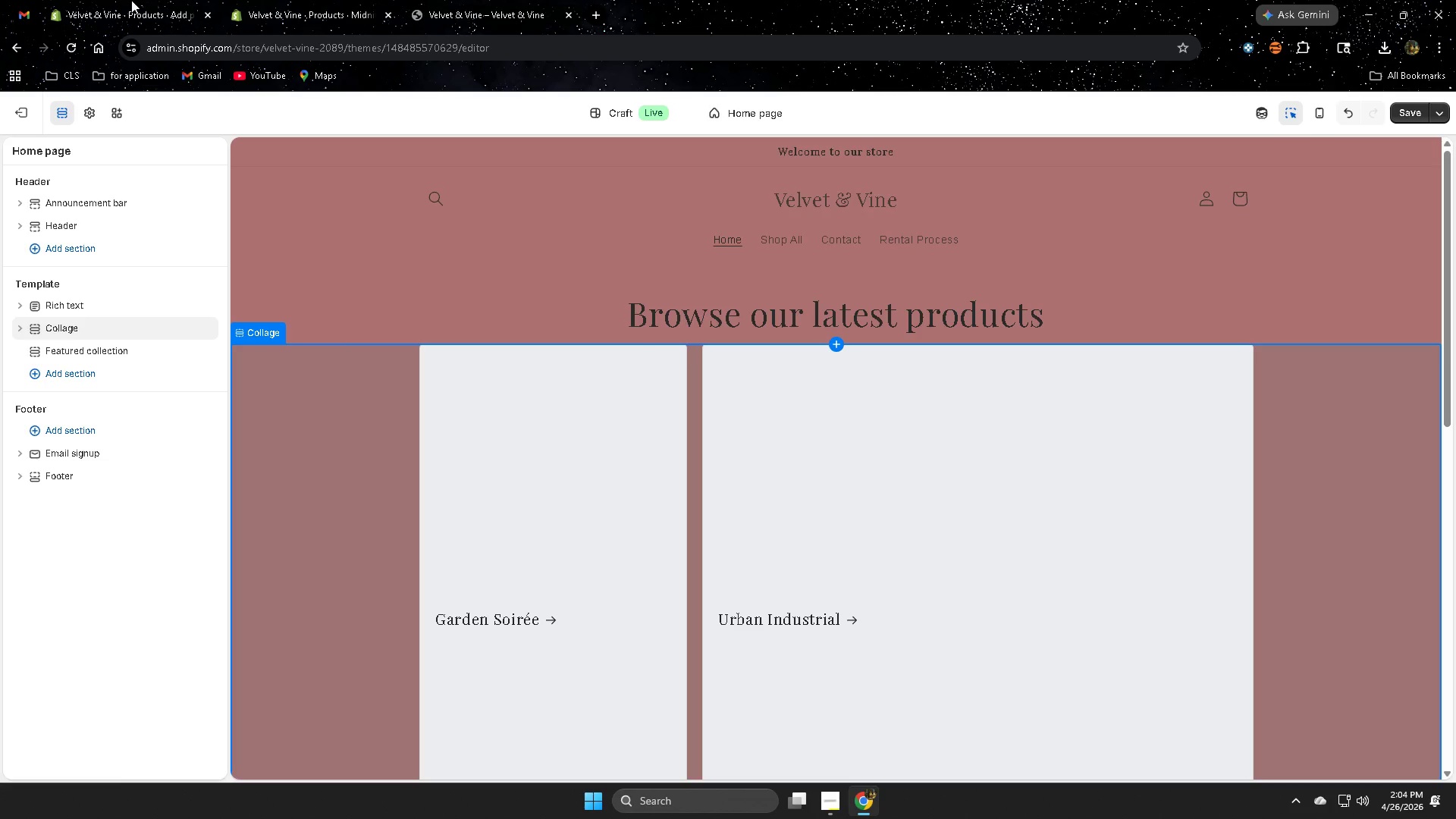 
left_click([131, 0])
 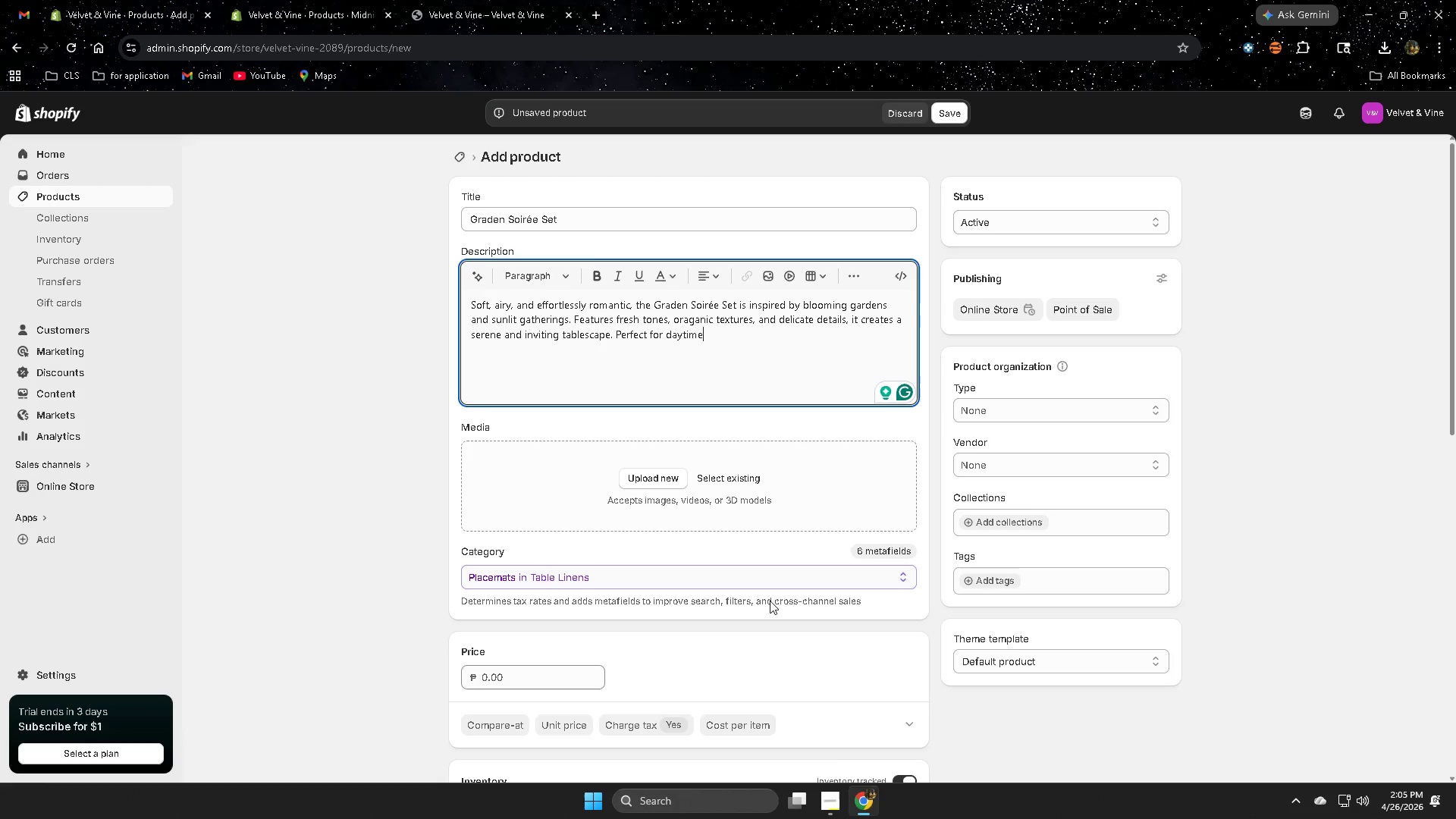 
wait(79.56)
 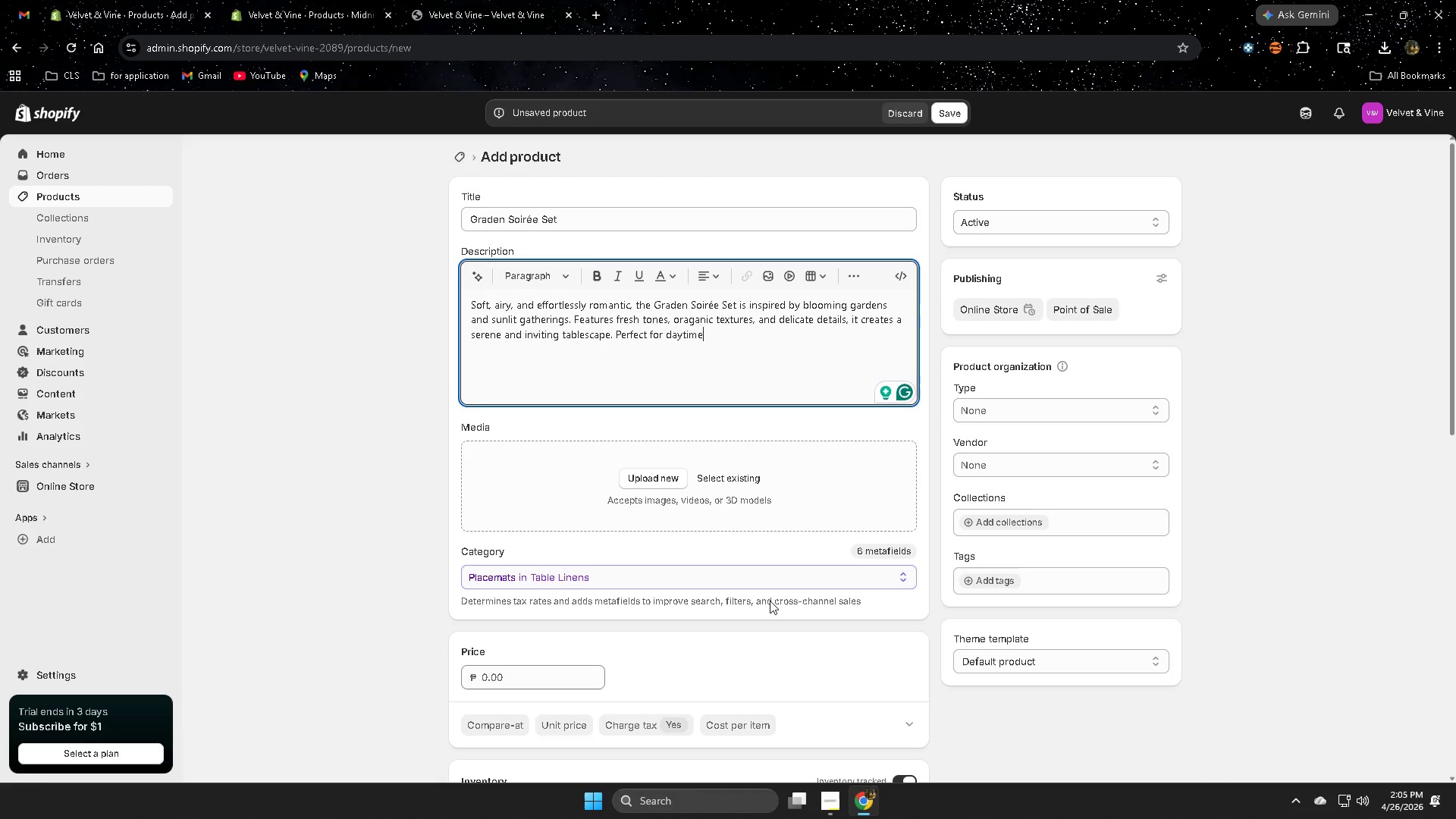 
type( celectration)
key(Backspace)
key(Backspace)
key(Backspace)
key(Backspace)
key(Backspace)
key(Backspace)
key(Backspace)
key(Backspace)
type(brations, bi)
key(Backspace)
type(ridal shi)
key(Backspace)
type(owers, i)
key(Backspace)
type(or brubchg)
key(Backspace)
key(Backspace)
key(Backspace)
key(Backspace)
type(nhc)
key(Backspace)
key(Backspace)
type(ch events, this set bringsa bn)
key(Backspace)
key(Backspace)
key(Backspace)
key(Backspace)
type( a natural elegance that feels both refined and relx)
key(Backspace)
type(axed,)
key(Backspace)
type(.)
 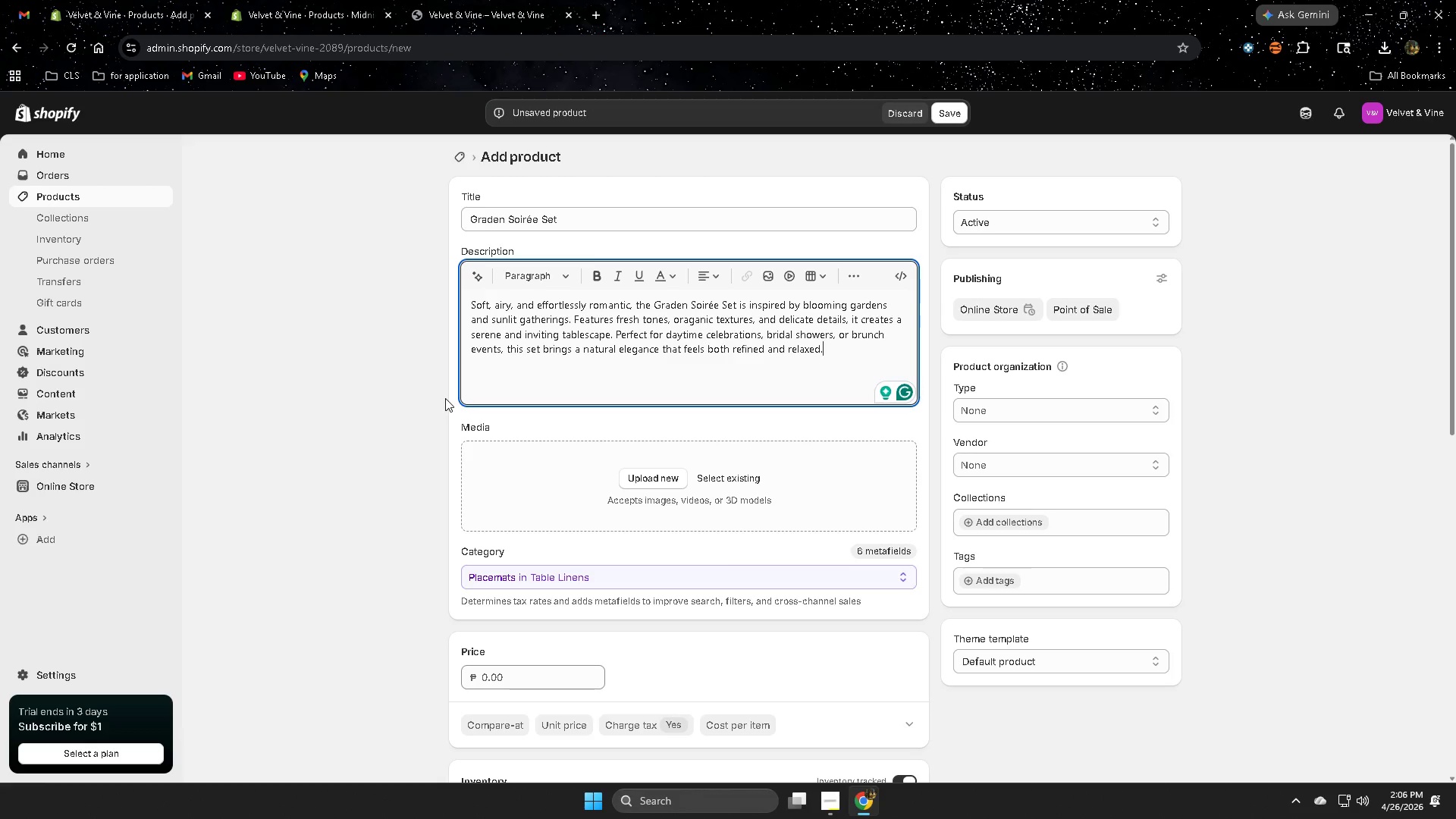 
wait(5.67)
 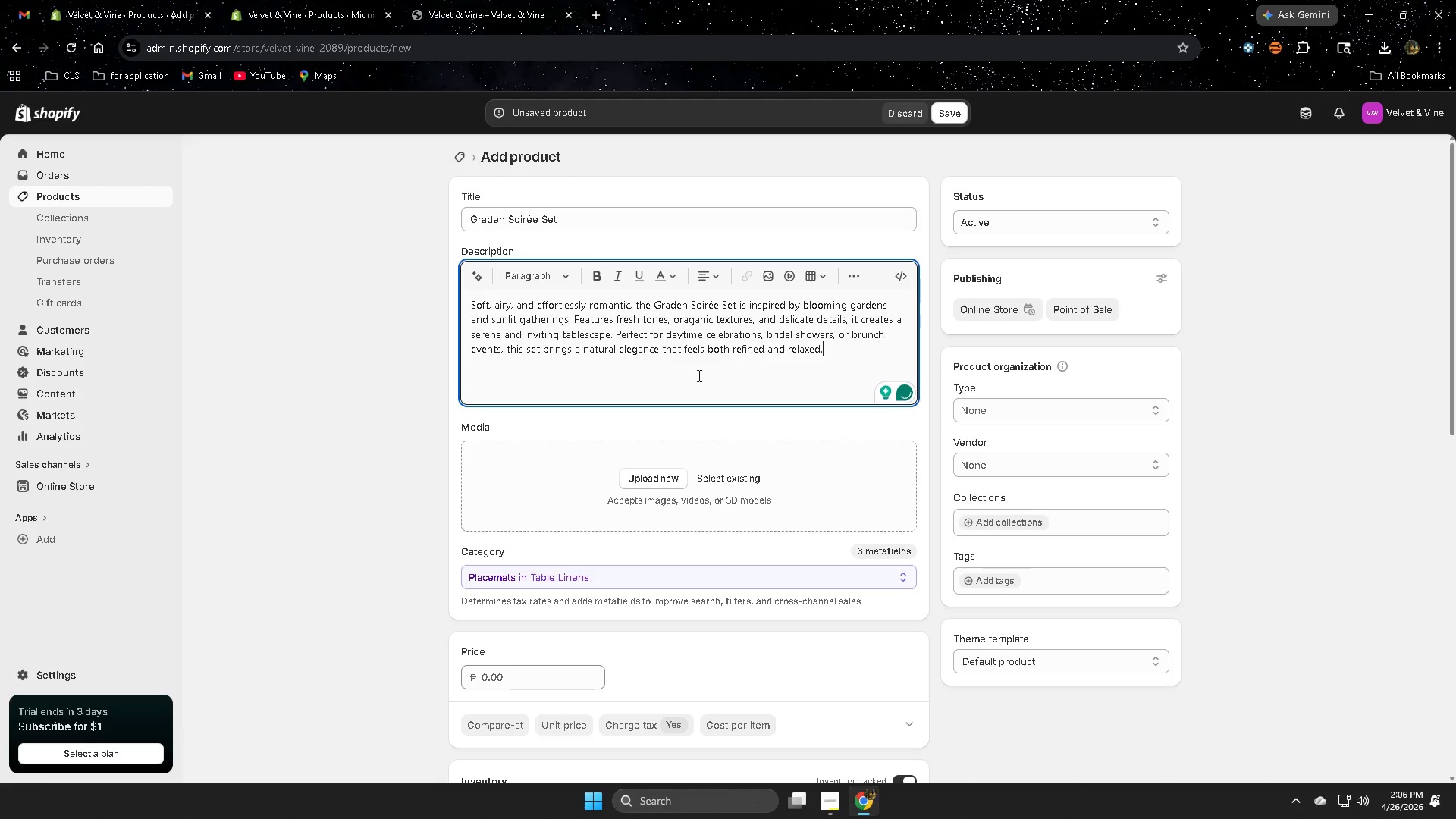 
key(Enter)
 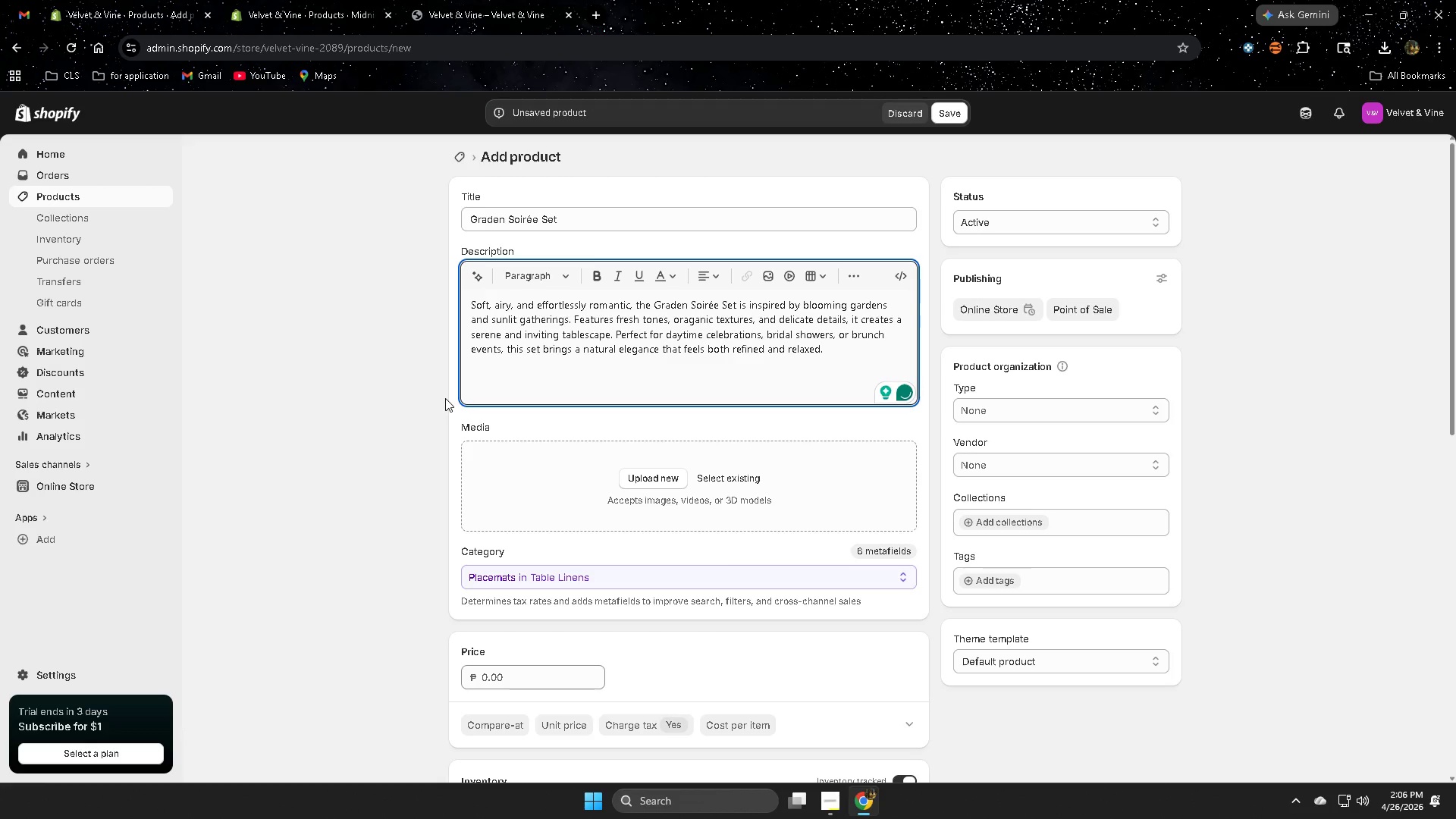 
type(Inckyu)
key(Backspace)
key(Backspace)
key(Backspace)
type(ludes:)
 